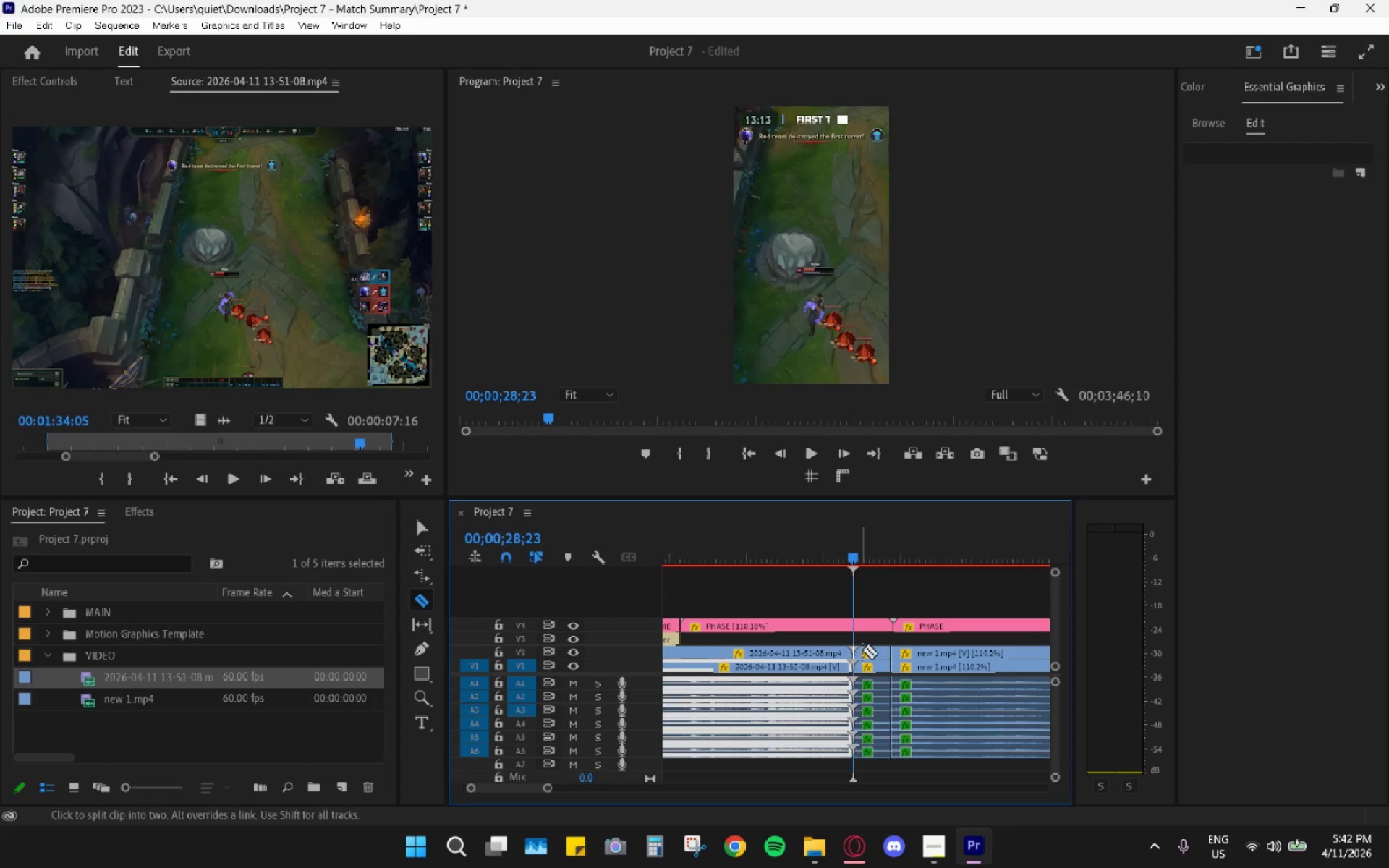 
type(vh)
 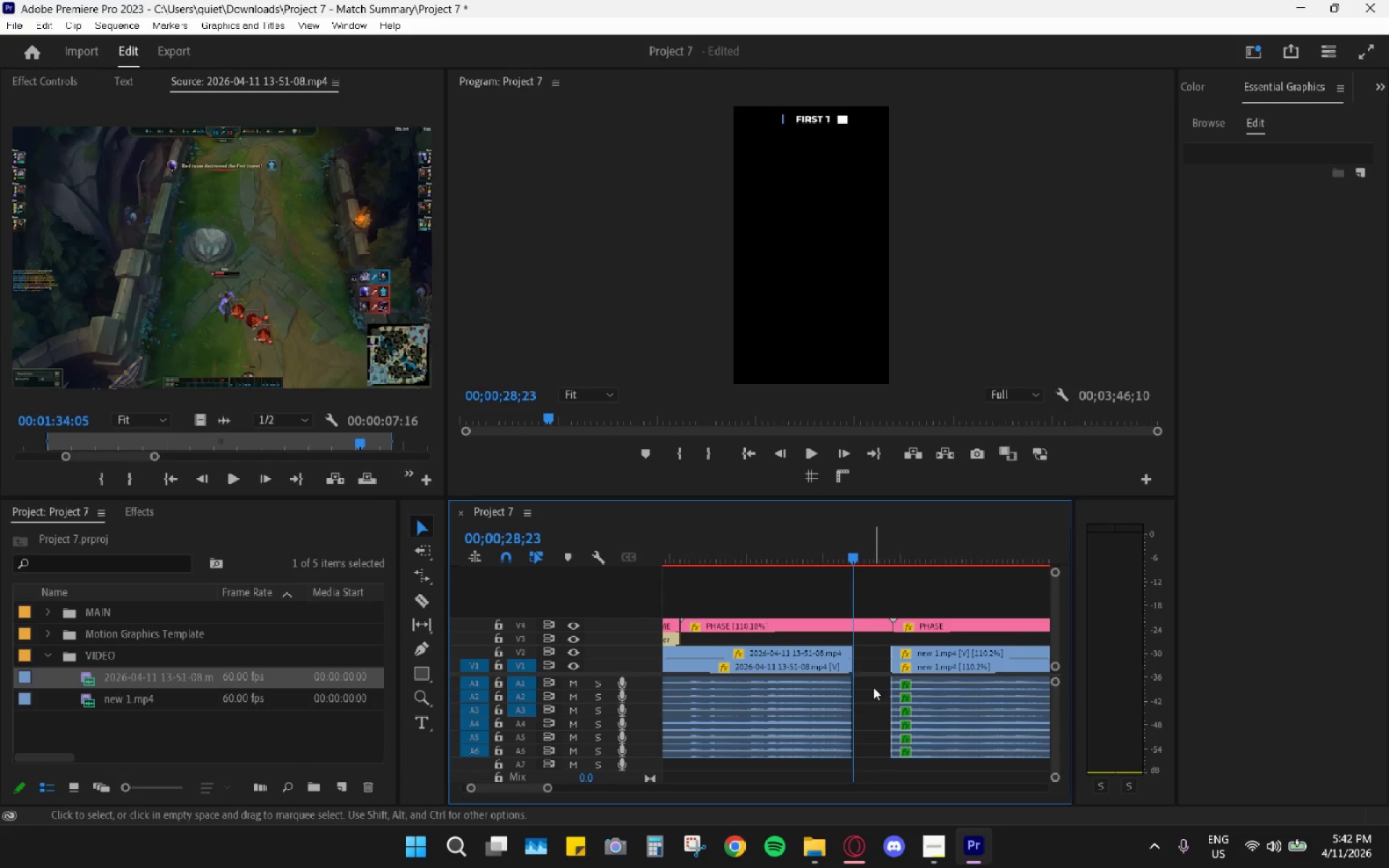 
left_click_drag(start_coordinate=[864, 641], to_coordinate=[875, 773])
 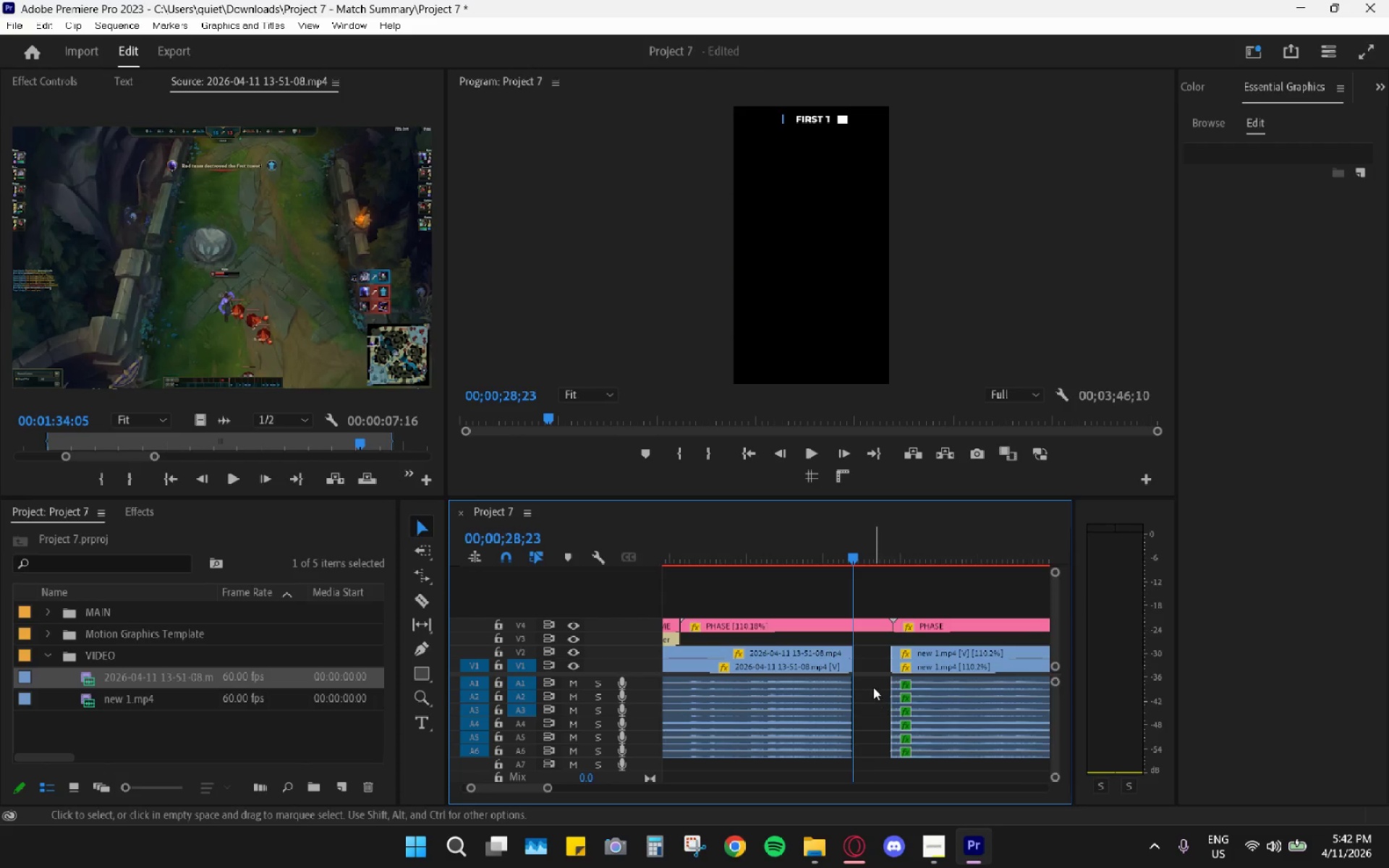 
left_click([873, 687])
 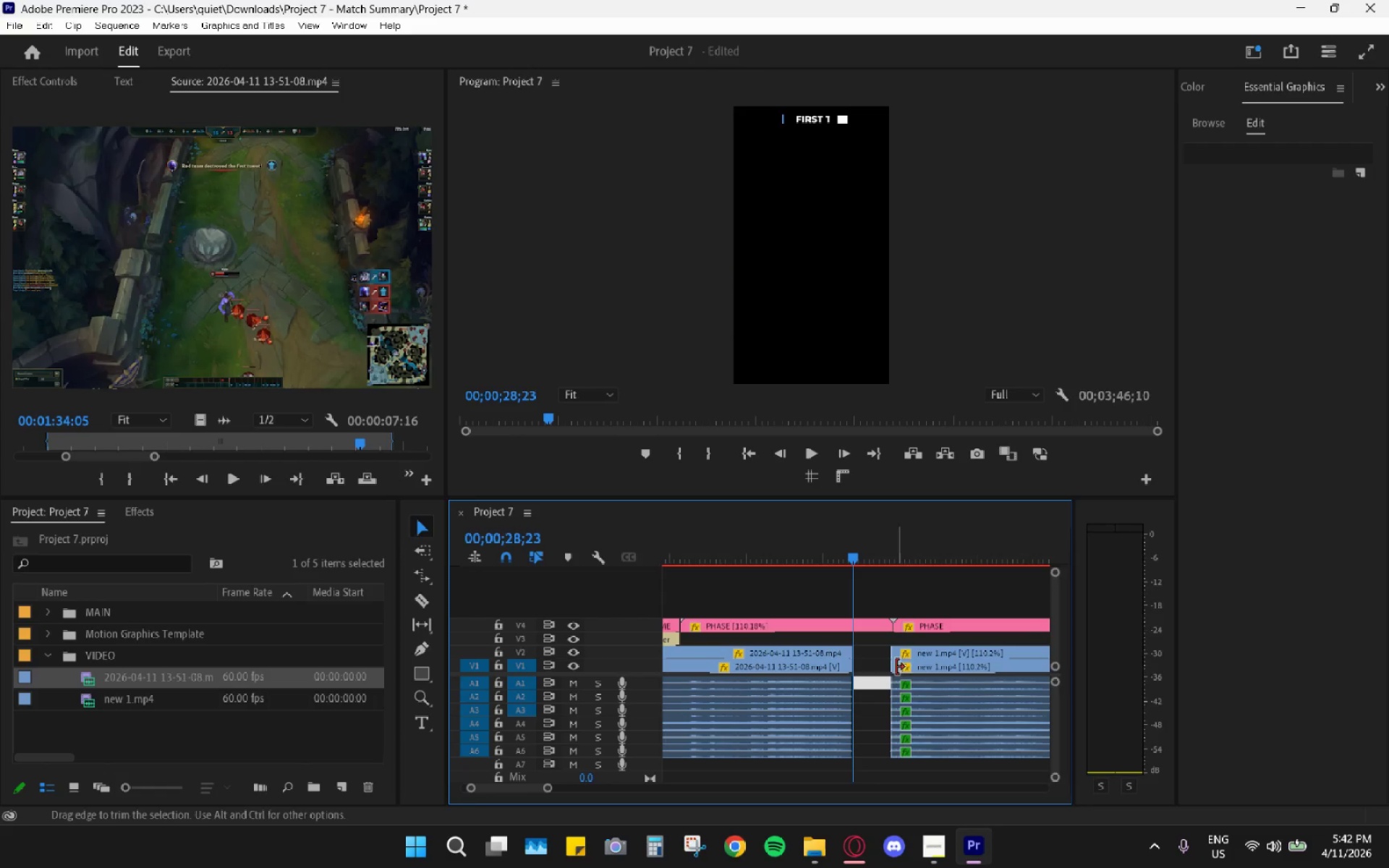 
hold_key(key=AltLeft, duration=0.61)
scroll: coordinate [901, 684], scroll_direction: down, amount: 11.0
 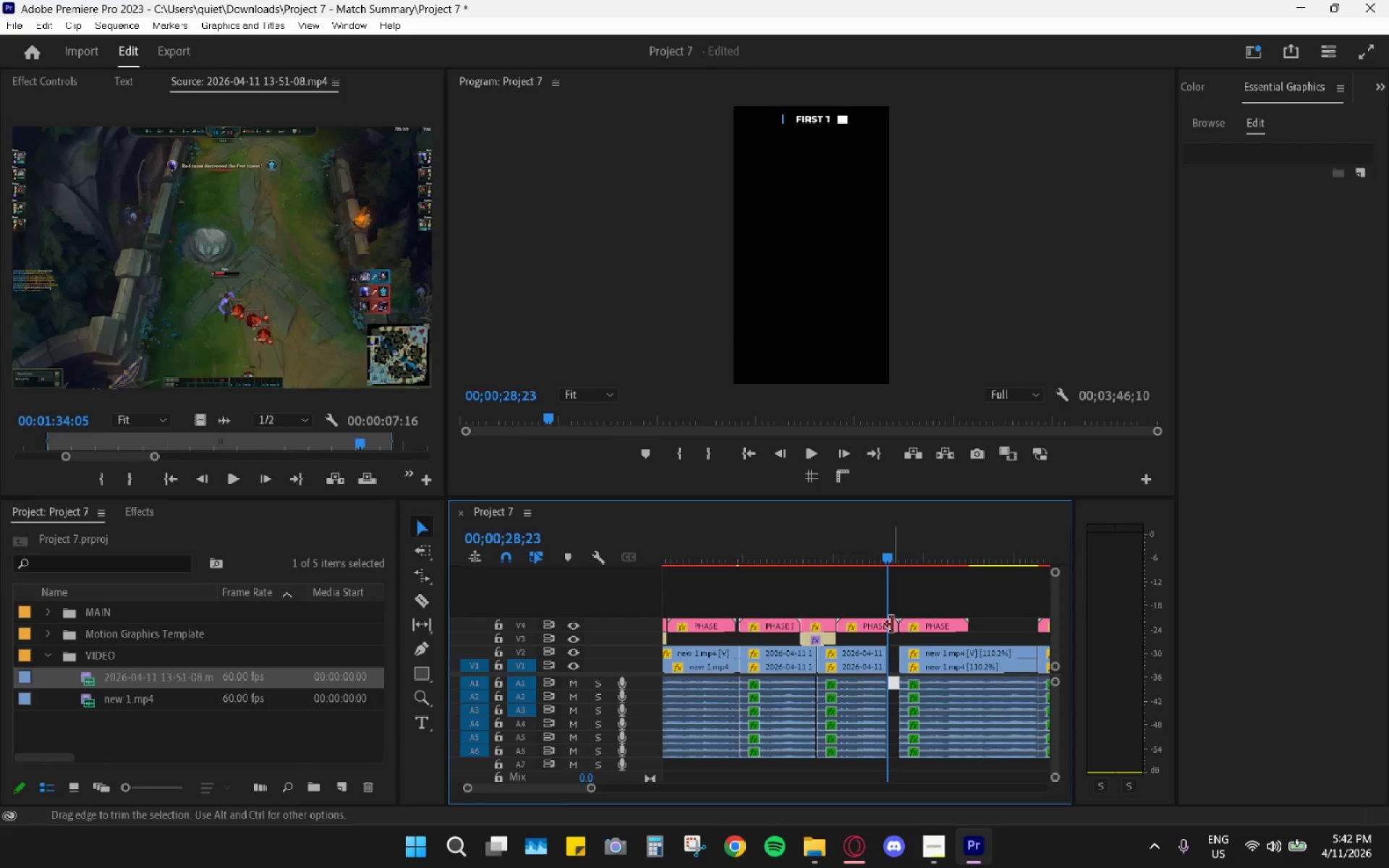 
key(R)
 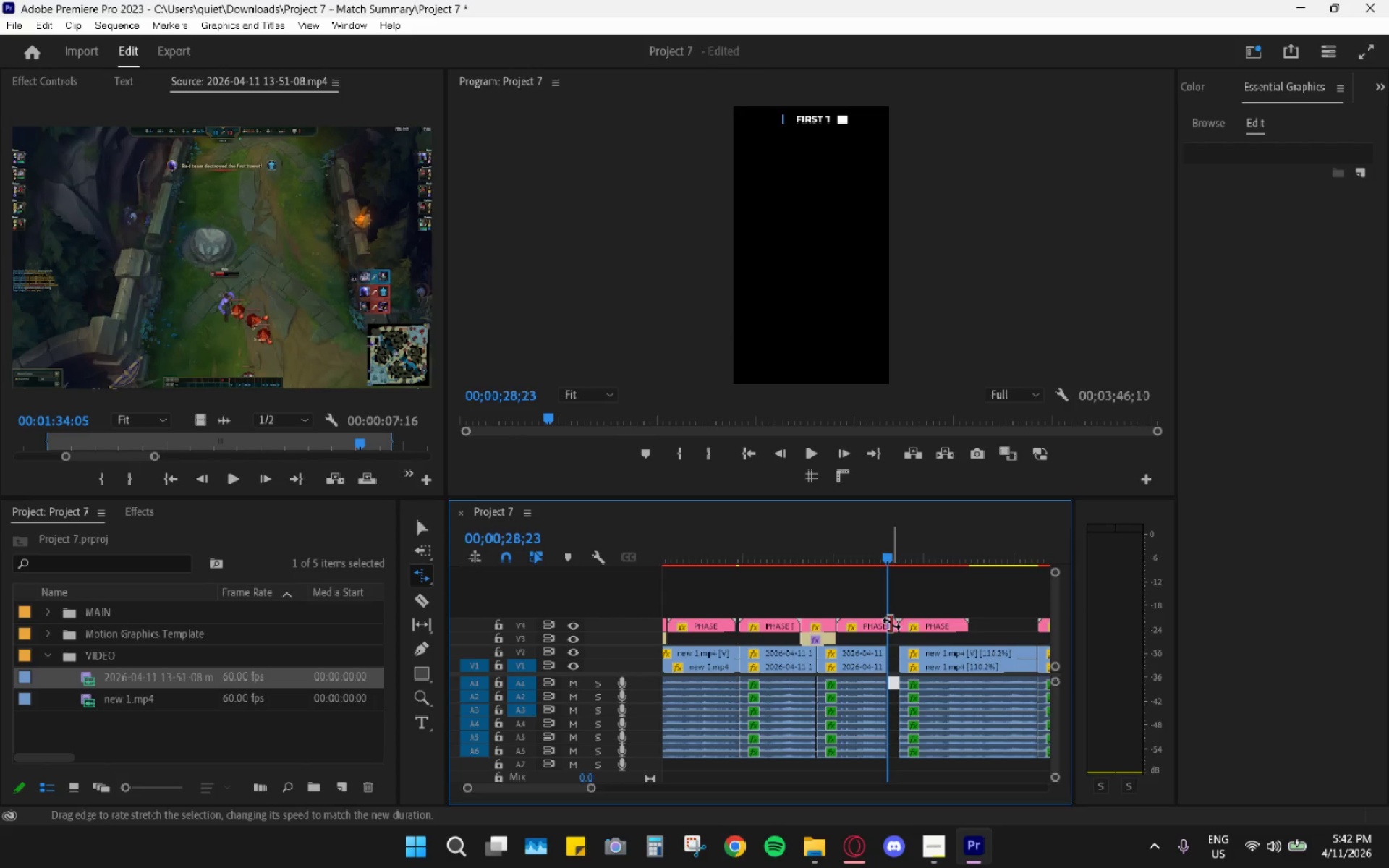 
left_click_drag(start_coordinate=[891, 624], to_coordinate=[880, 621])
 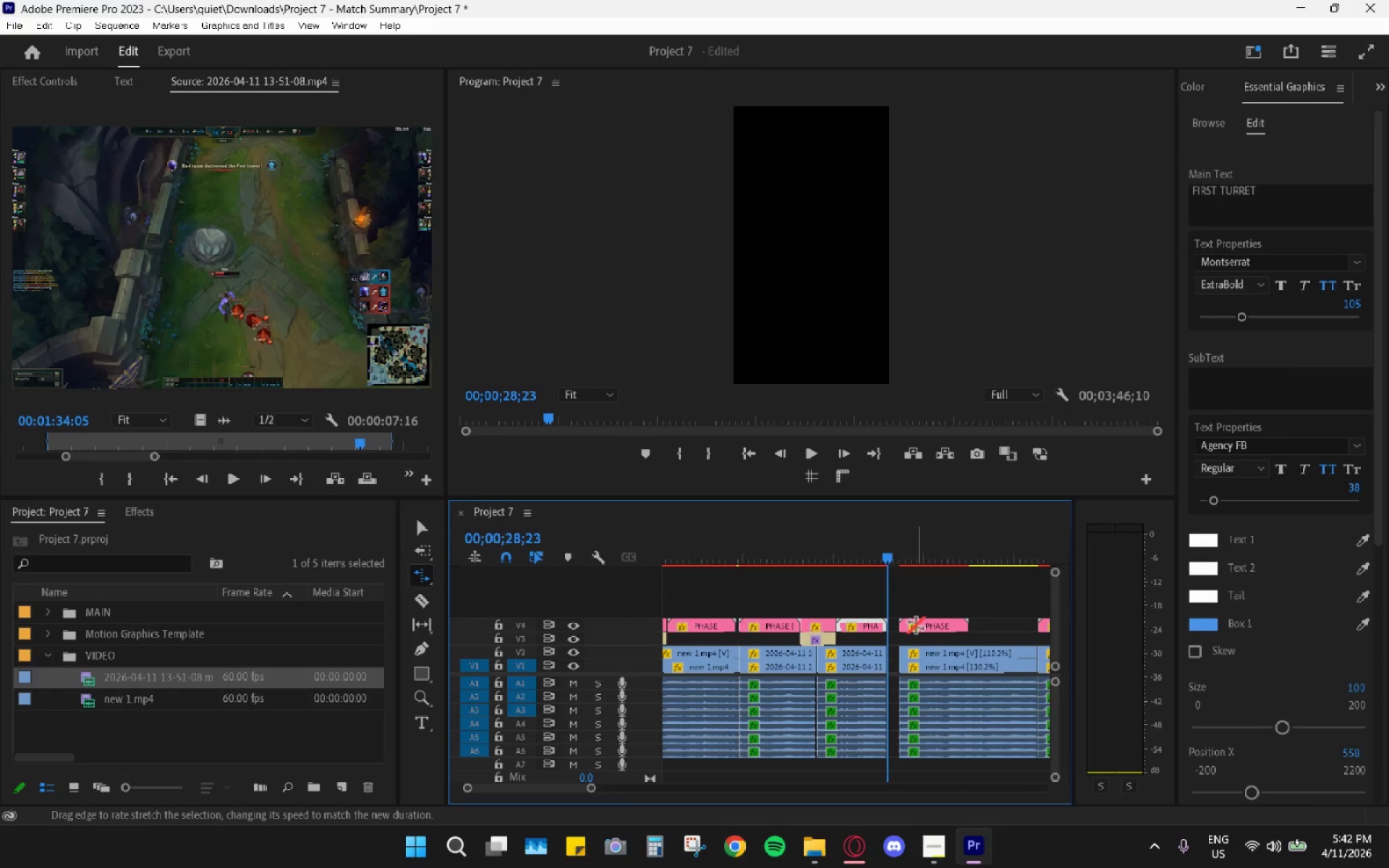 
key(V)
 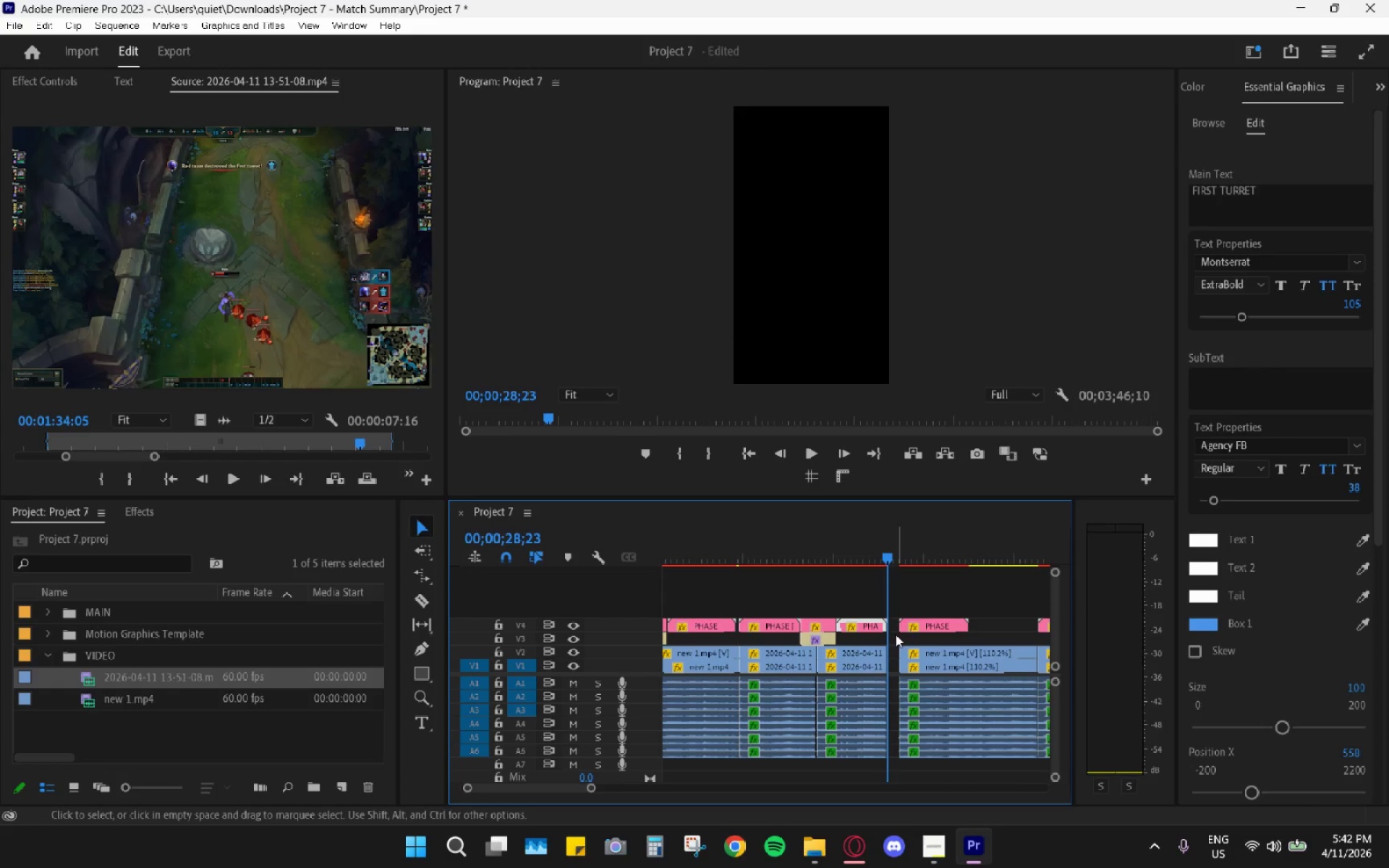 
left_click_drag(start_coordinate=[901, 637], to_coordinate=[928, 769])
 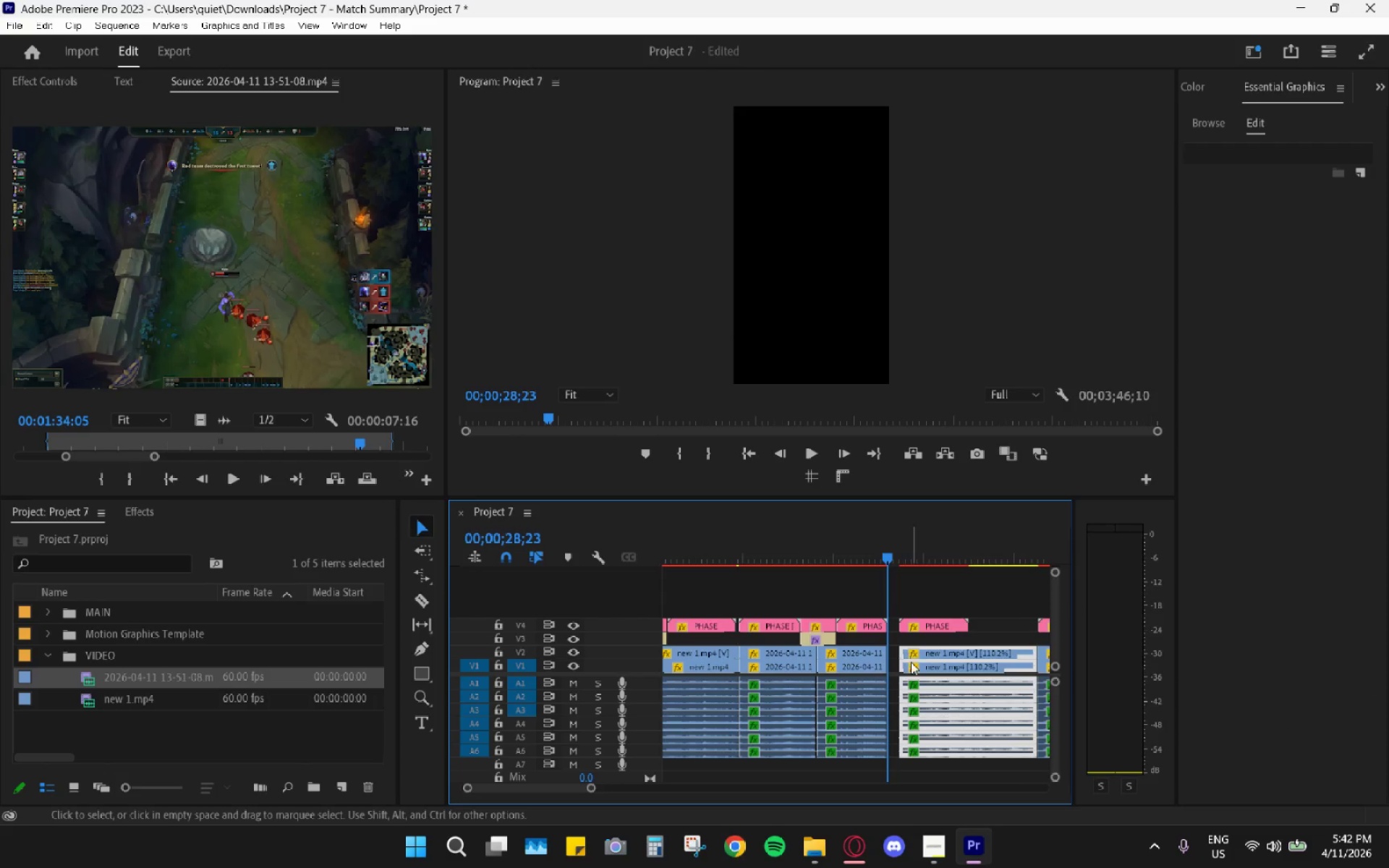 
left_click_drag(start_coordinate=[912, 665], to_coordinate=[906, 663])
 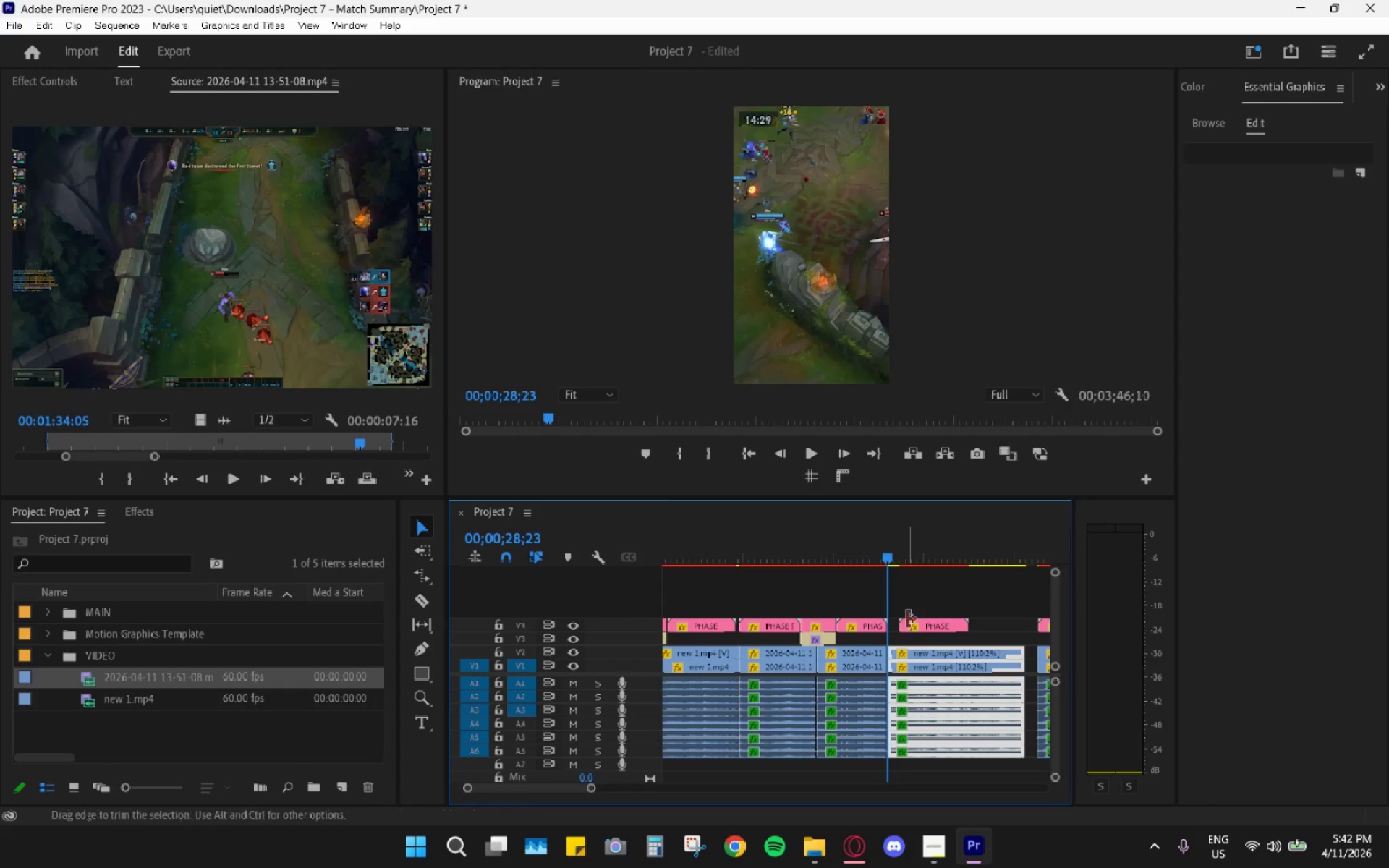 
left_click_drag(start_coordinate=[908, 621], to_coordinate=[899, 619])
 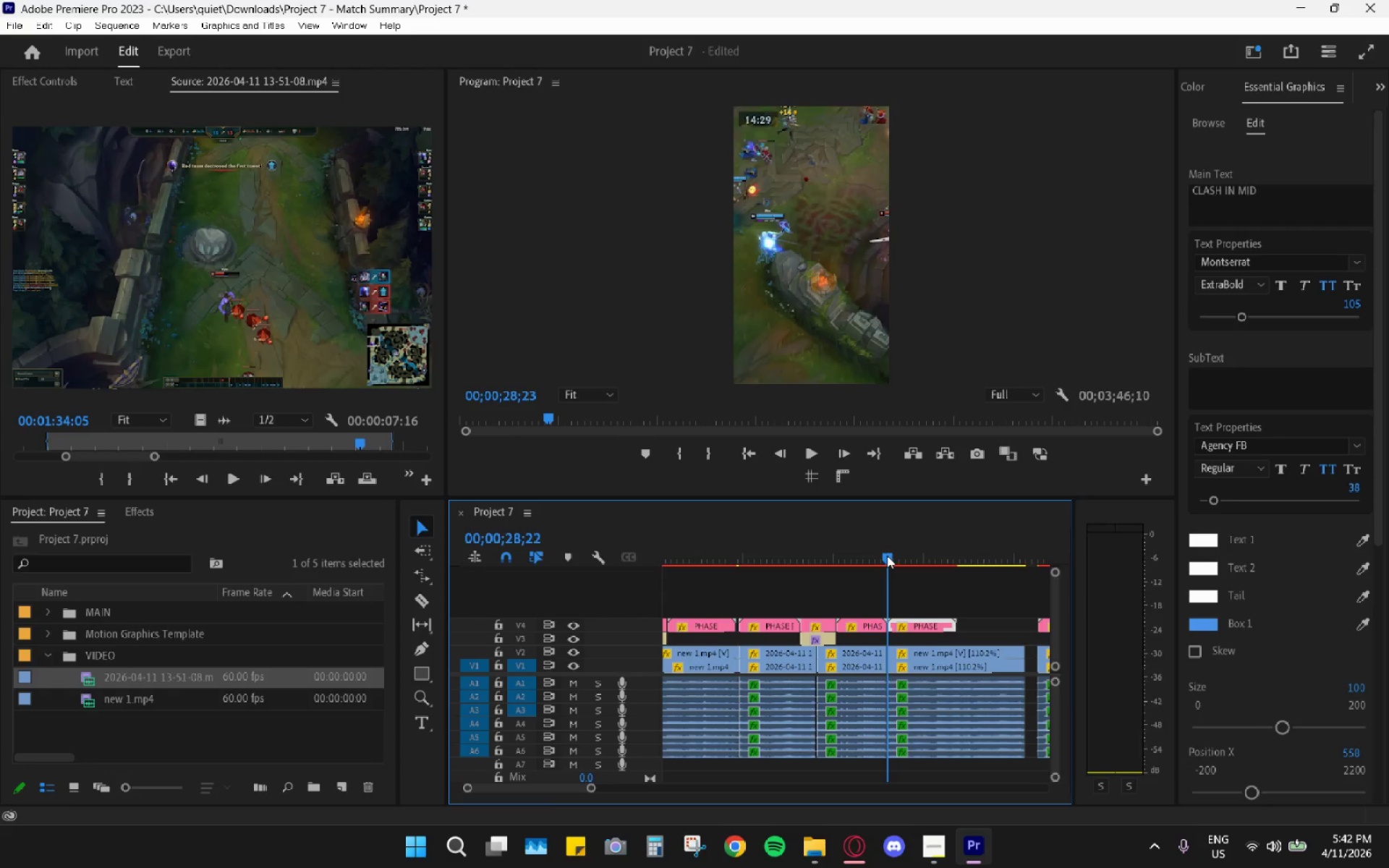 
key(Space)
 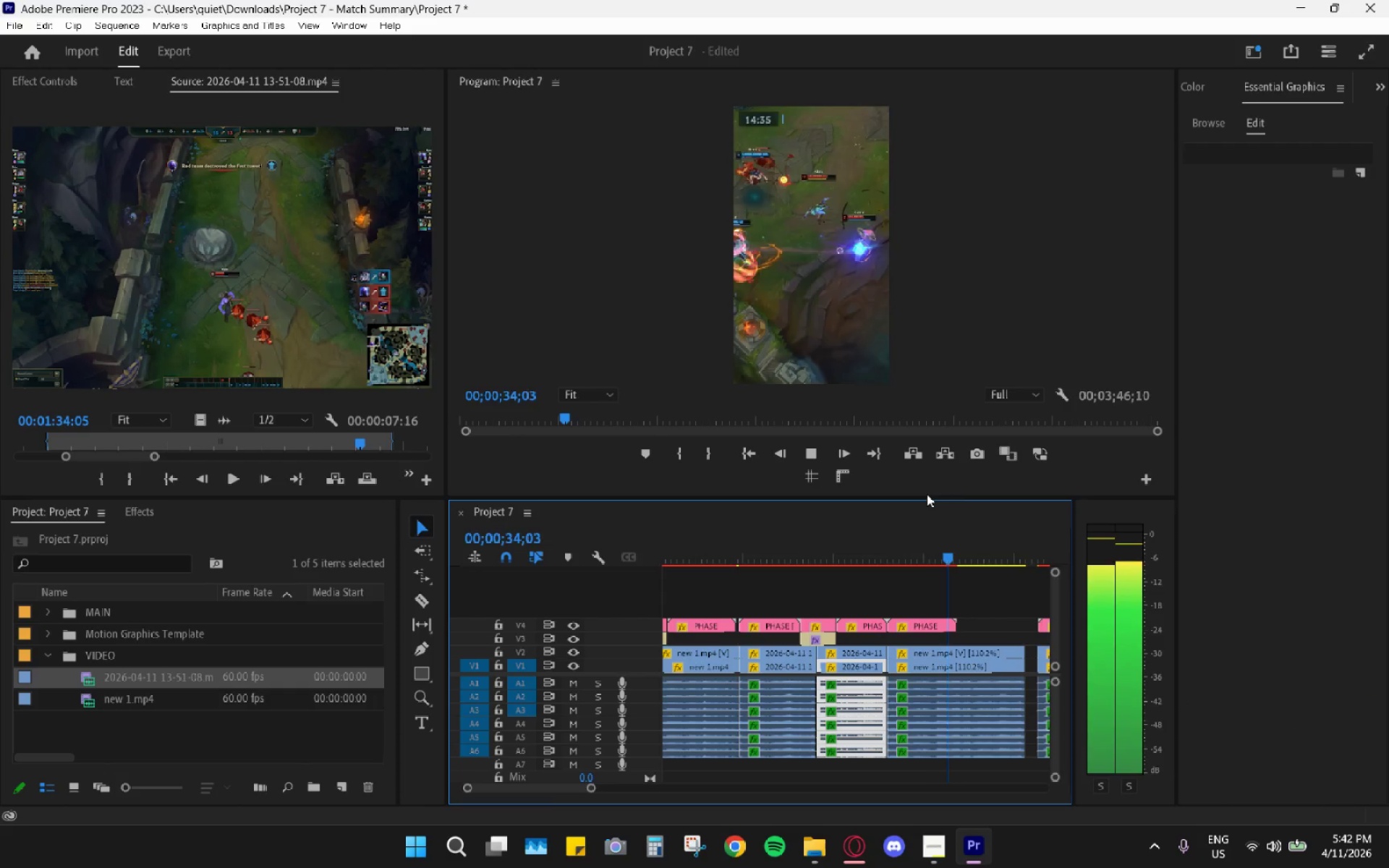 
wait(7.61)
 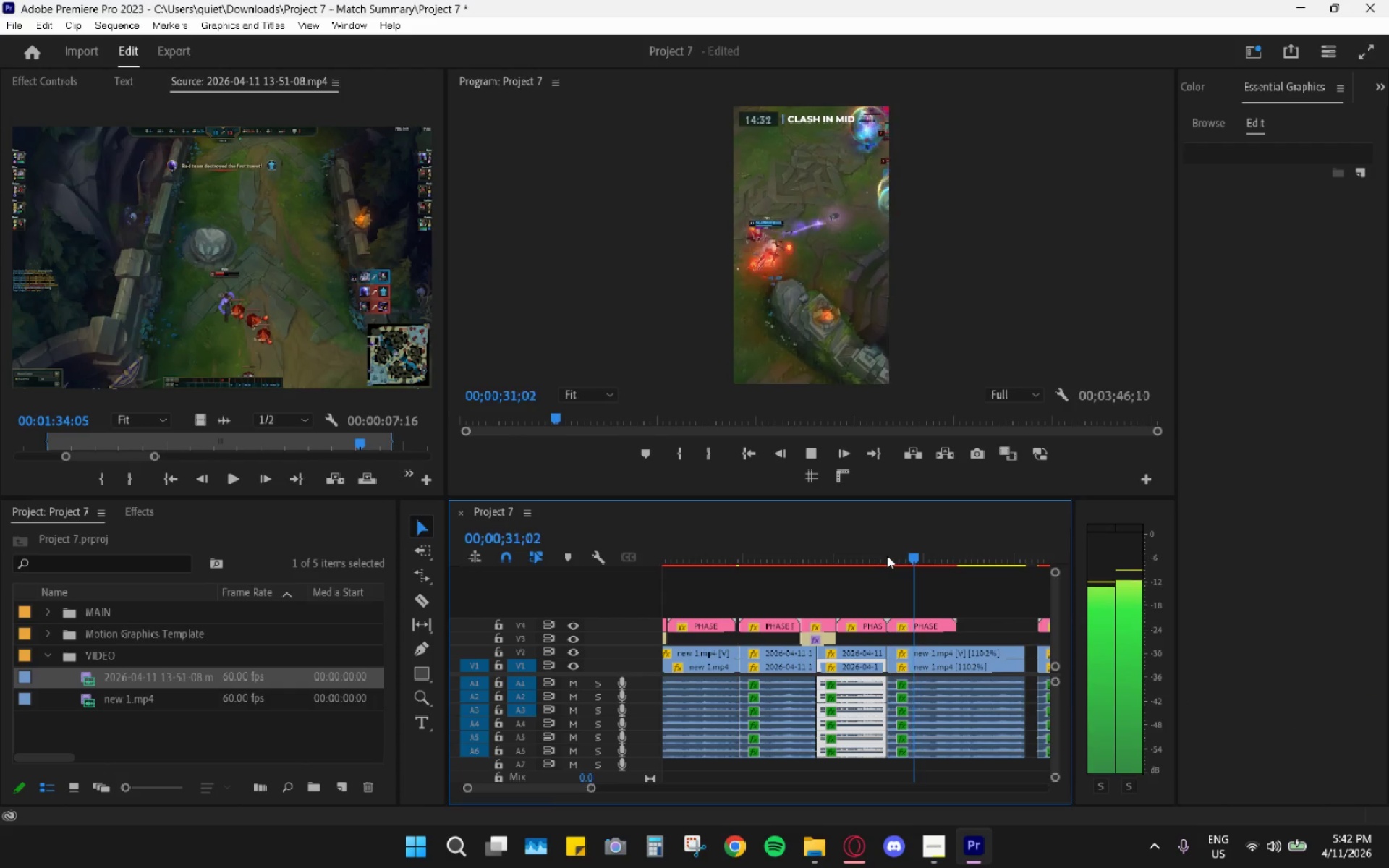 
key(Space)
 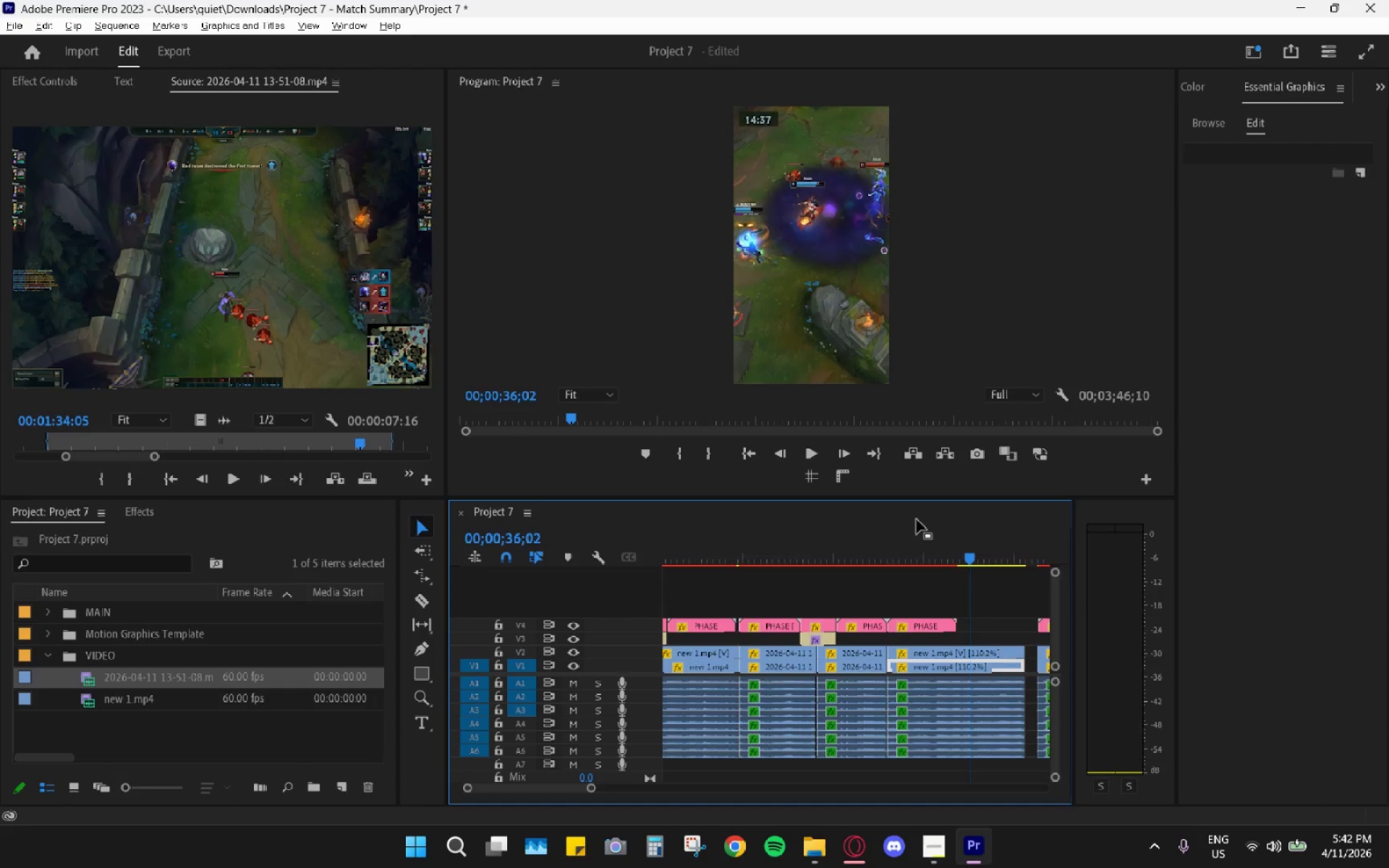 
hold_key(key=AltLeft, duration=0.47)
scroll: coordinate [915, 548], scroll_direction: down, amount: 5.0
 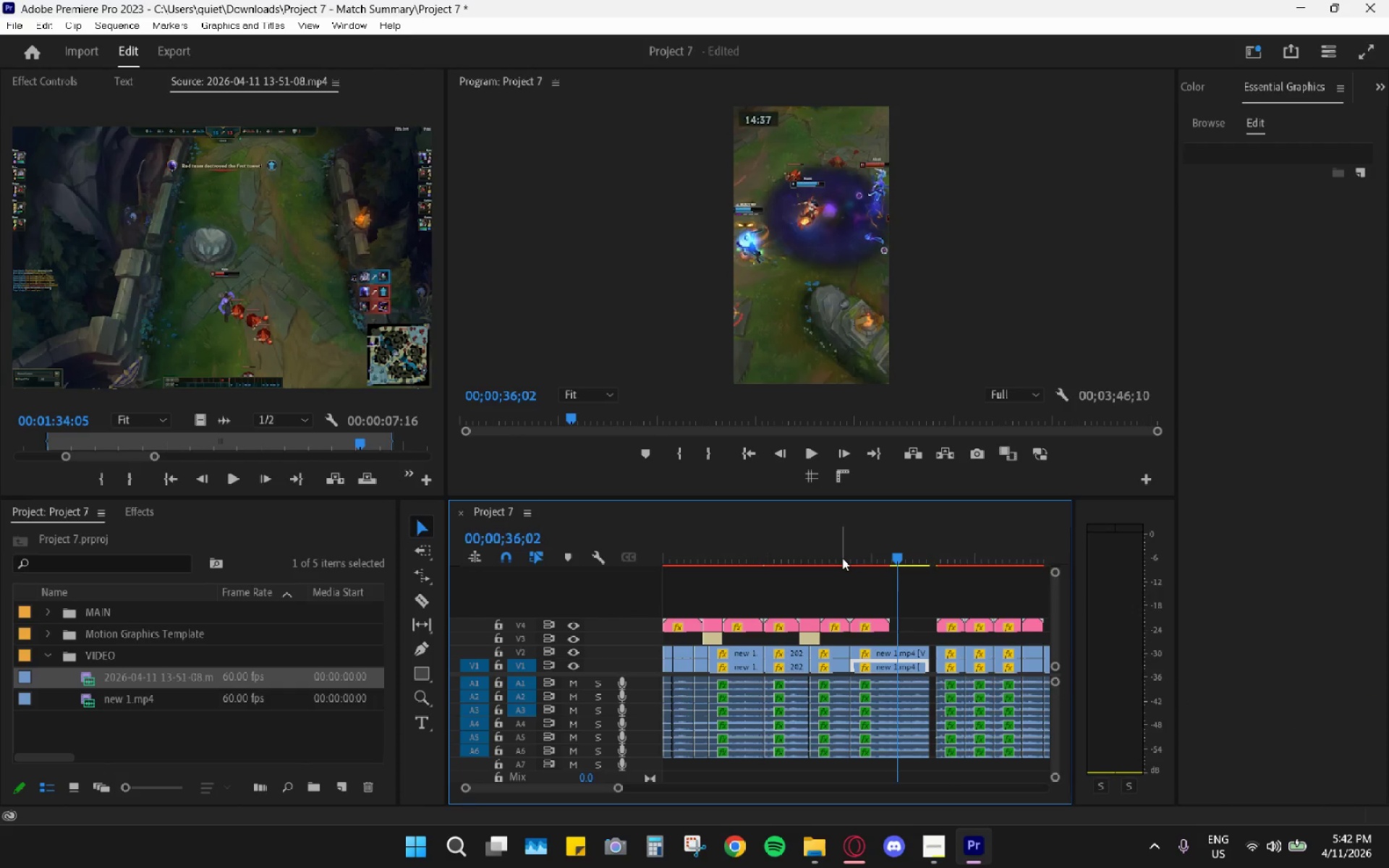 
hold_key(key=AltLeft, duration=0.36)
scroll: coordinate [837, 604], scroll_direction: down, amount: 5.0
 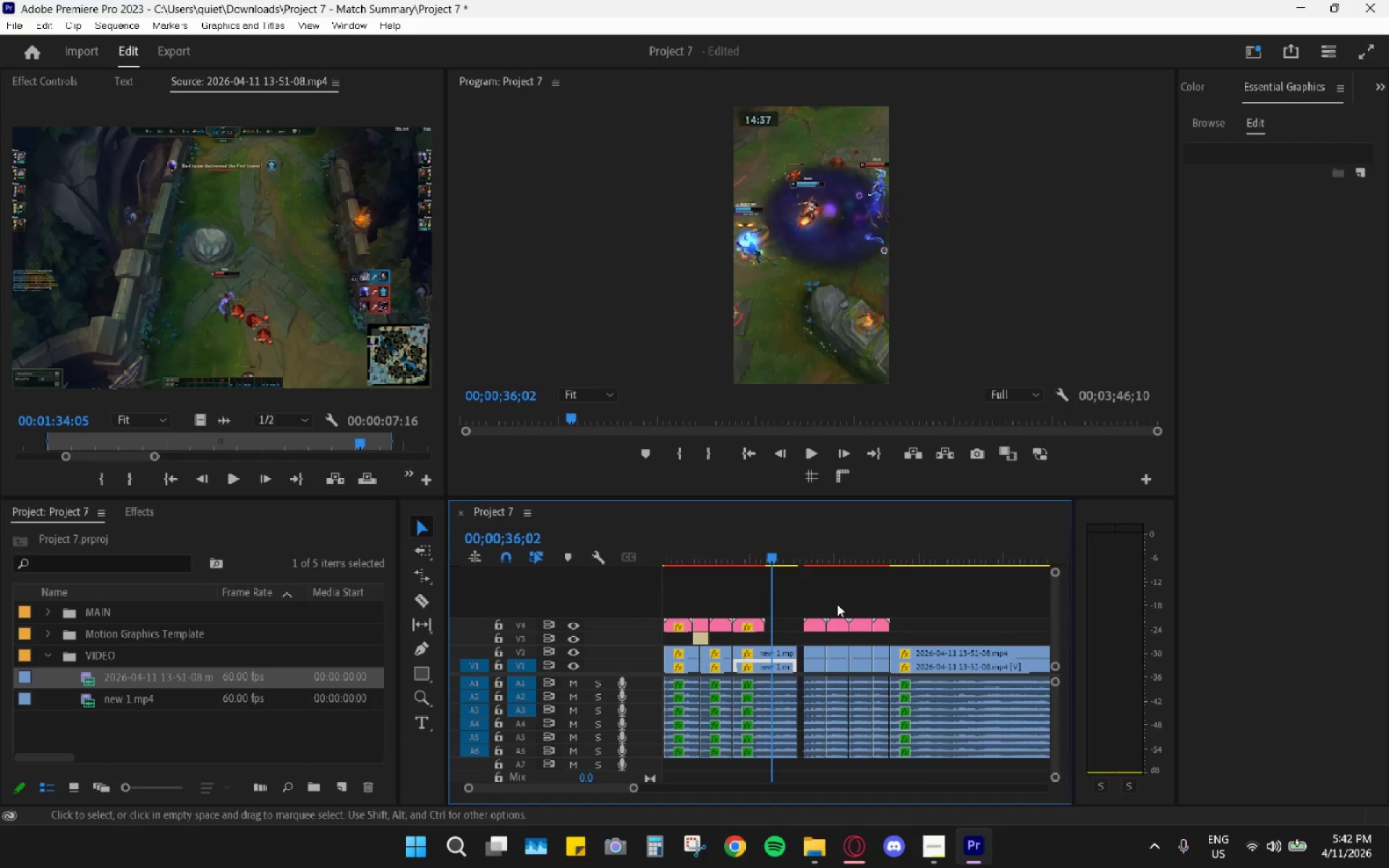 
hold_key(key=AltLeft, duration=0.64)
 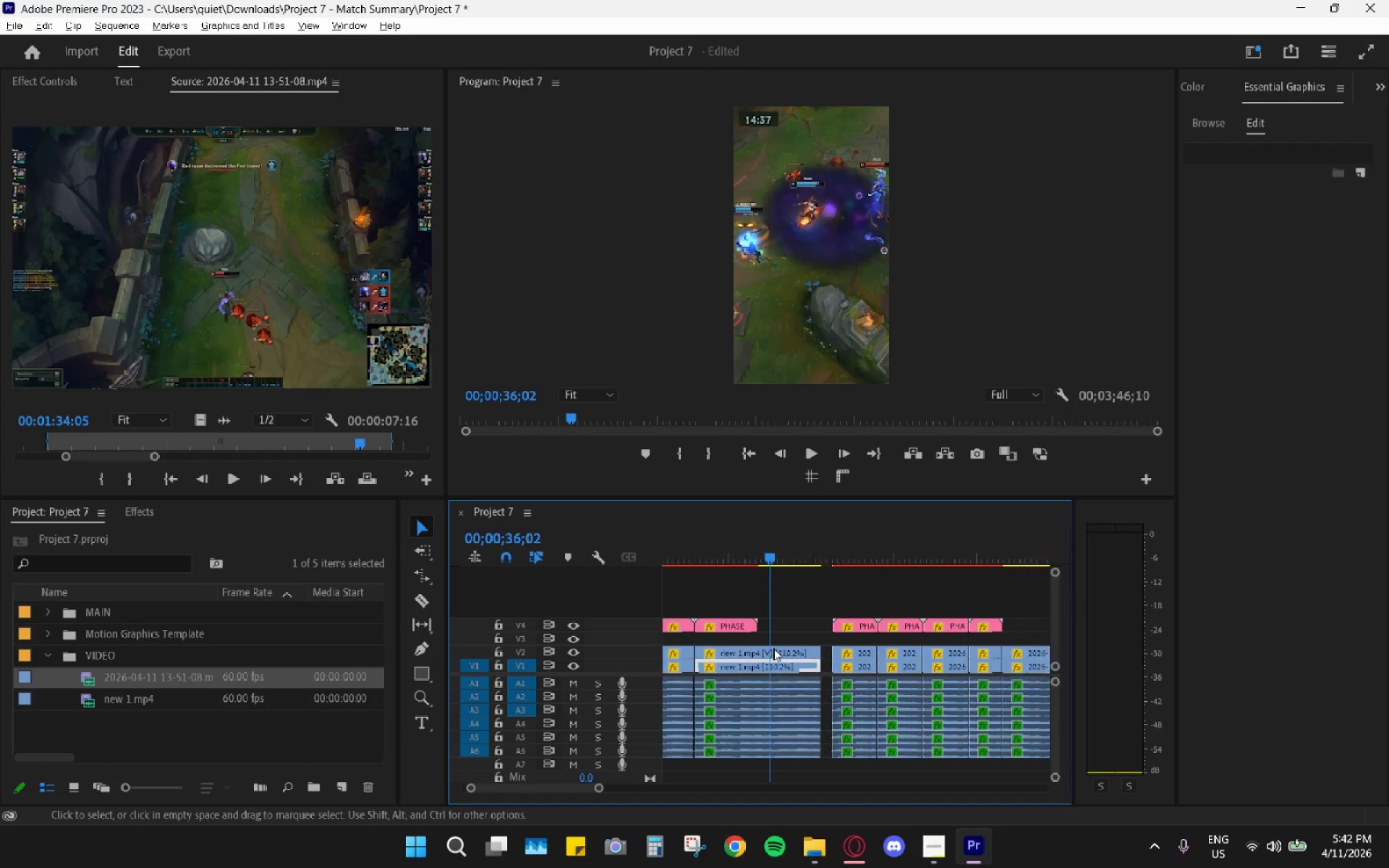 
hold_key(key=AltLeft, duration=0.86)
 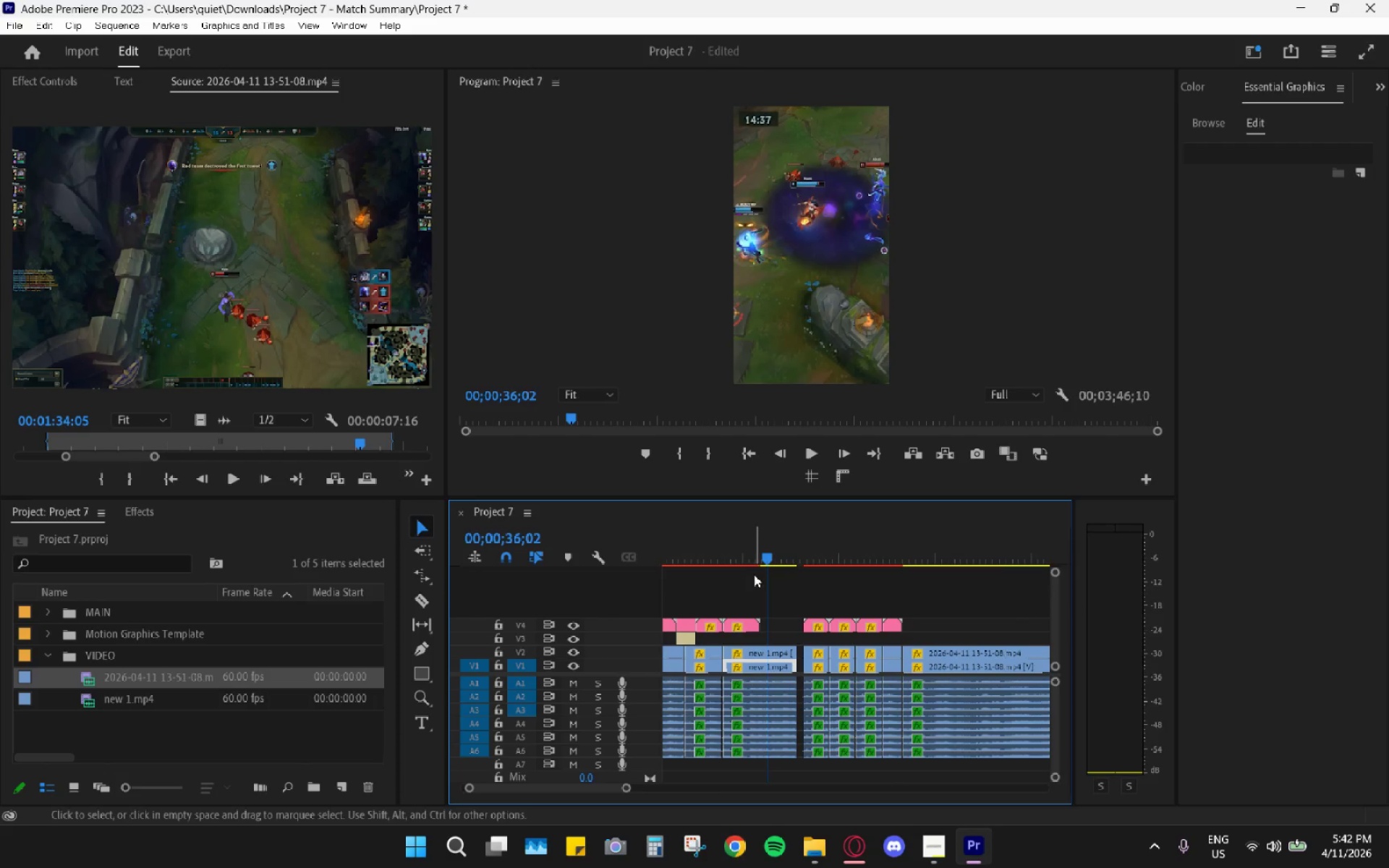 
scroll: coordinate [773, 649], scroll_direction: up, amount: 12.0
 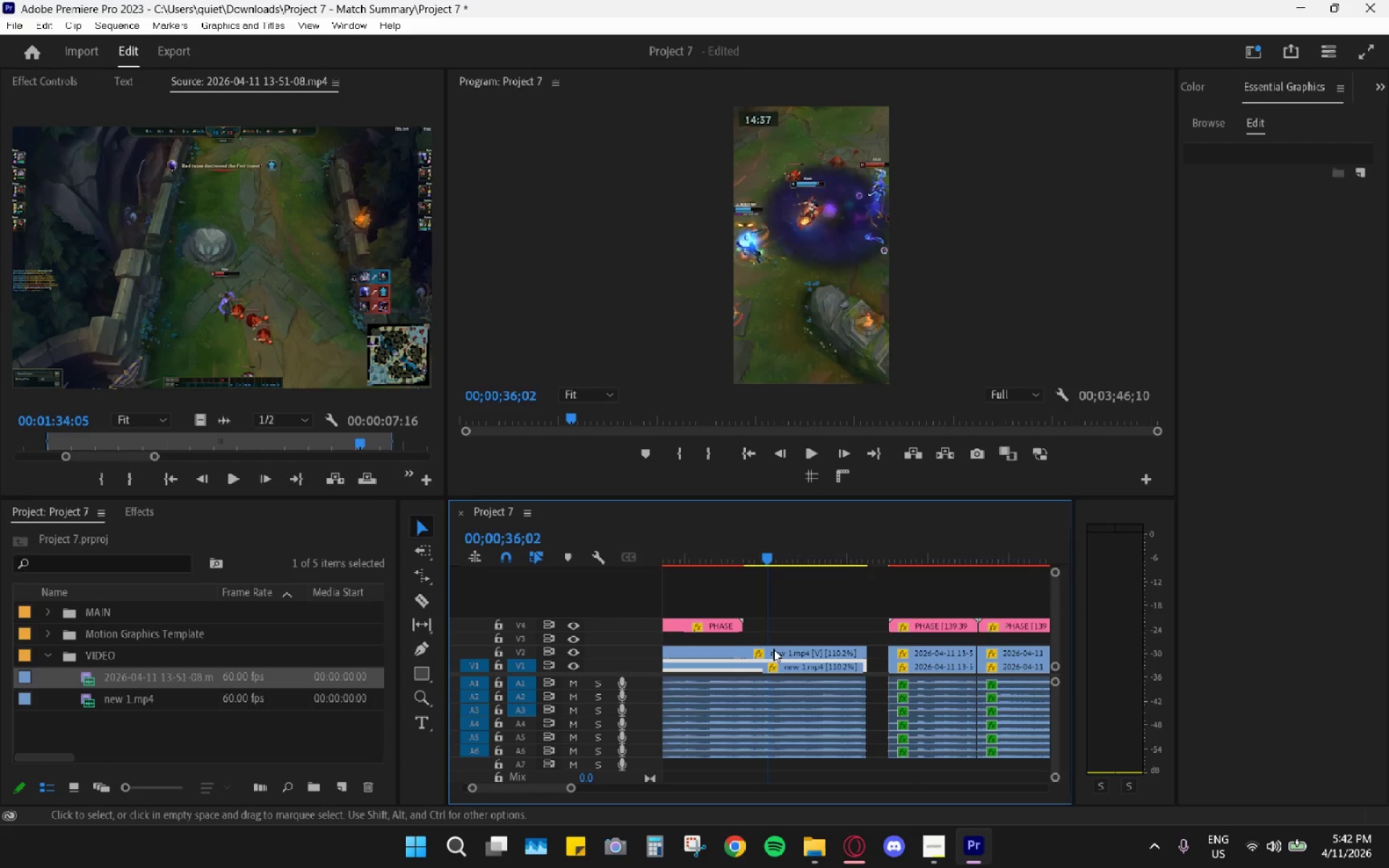 
scroll: coordinate [762, 631], scroll_direction: down, amount: 11.0
 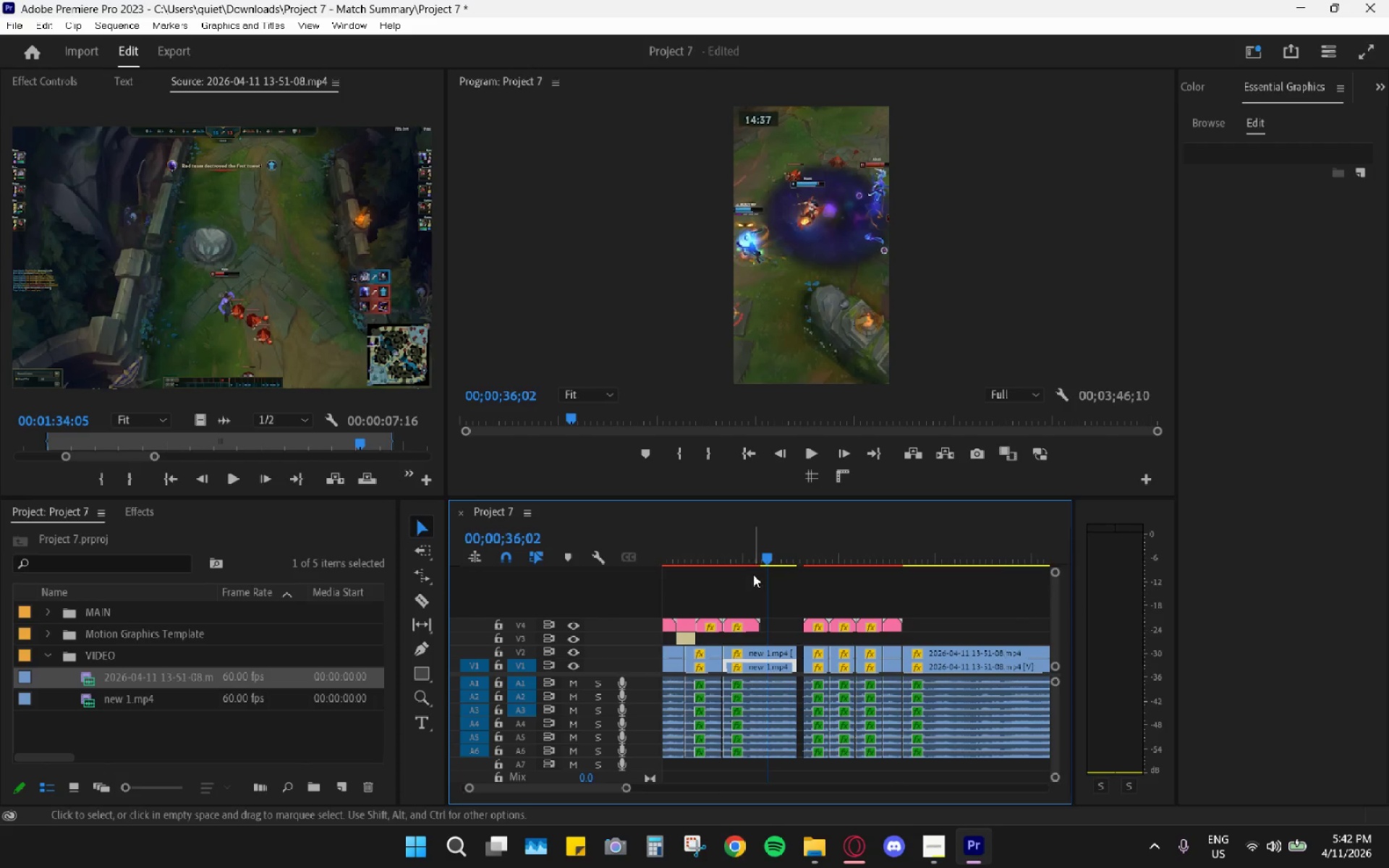 
left_click_drag(start_coordinate=[753, 574], to_coordinate=[764, 786])
 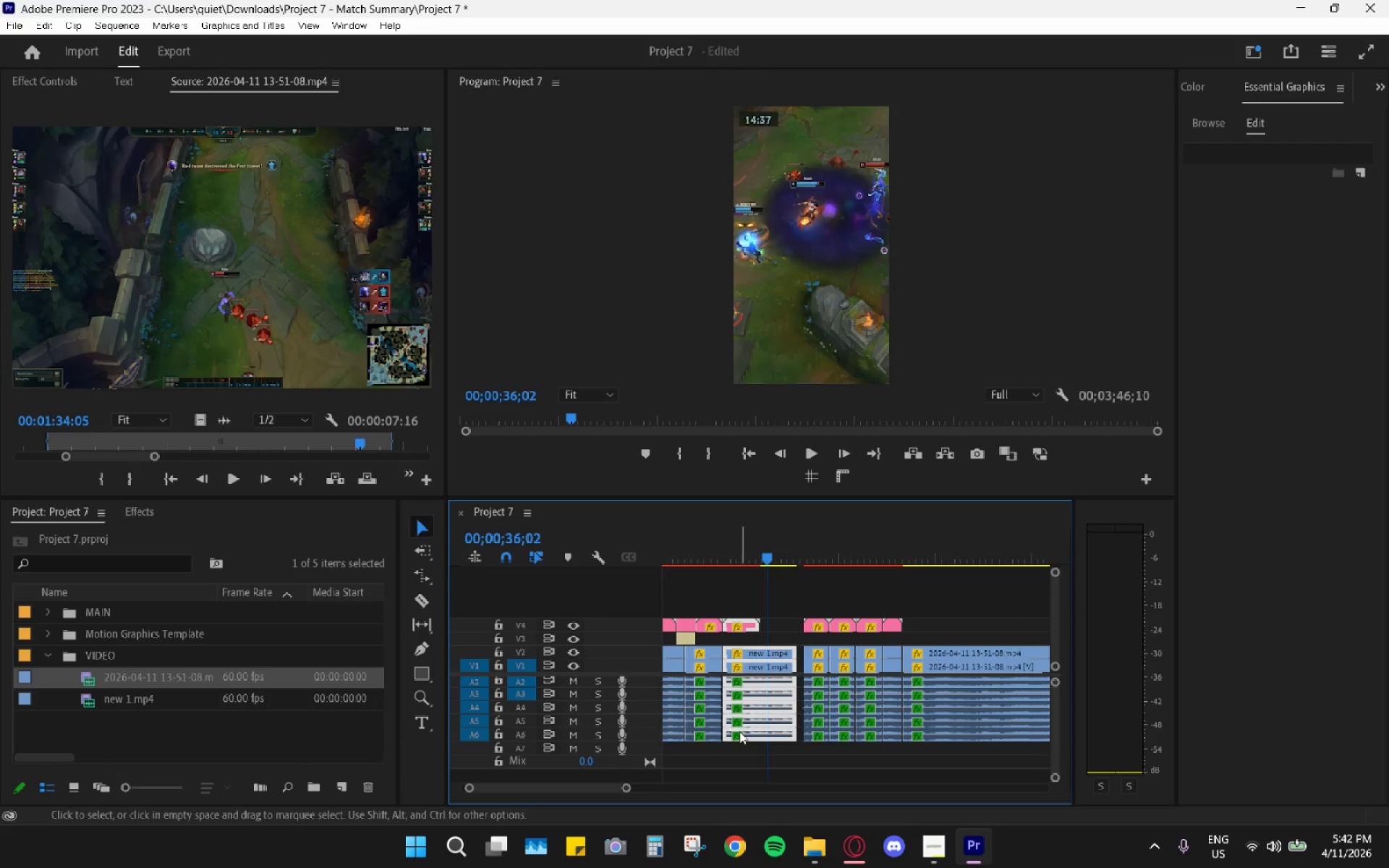 
key(H)
 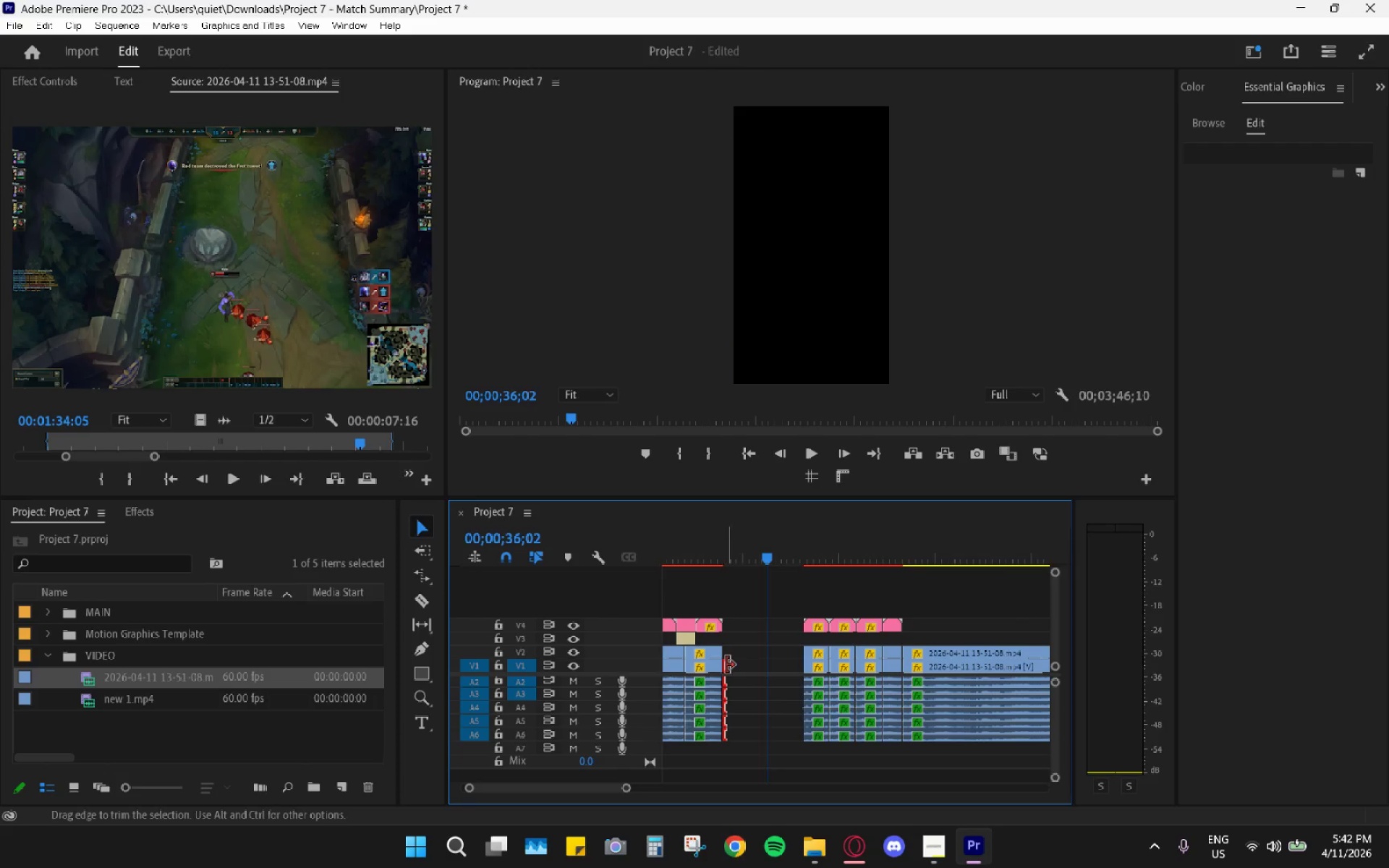 
double_click([747, 660])
 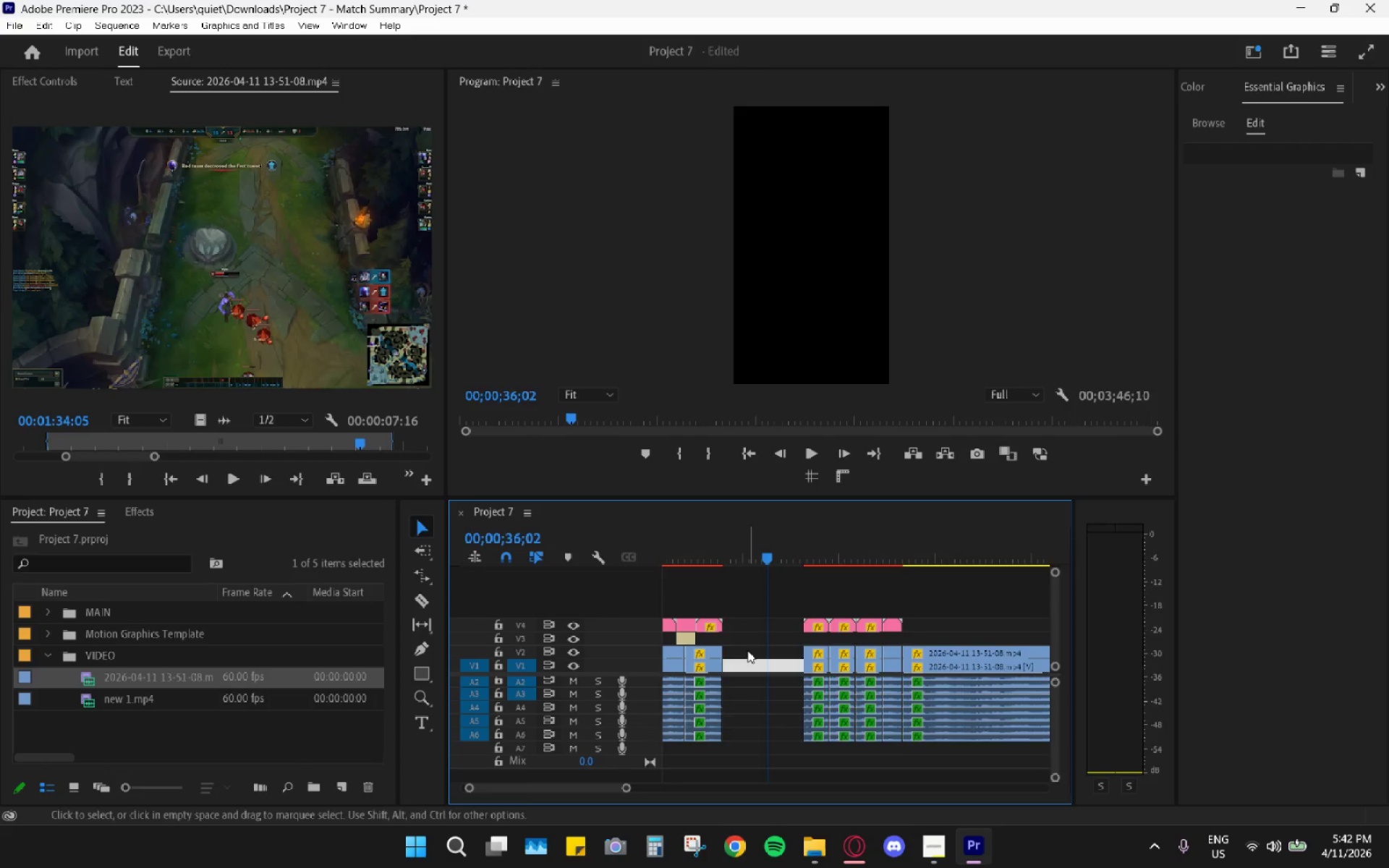 
key(H)
 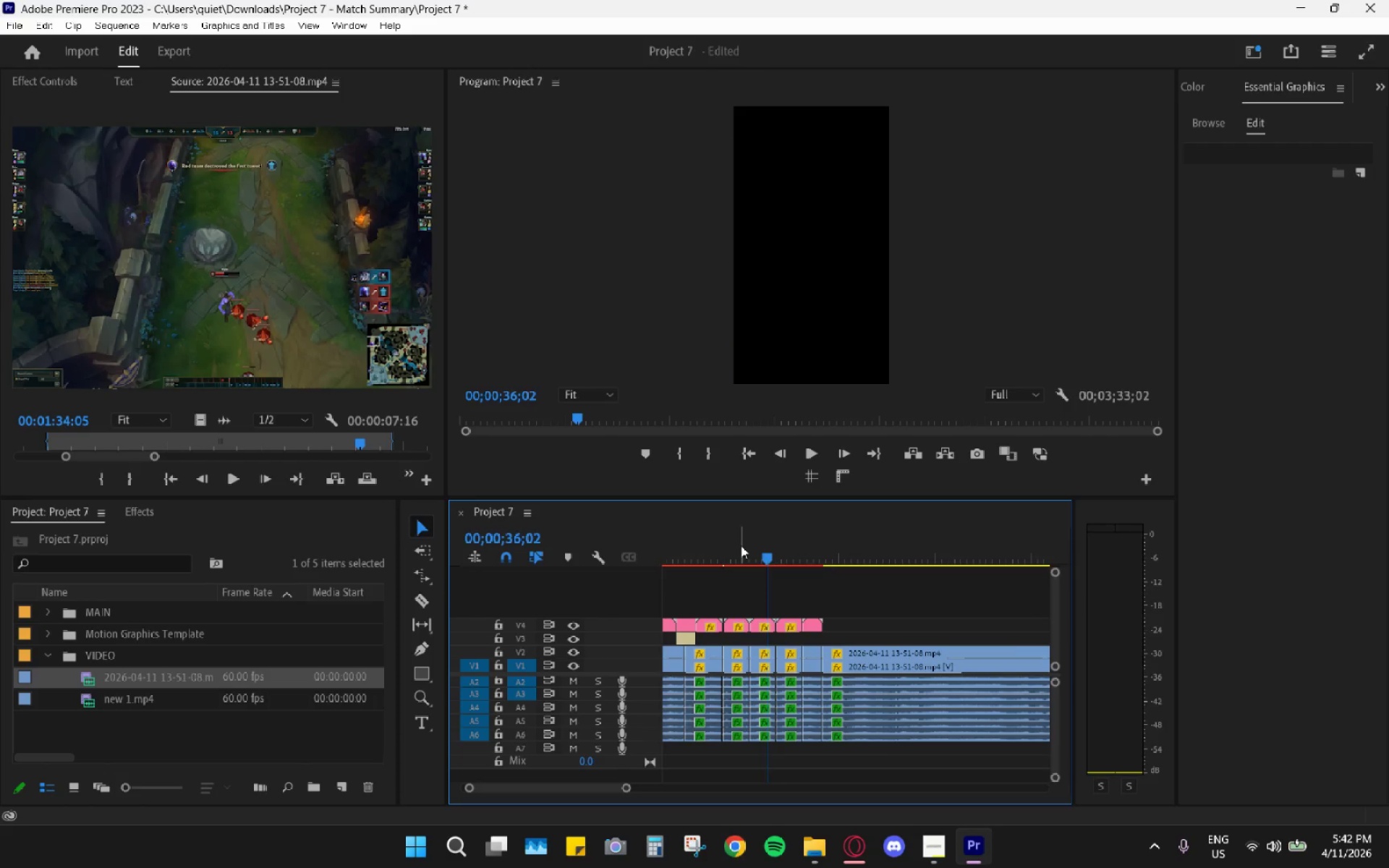 
left_click_drag(start_coordinate=[740, 544], to_coordinate=[702, 538])
 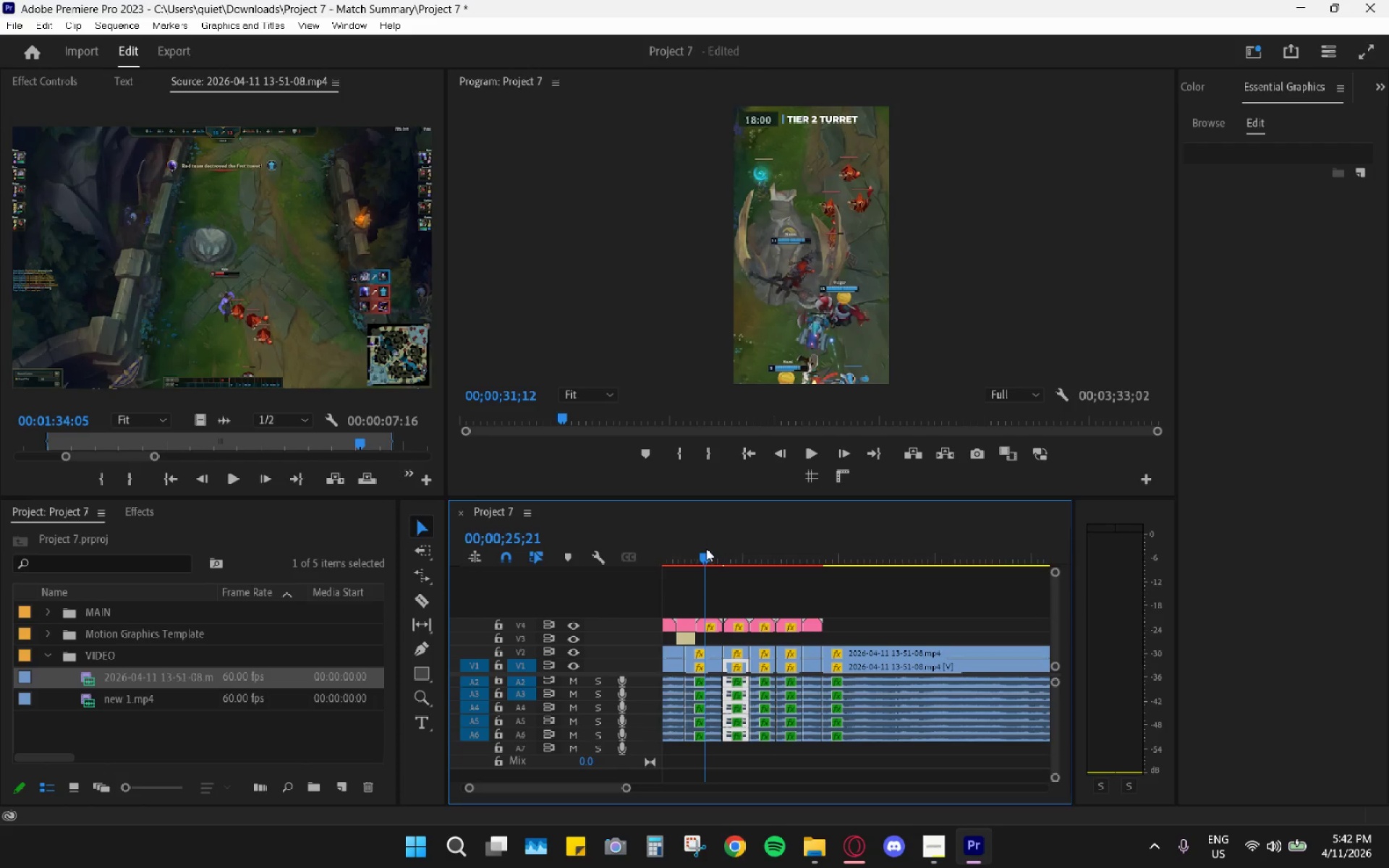 
key(Space)
 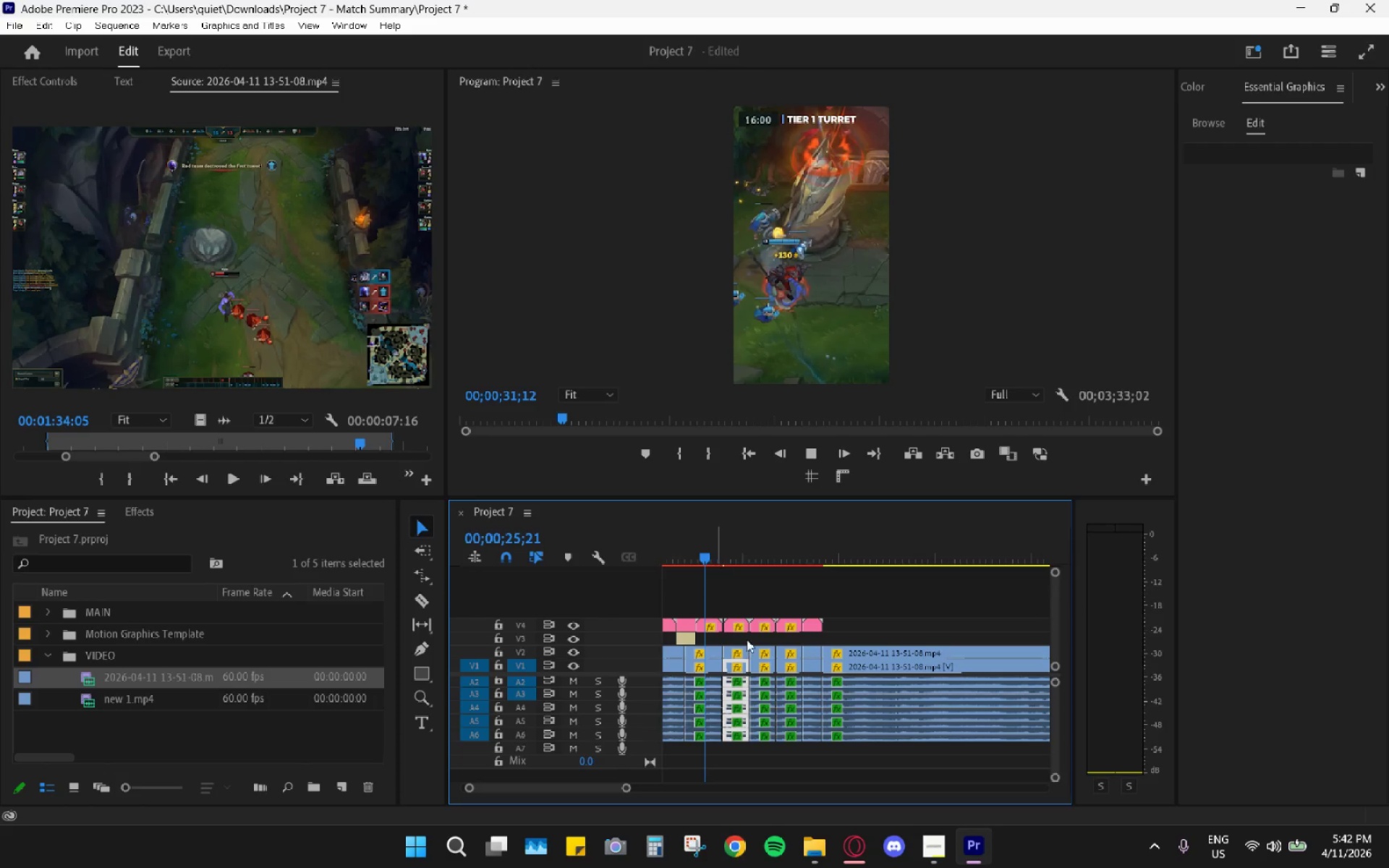 
scroll: coordinate [747, 639], scroll_direction: up, amount: 4.0
 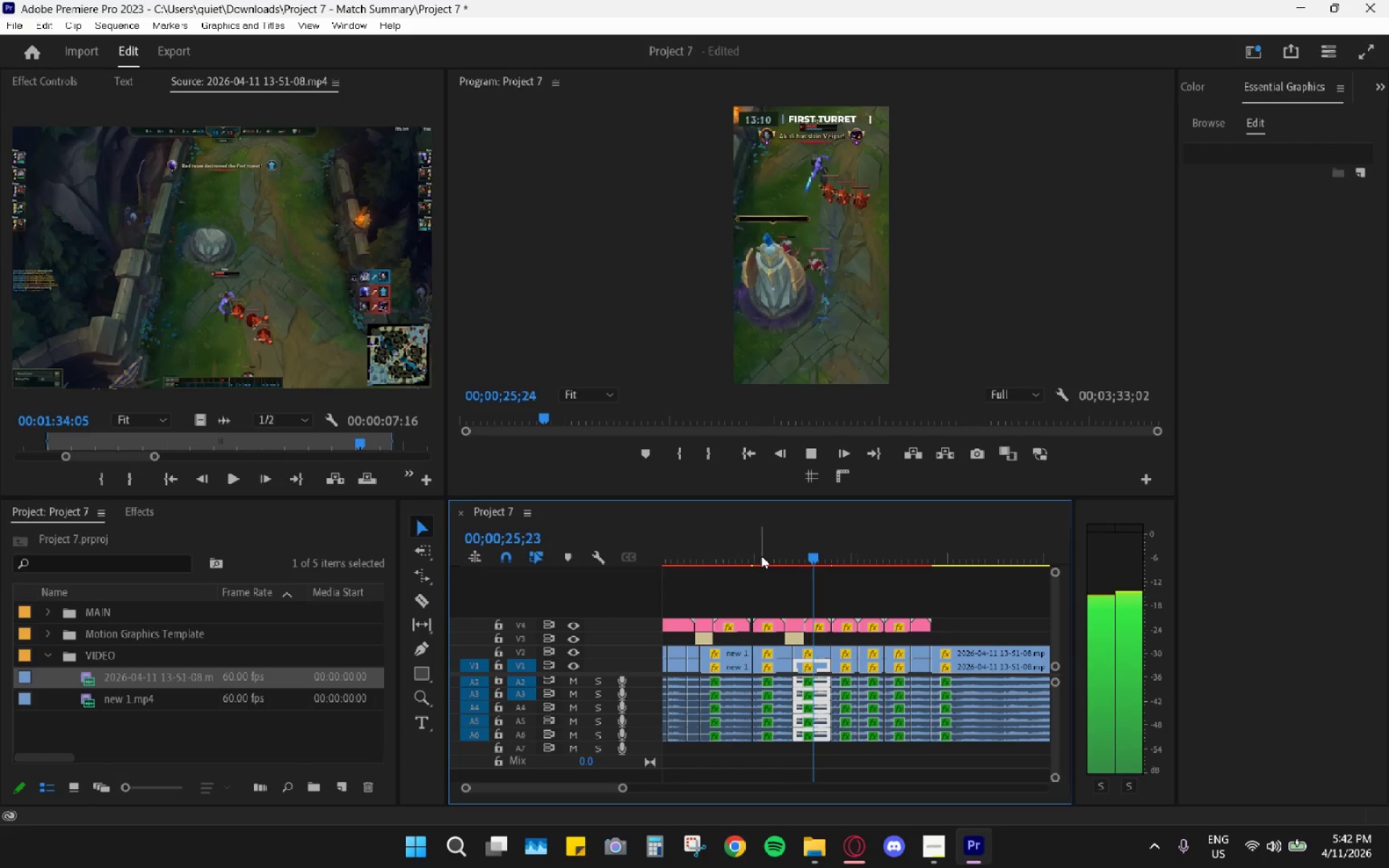 
left_click_drag(start_coordinate=[747, 531], to_coordinate=[636, 553])
 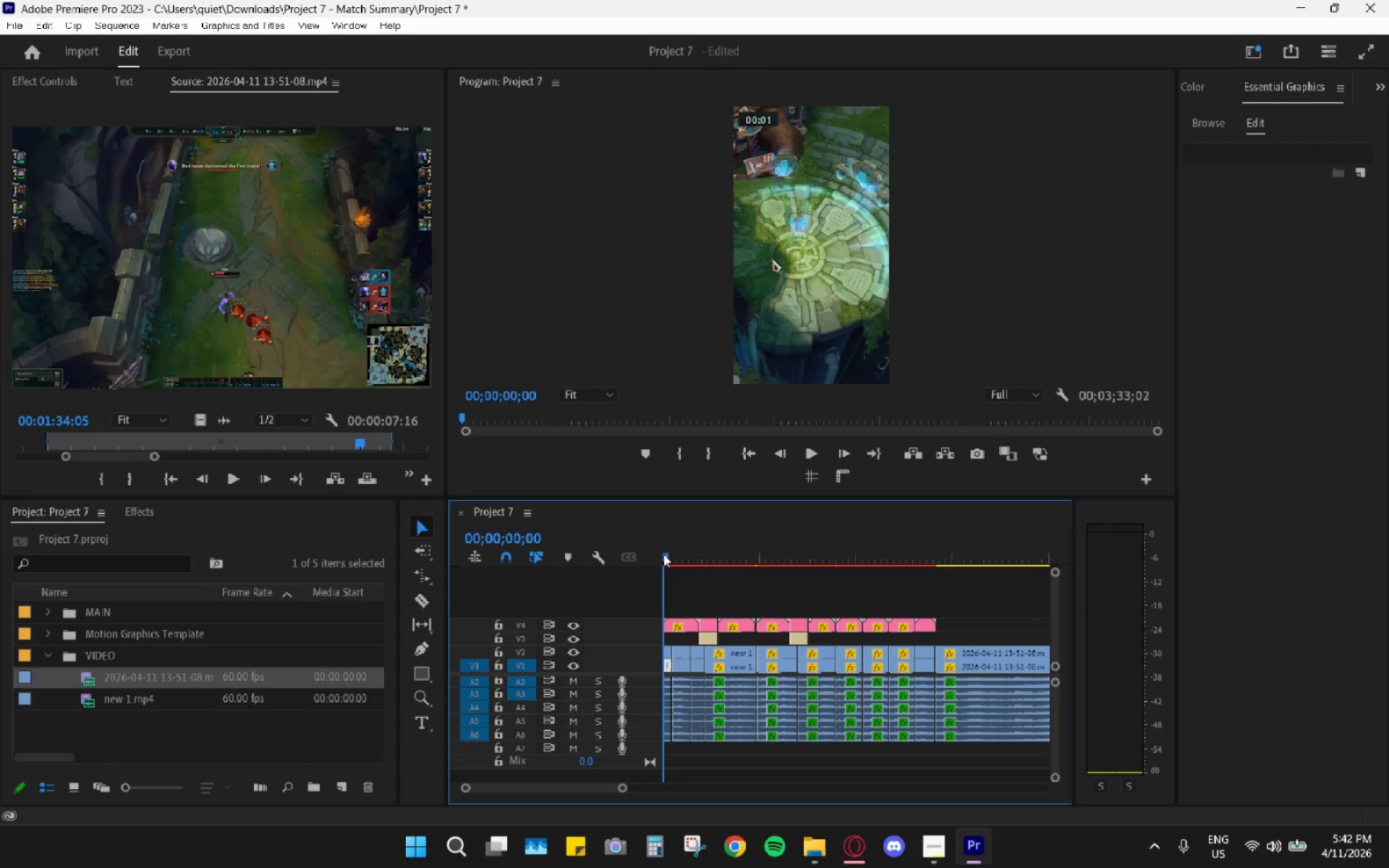 
key(Space)
 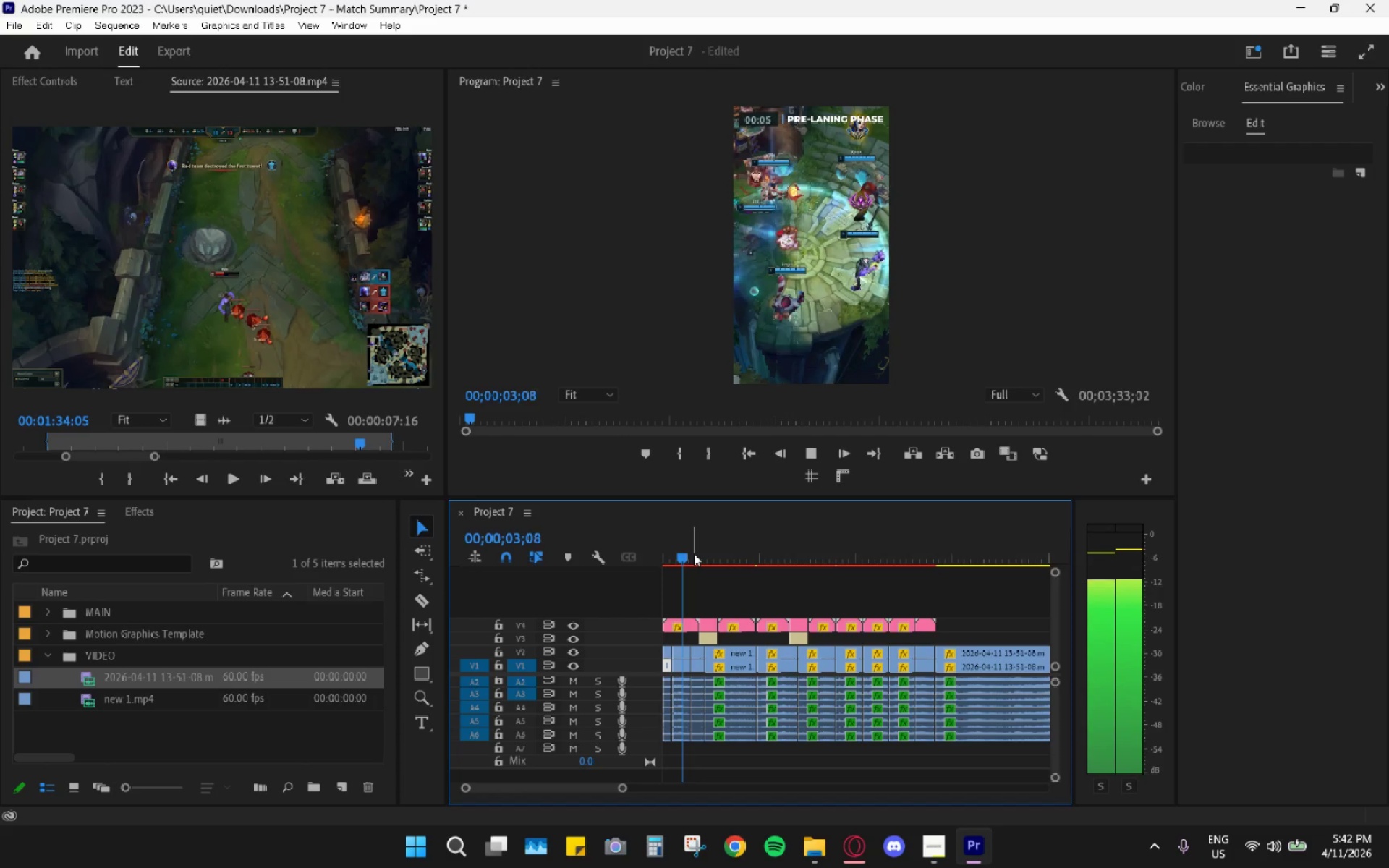 
wait(5.02)
 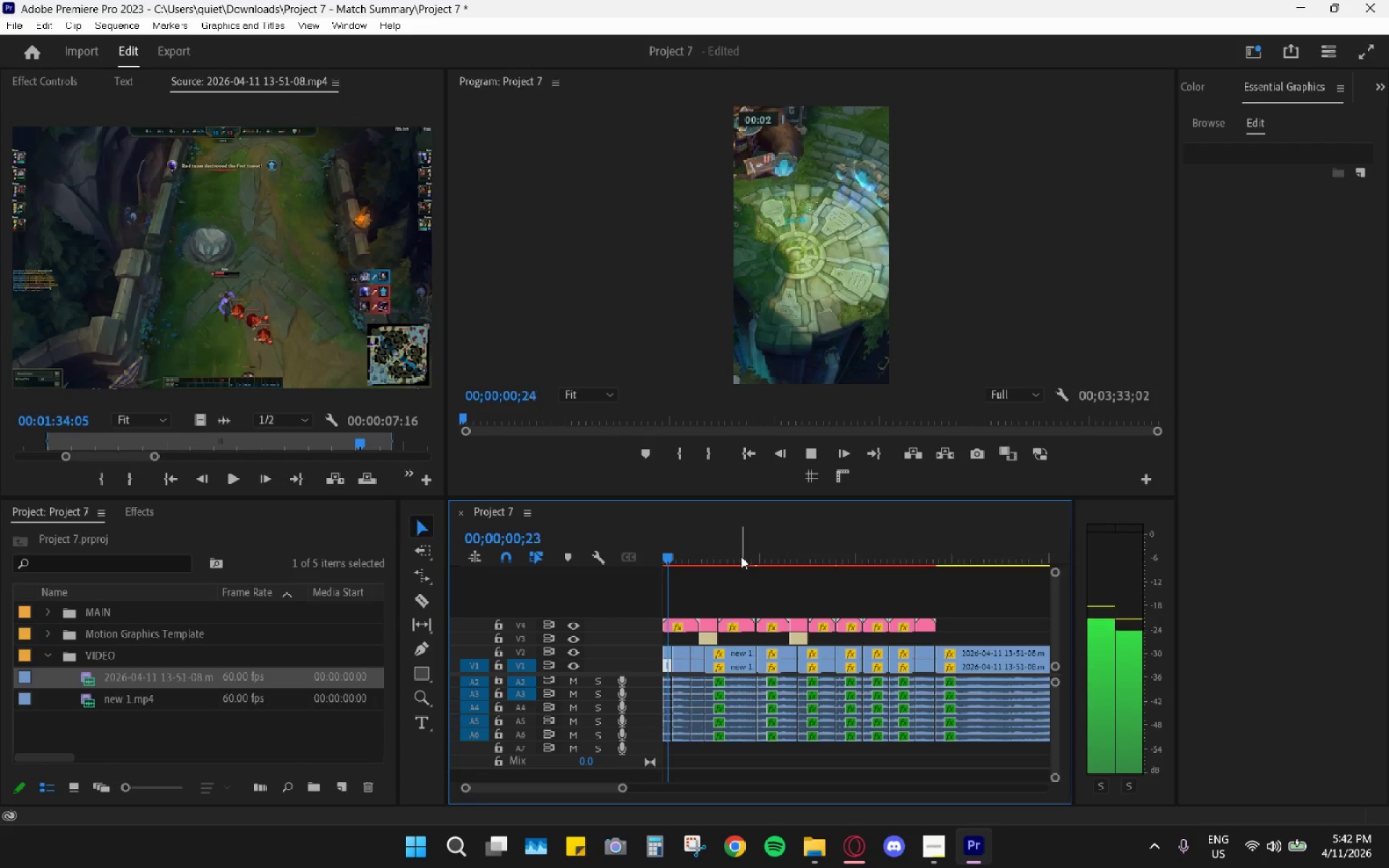 
hold_key(key=AltLeft, duration=0.98)
scroll: coordinate [722, 635], scroll_direction: up, amount: 10.0
 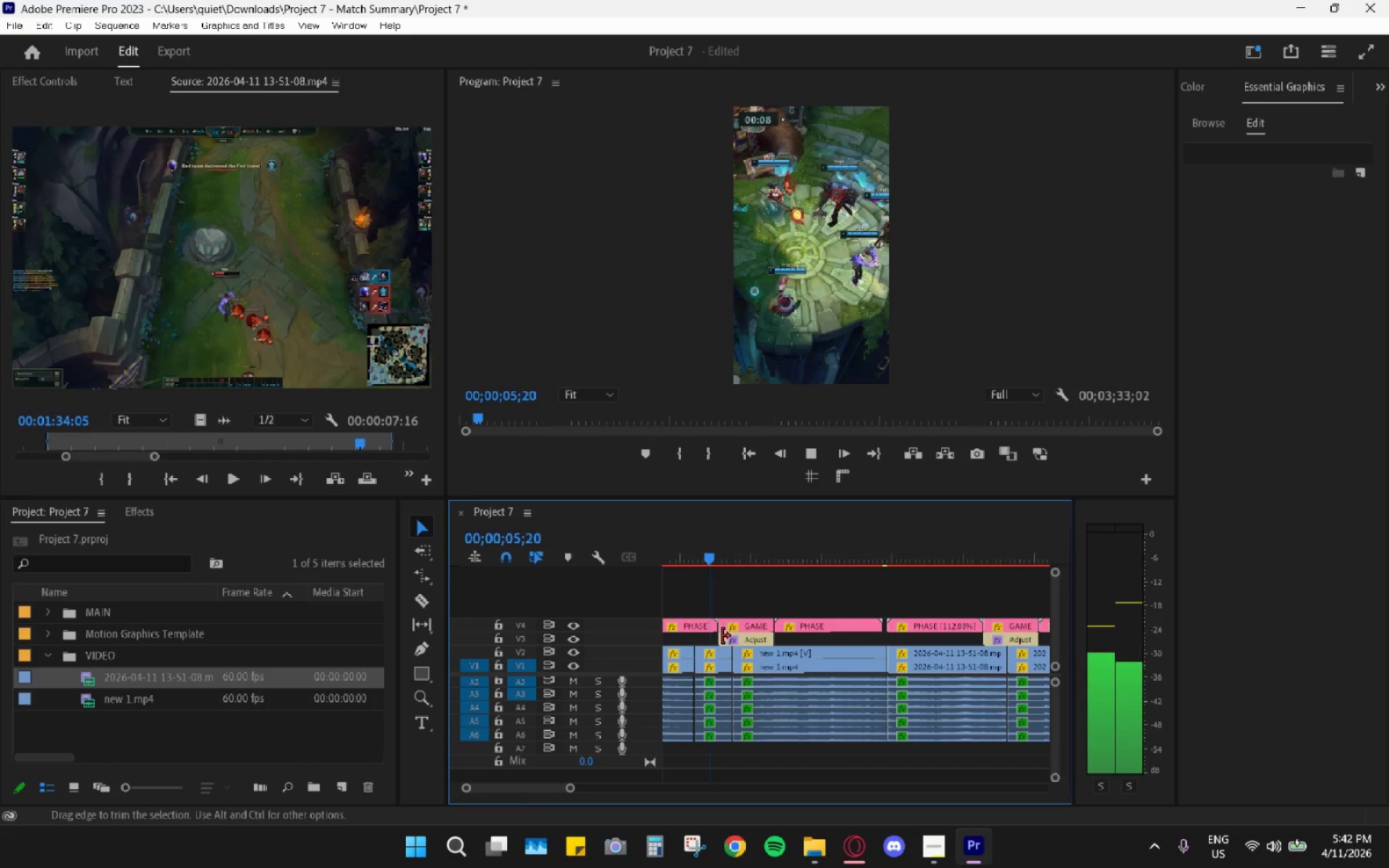 
key(Space)
 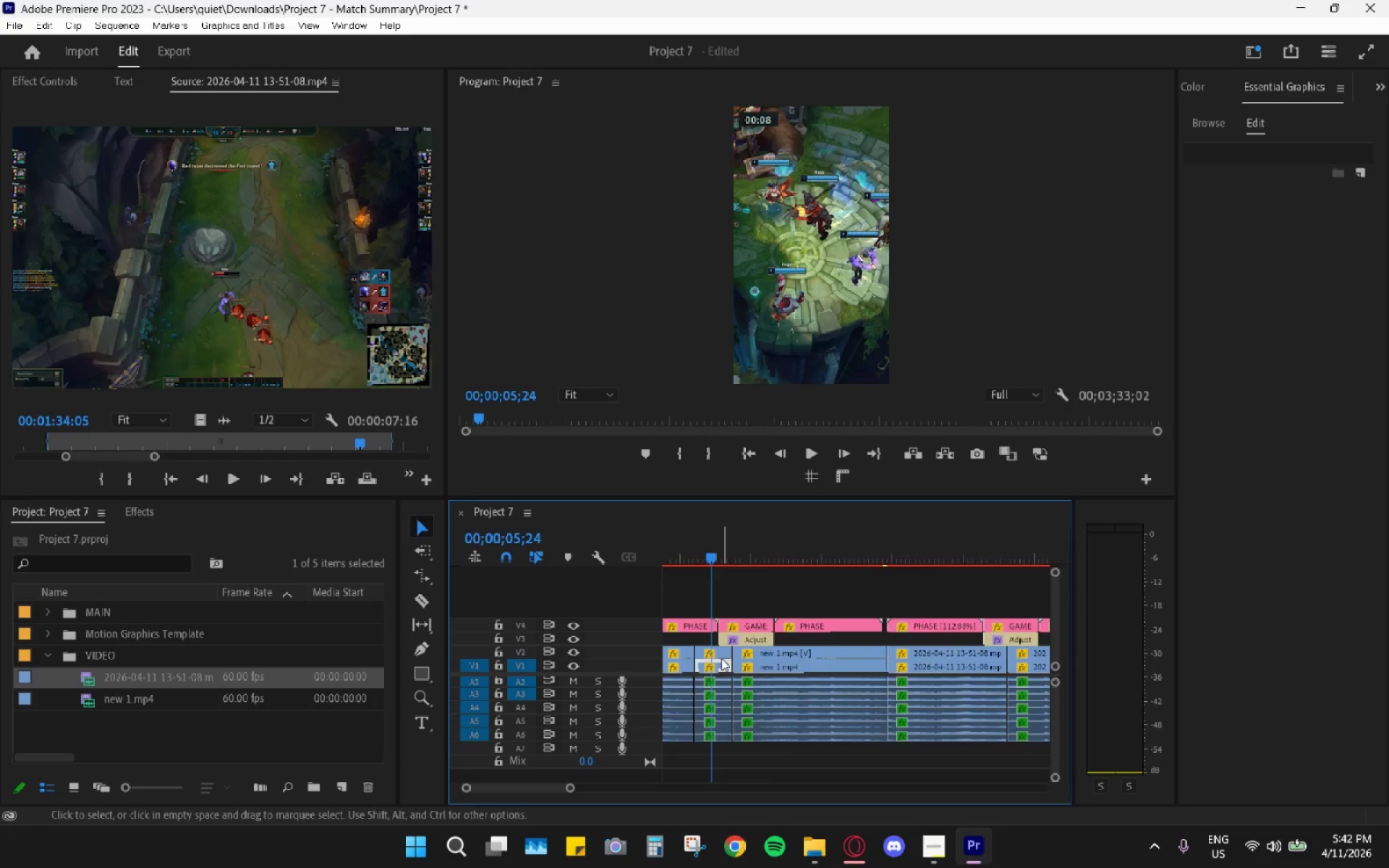 
scroll: coordinate [739, 653], scroll_direction: up, amount: 6.0
 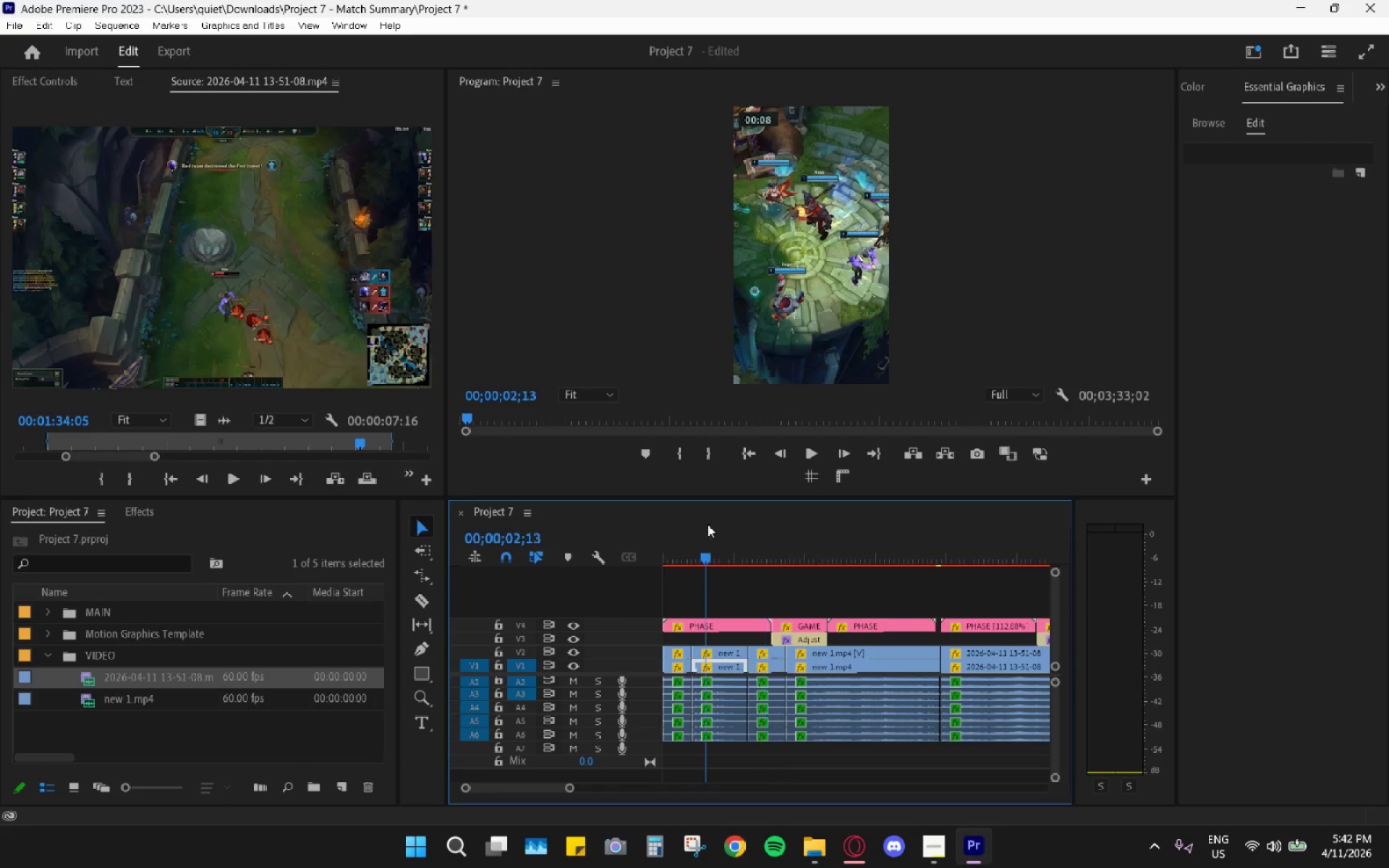 
key(Space)
 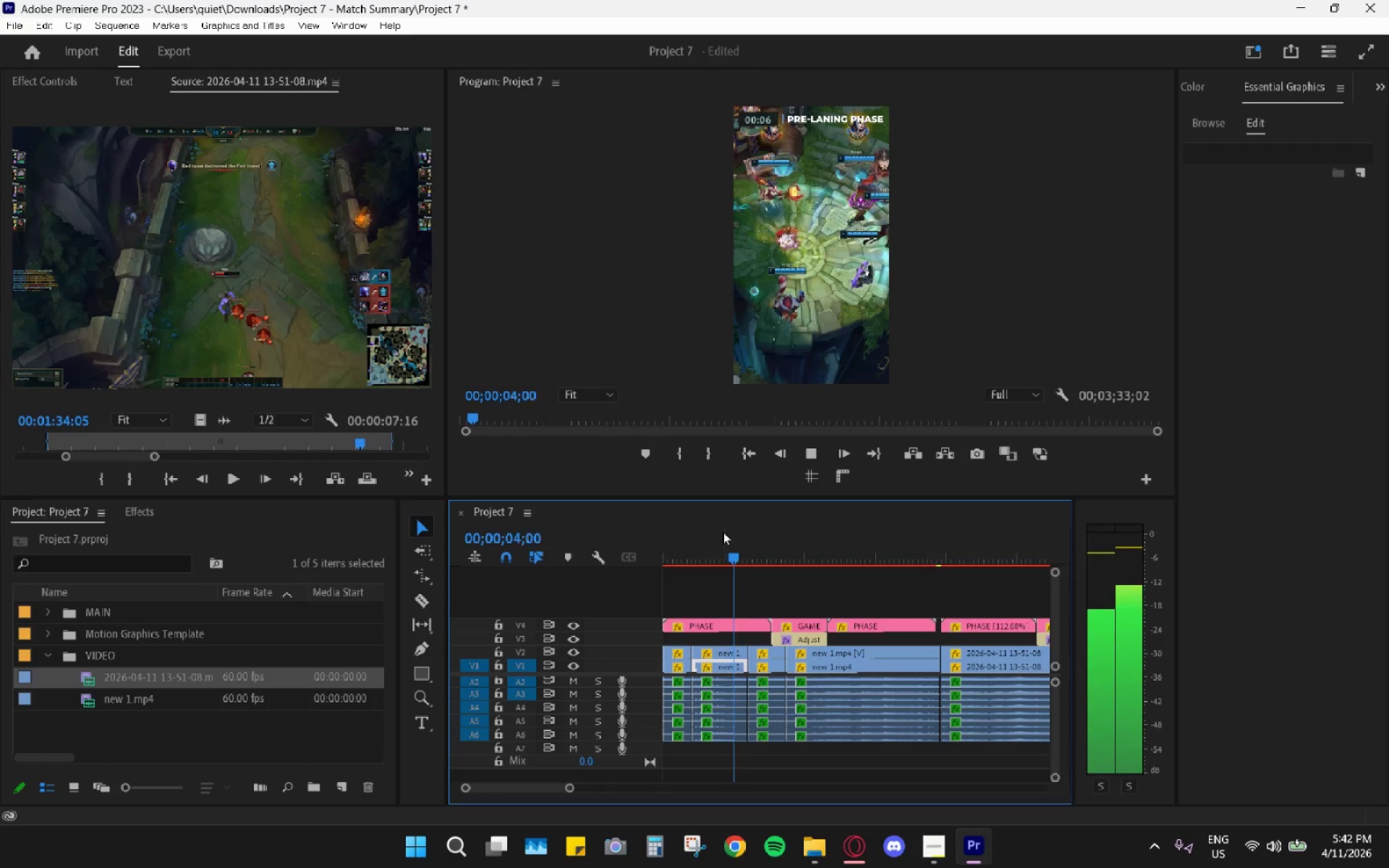 
key(Space)
 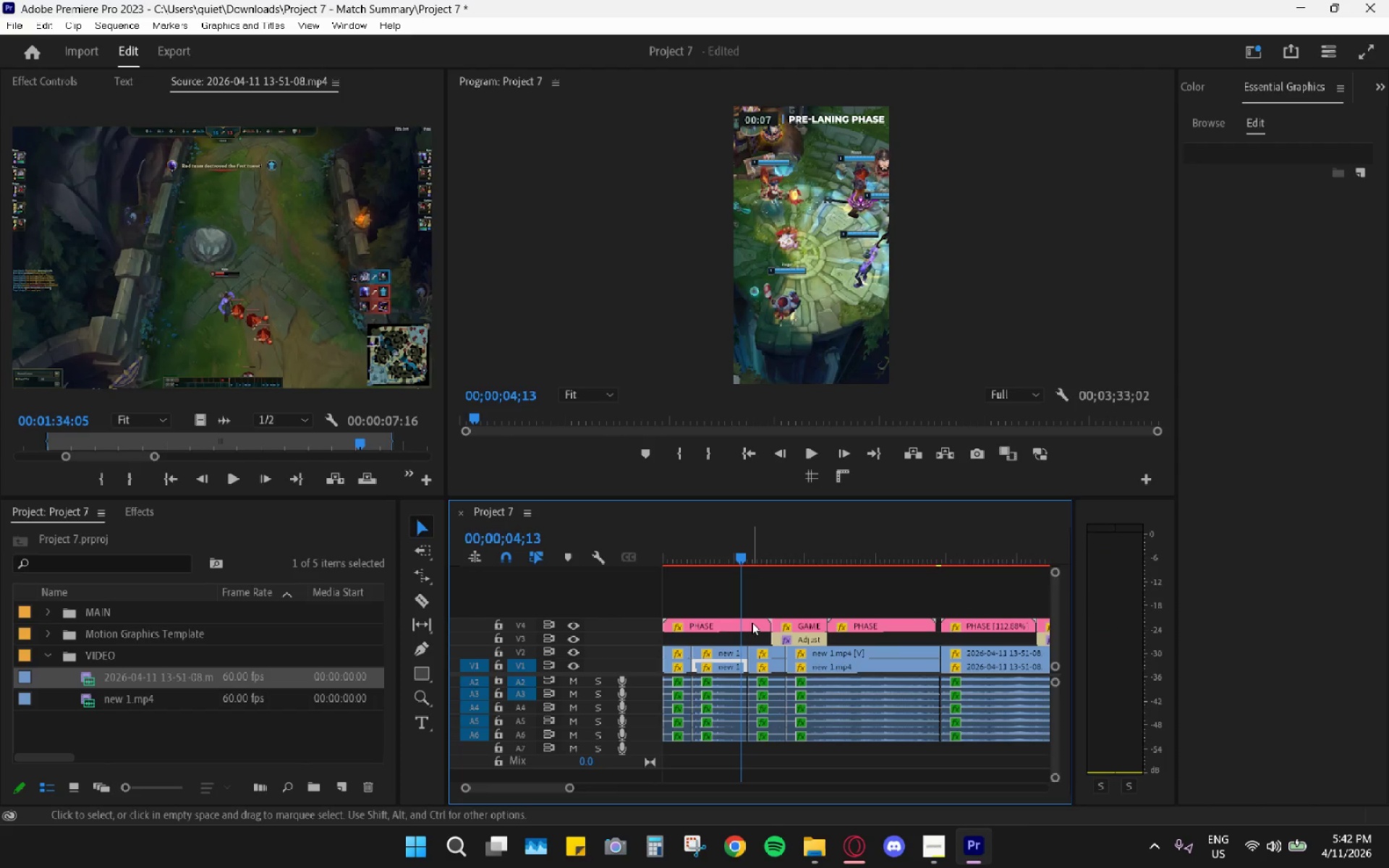 
key(Space)
 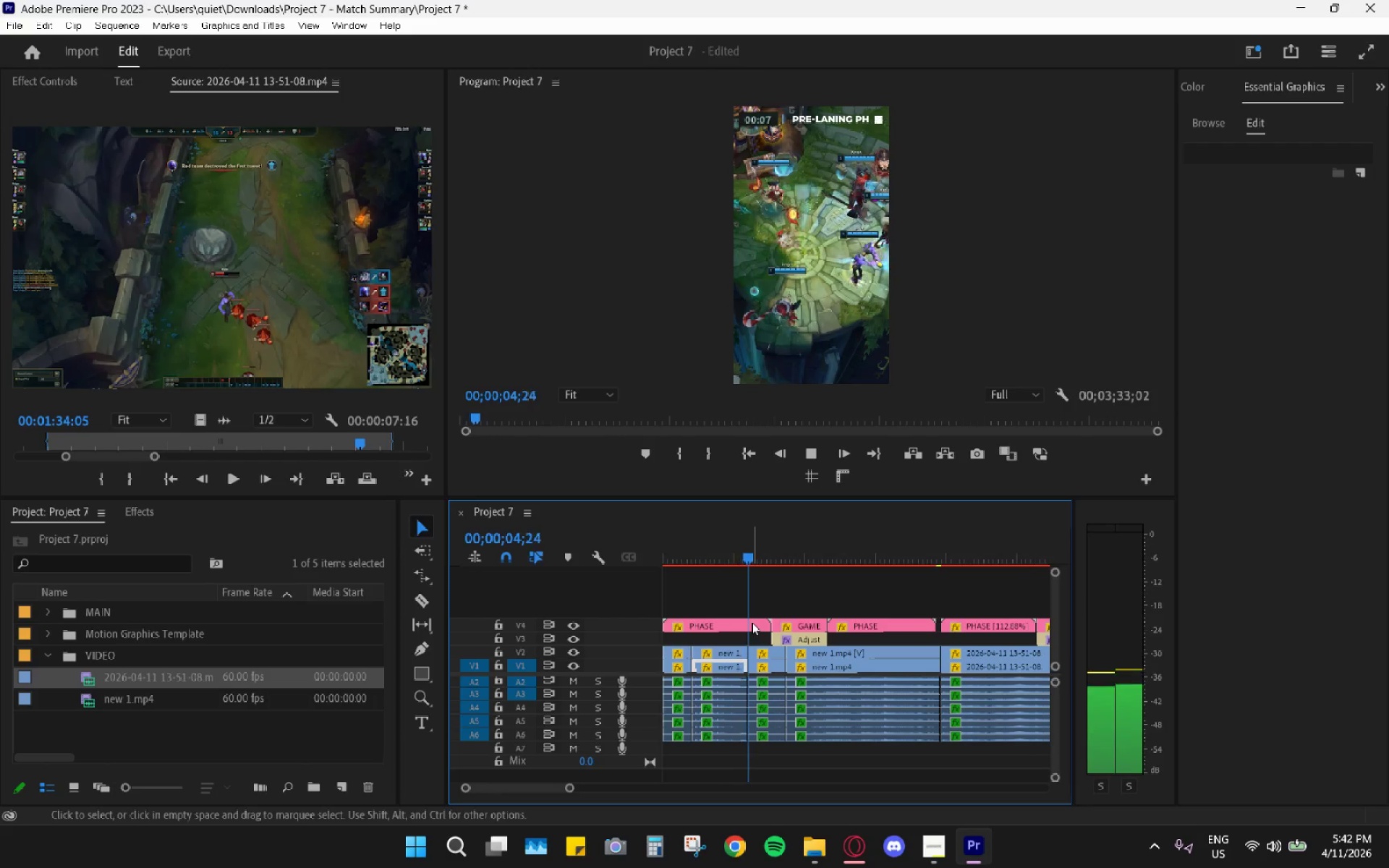 
key(Space)
 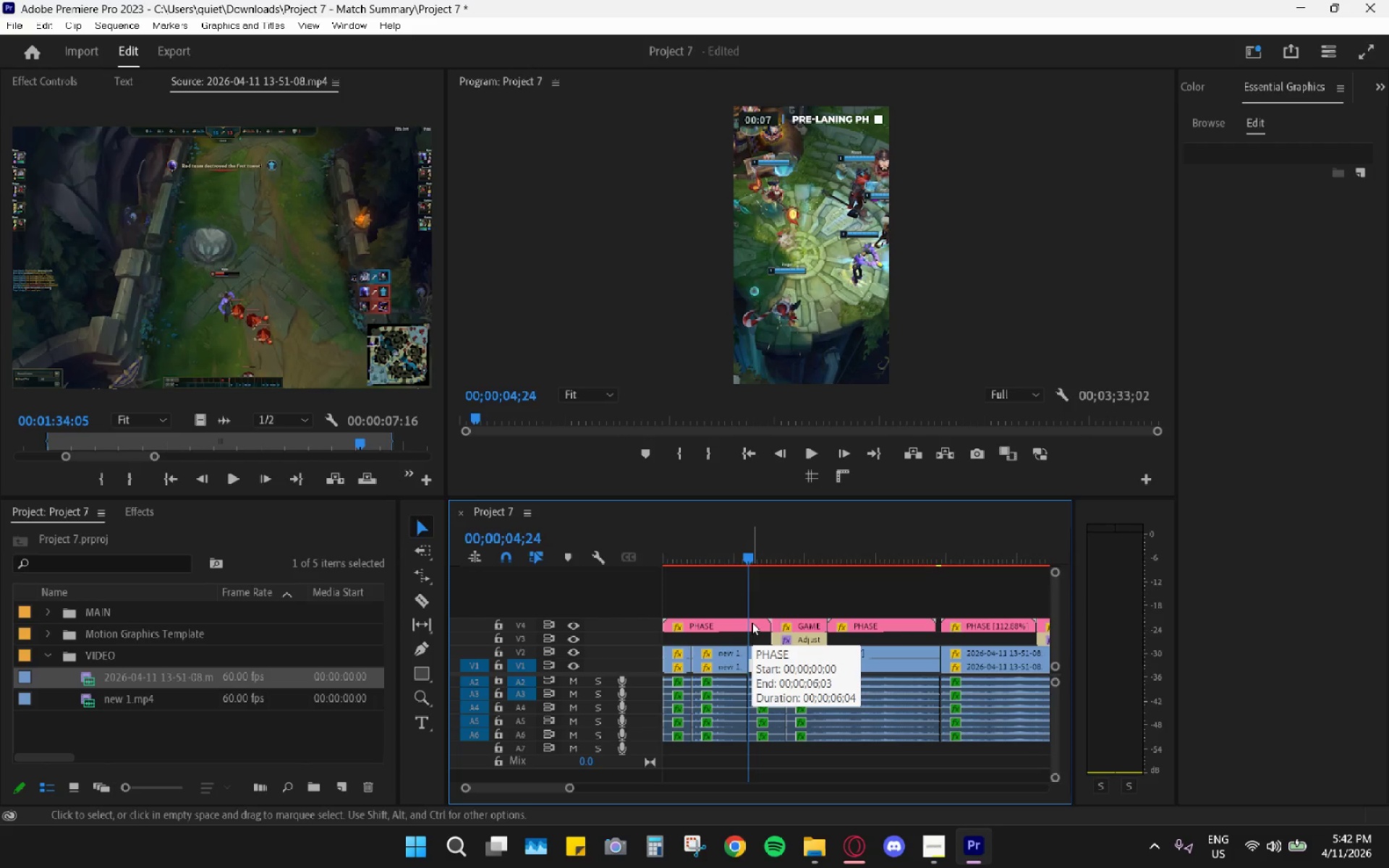 
key(C)
 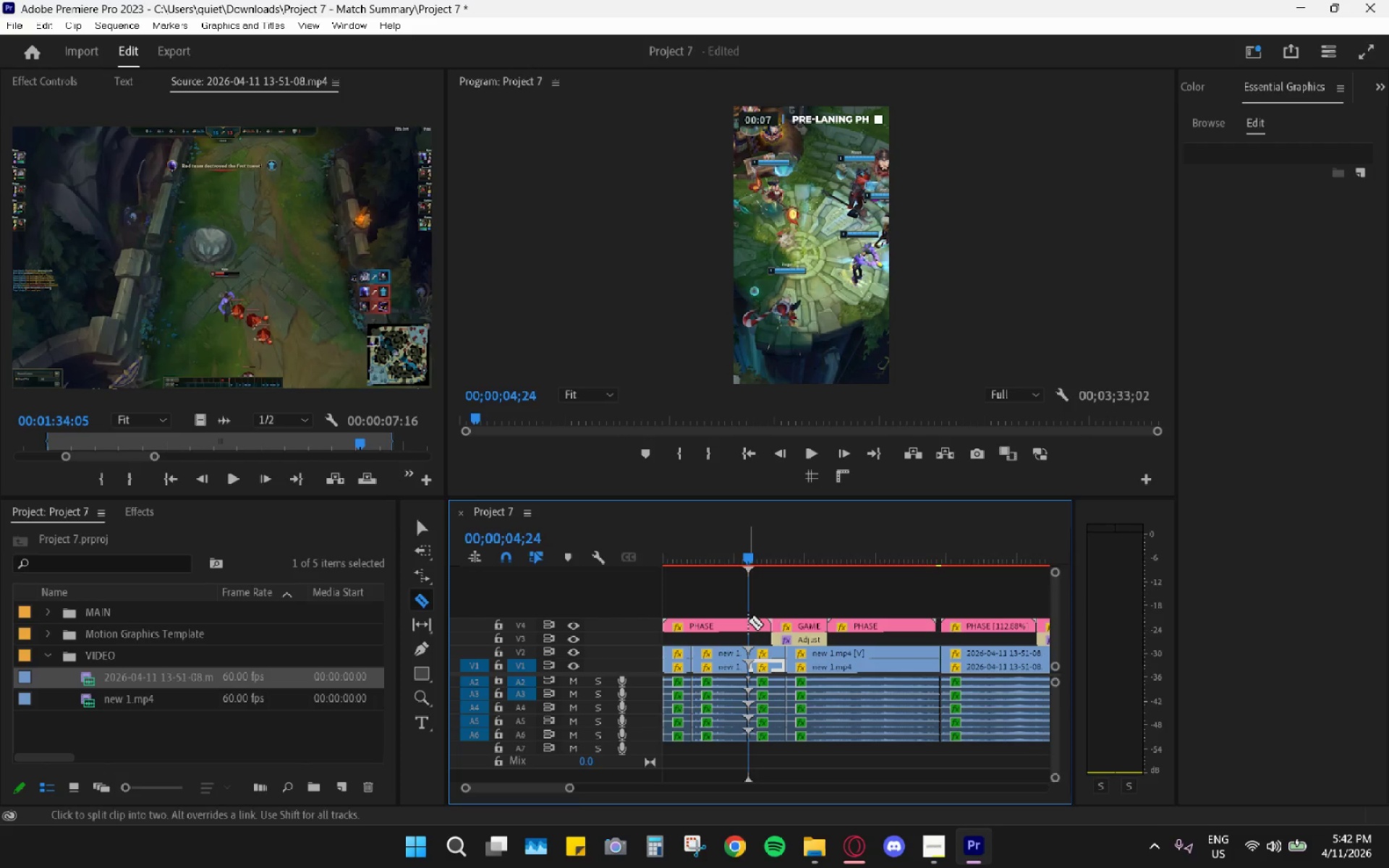 
left_click([748, 621])
 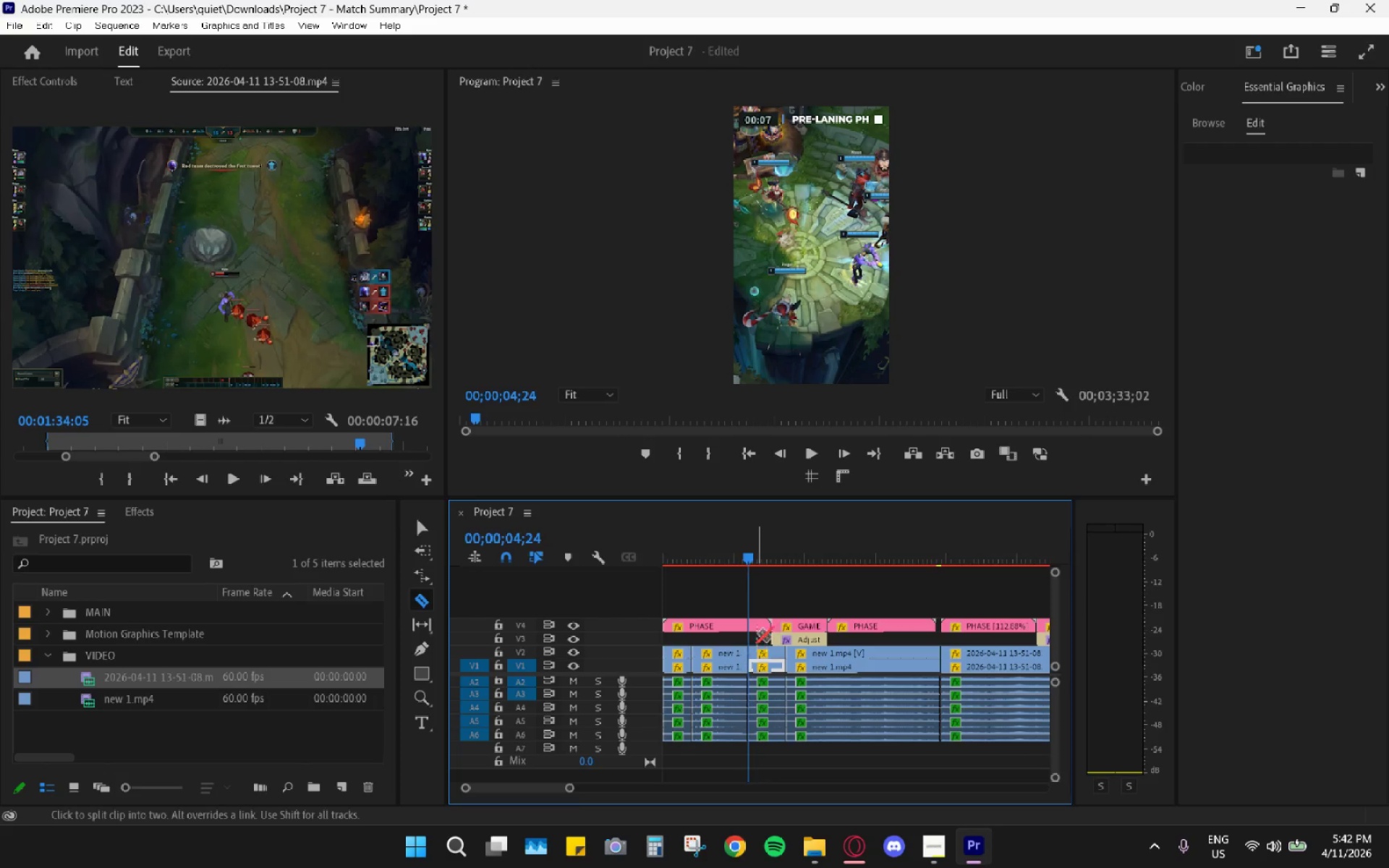 
key(V)
 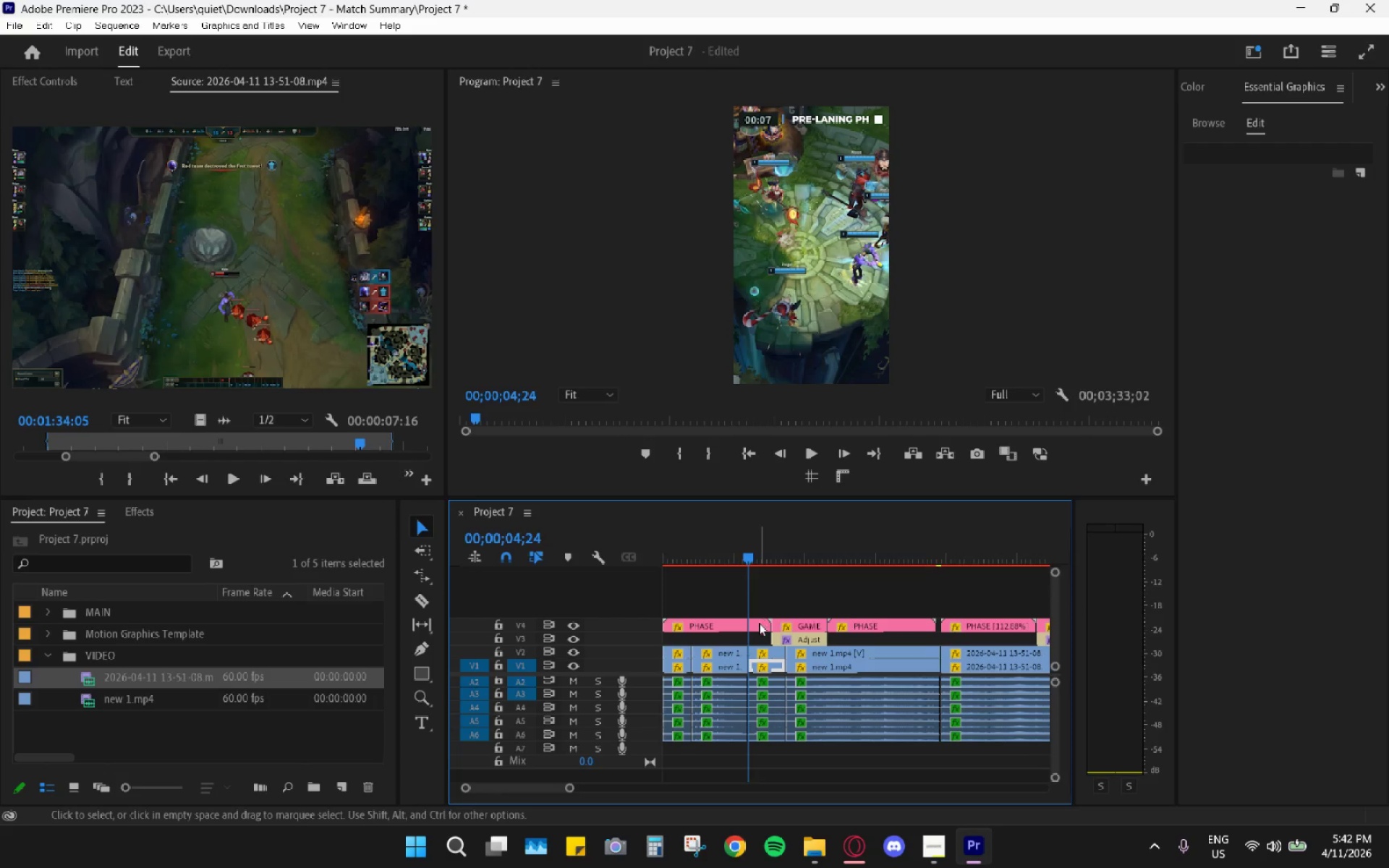 
left_click([759, 626])
 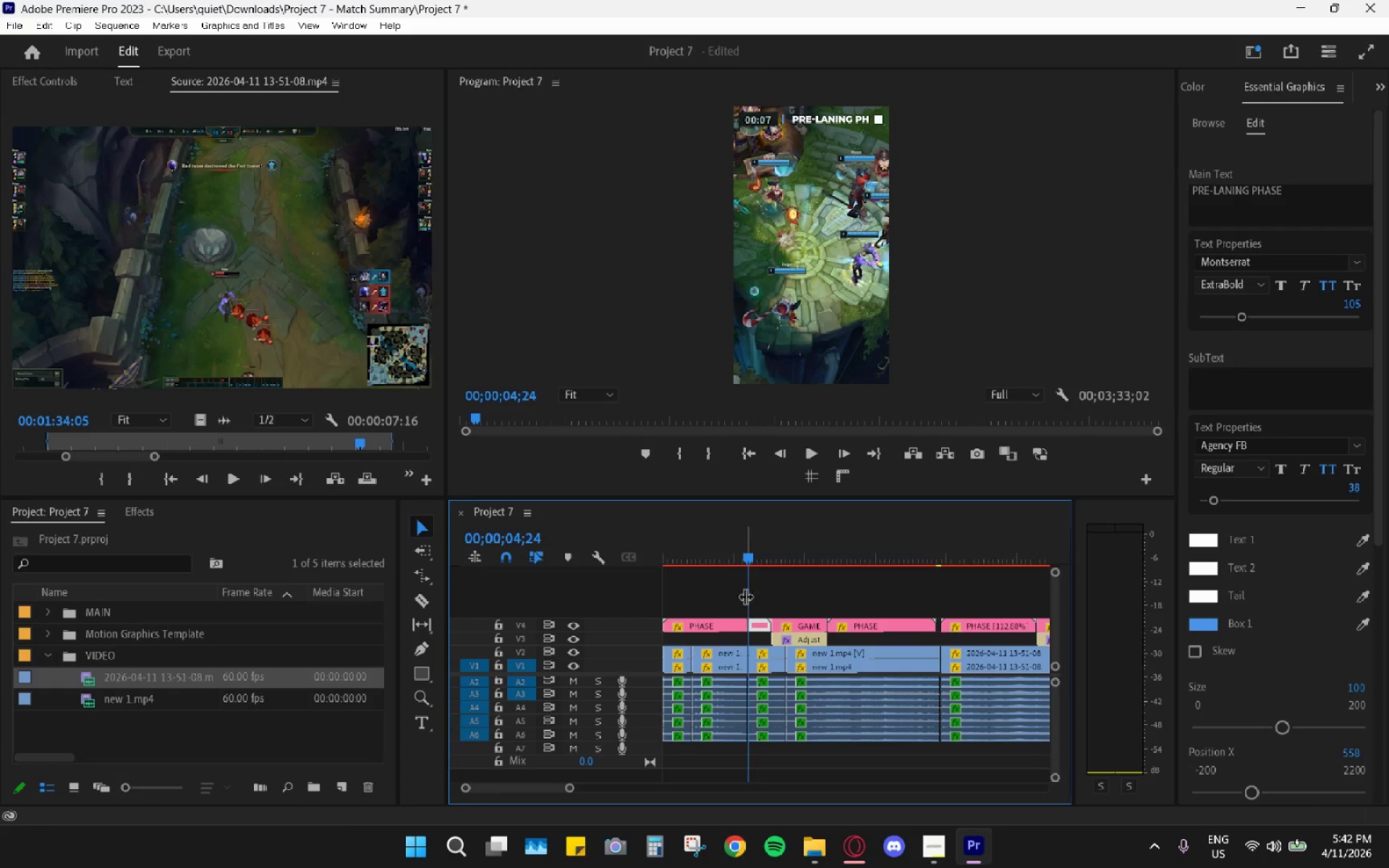 
left_click_drag(start_coordinate=[726, 548], to_coordinate=[715, 545])
 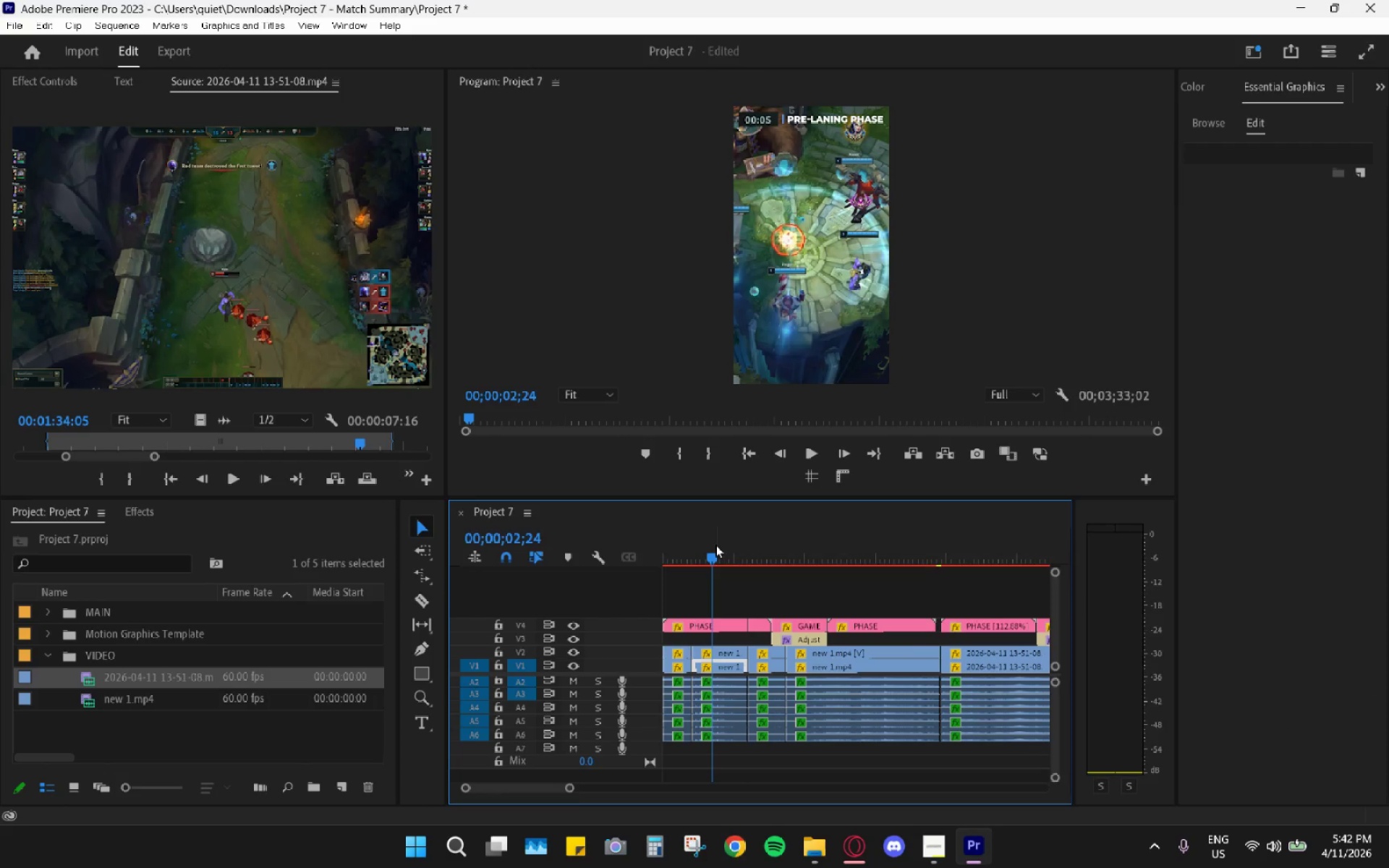 
key(Space)
 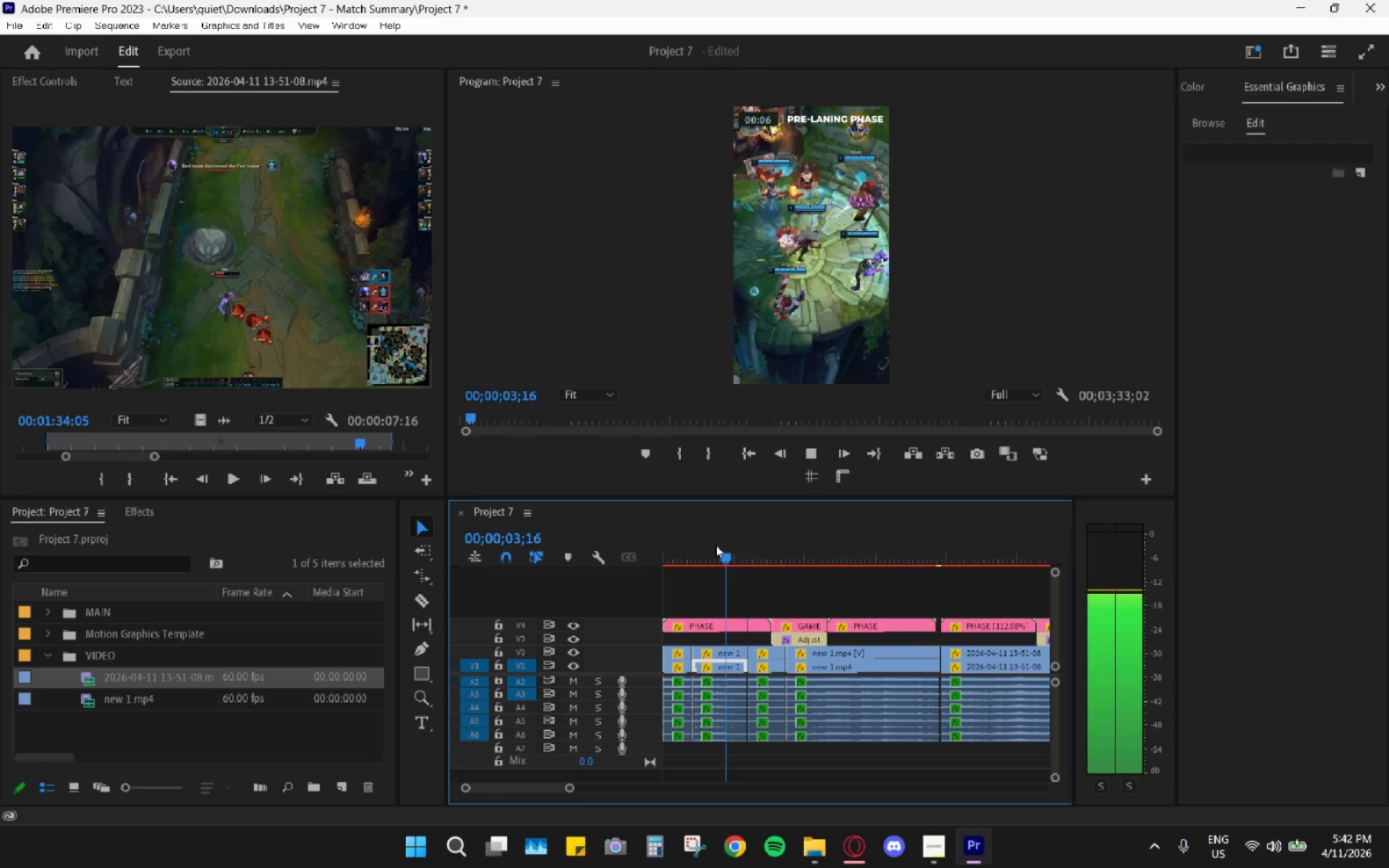 
key(Space)
 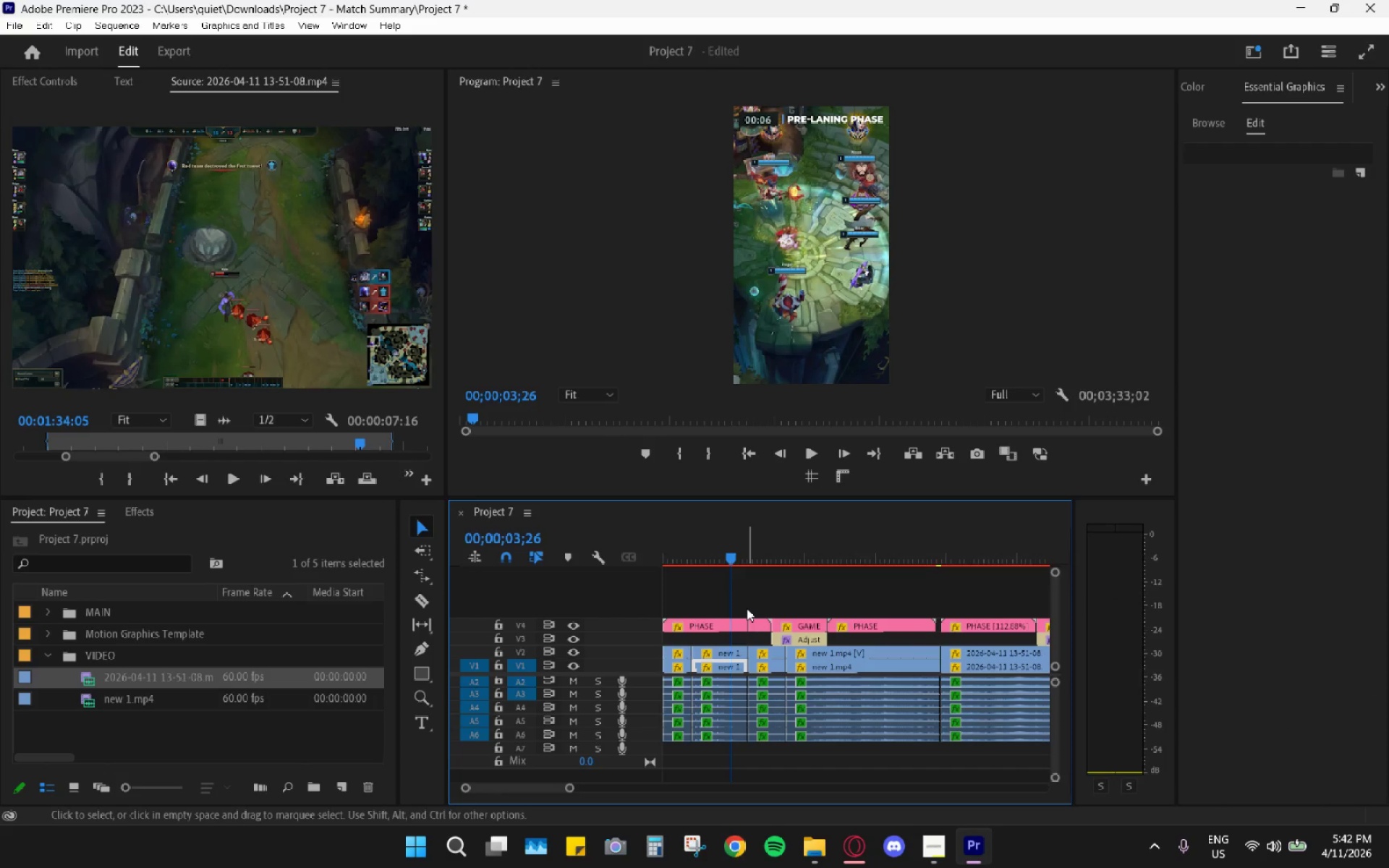 
key(Control+Z)
 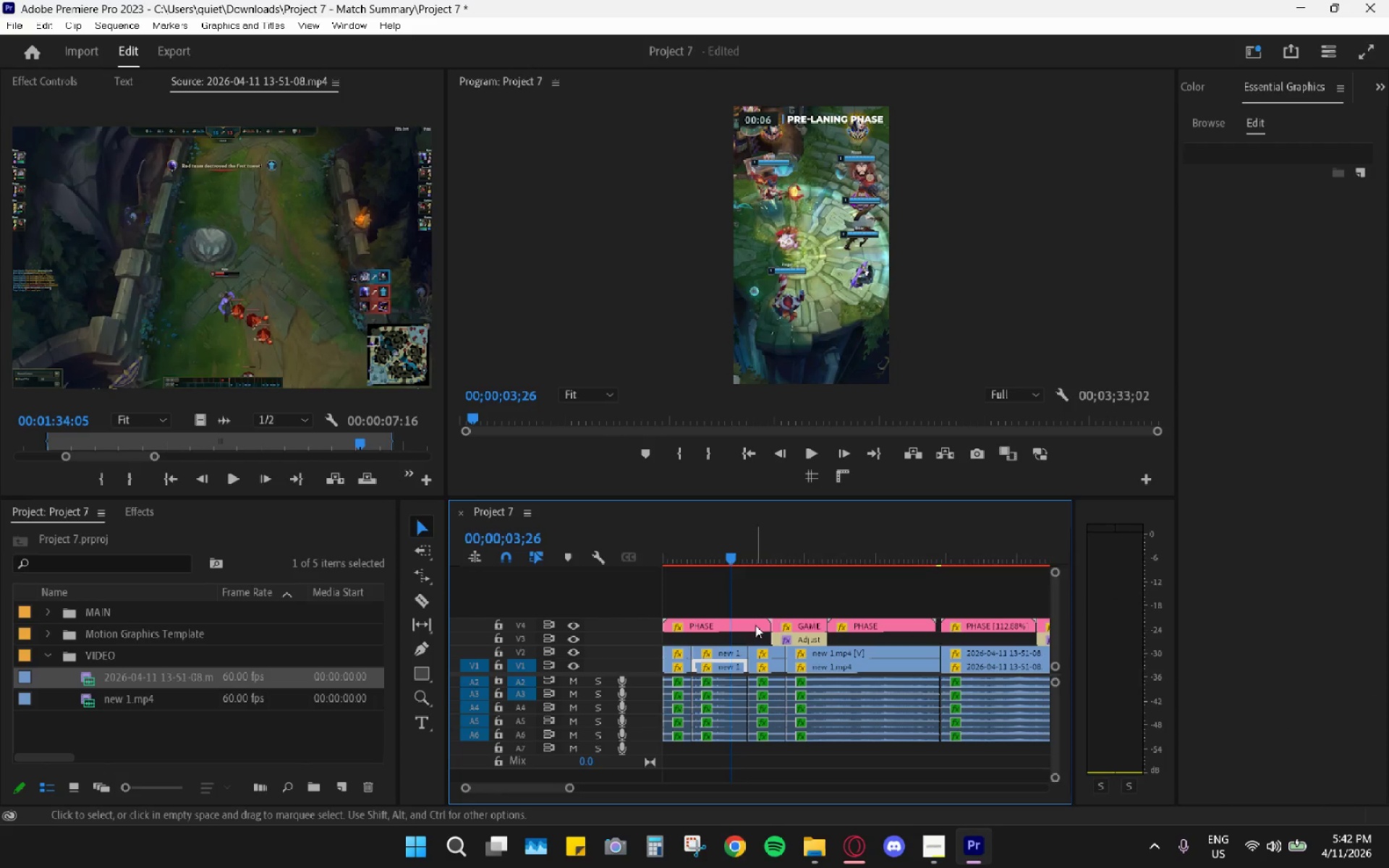 
key(R)
 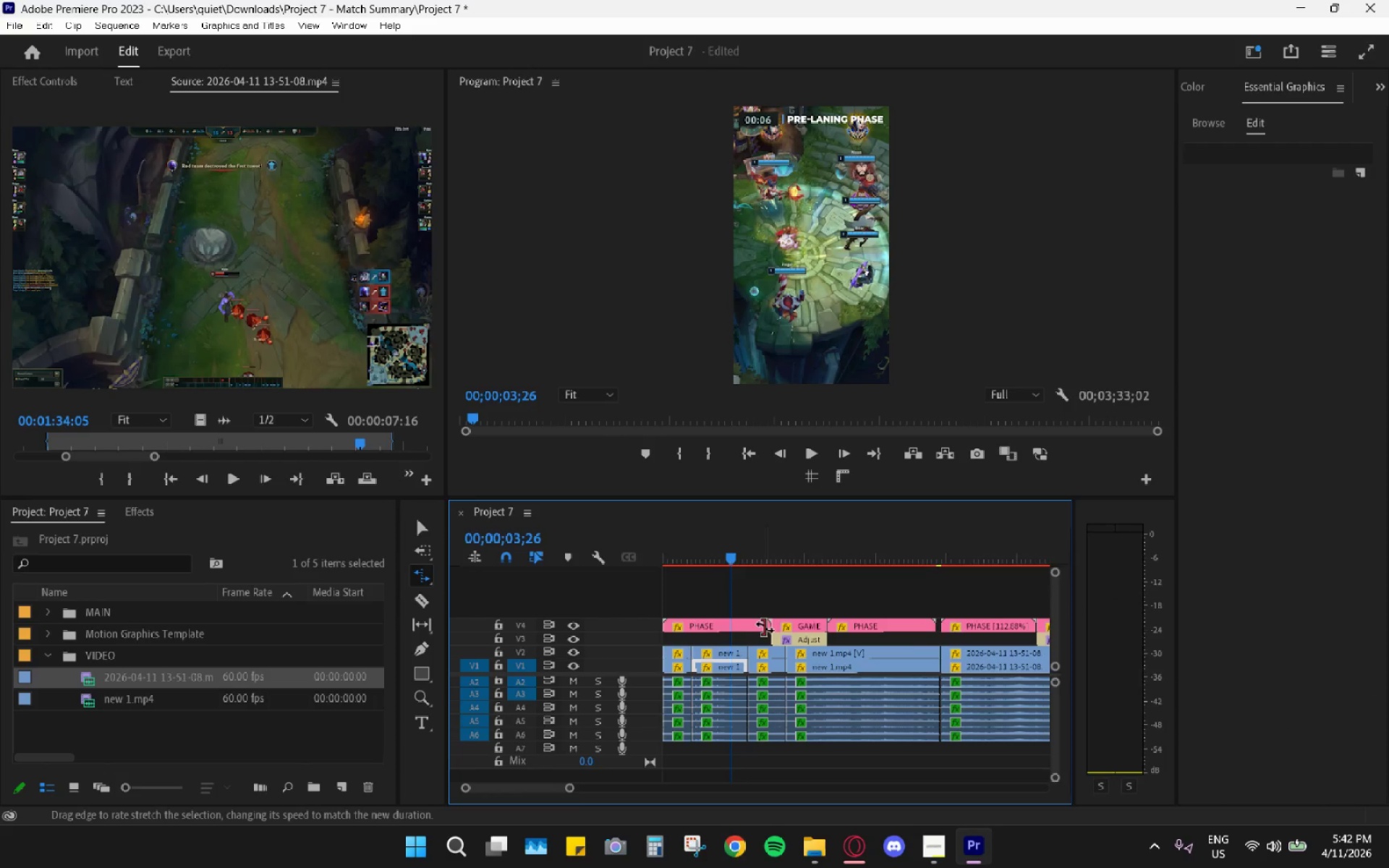 
left_click_drag(start_coordinate=[767, 628], to_coordinate=[744, 625])
 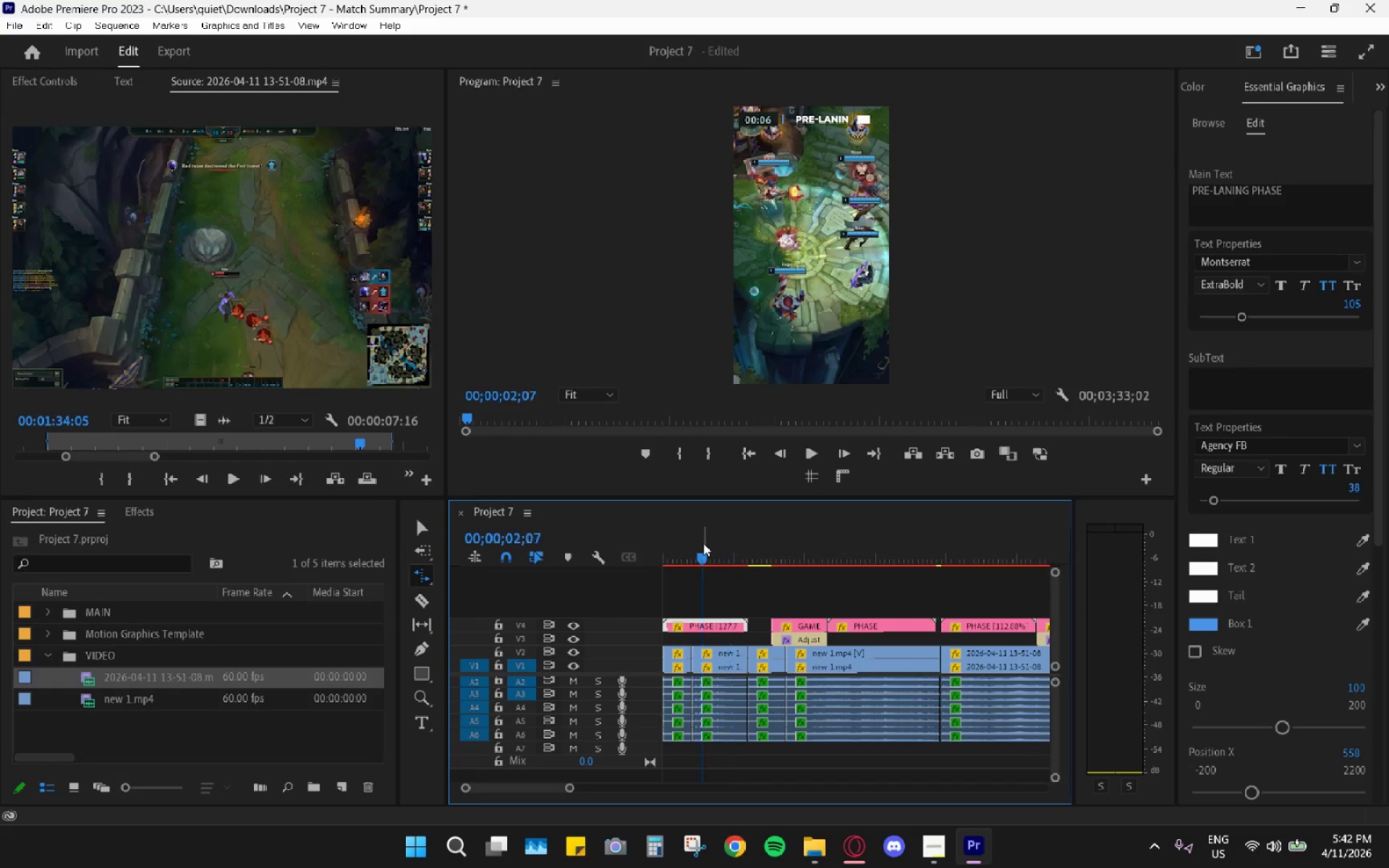 
key(Space)
 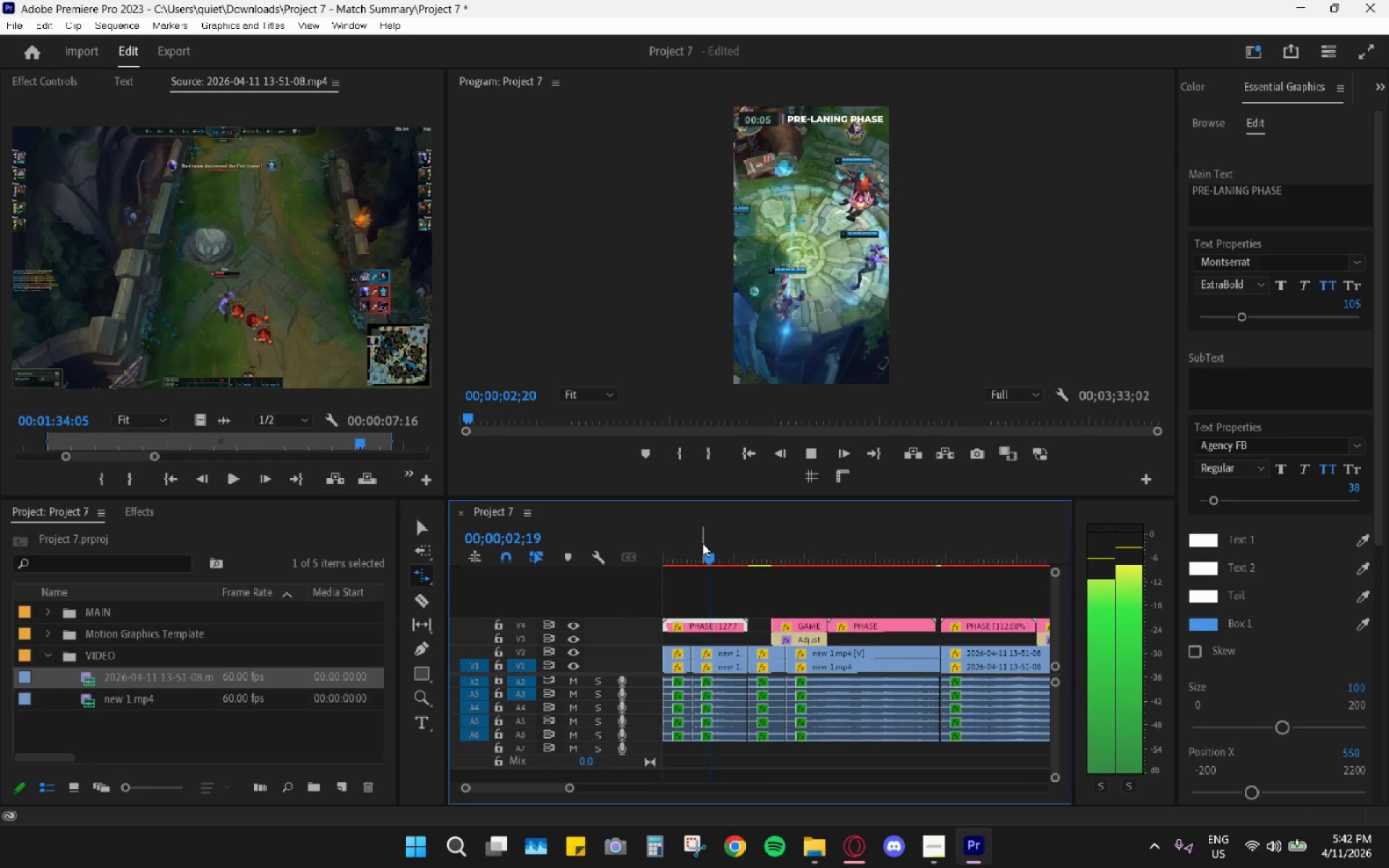 
left_click_drag(start_coordinate=[702, 543], to_coordinate=[663, 557])
 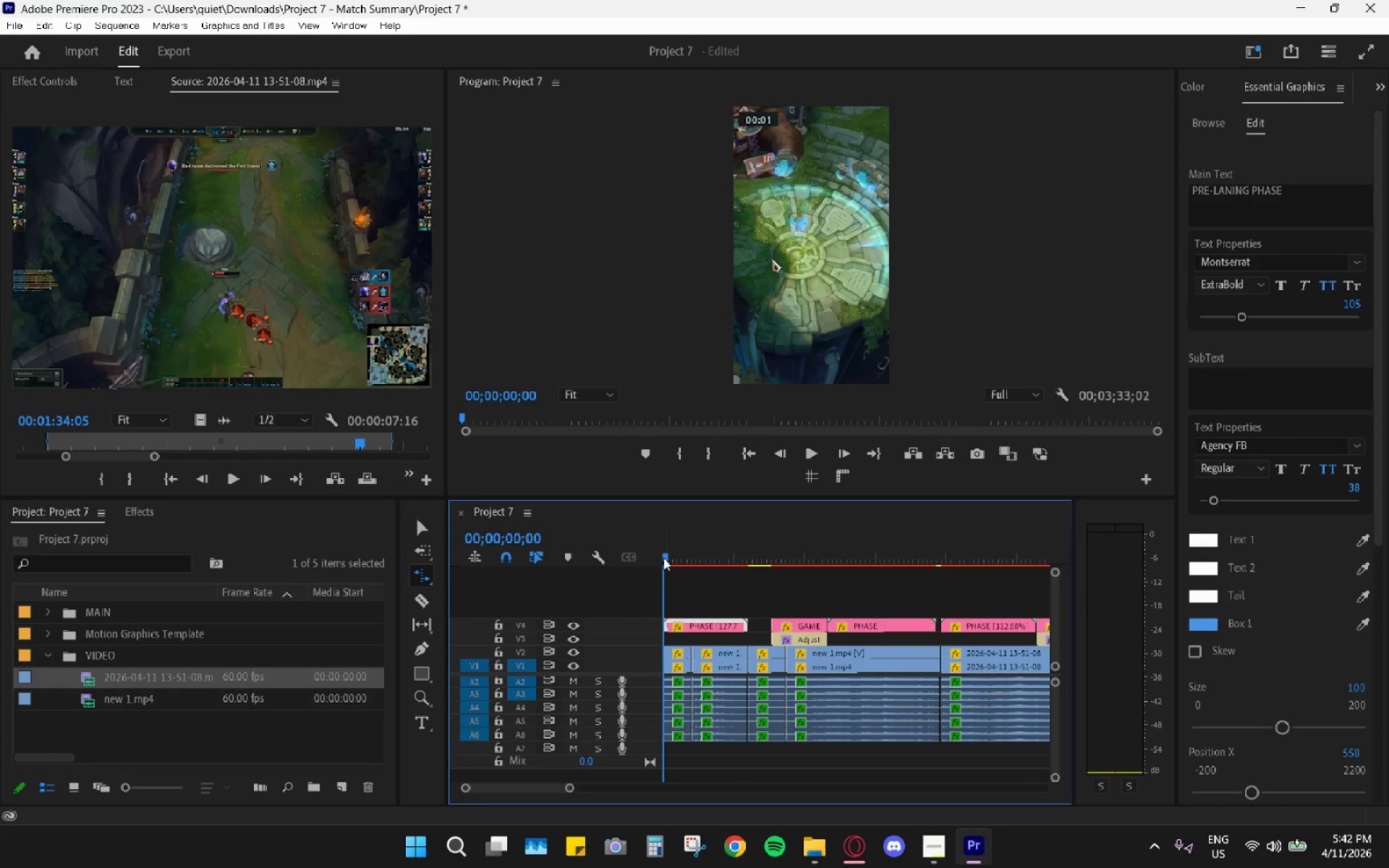 
key(Space)
 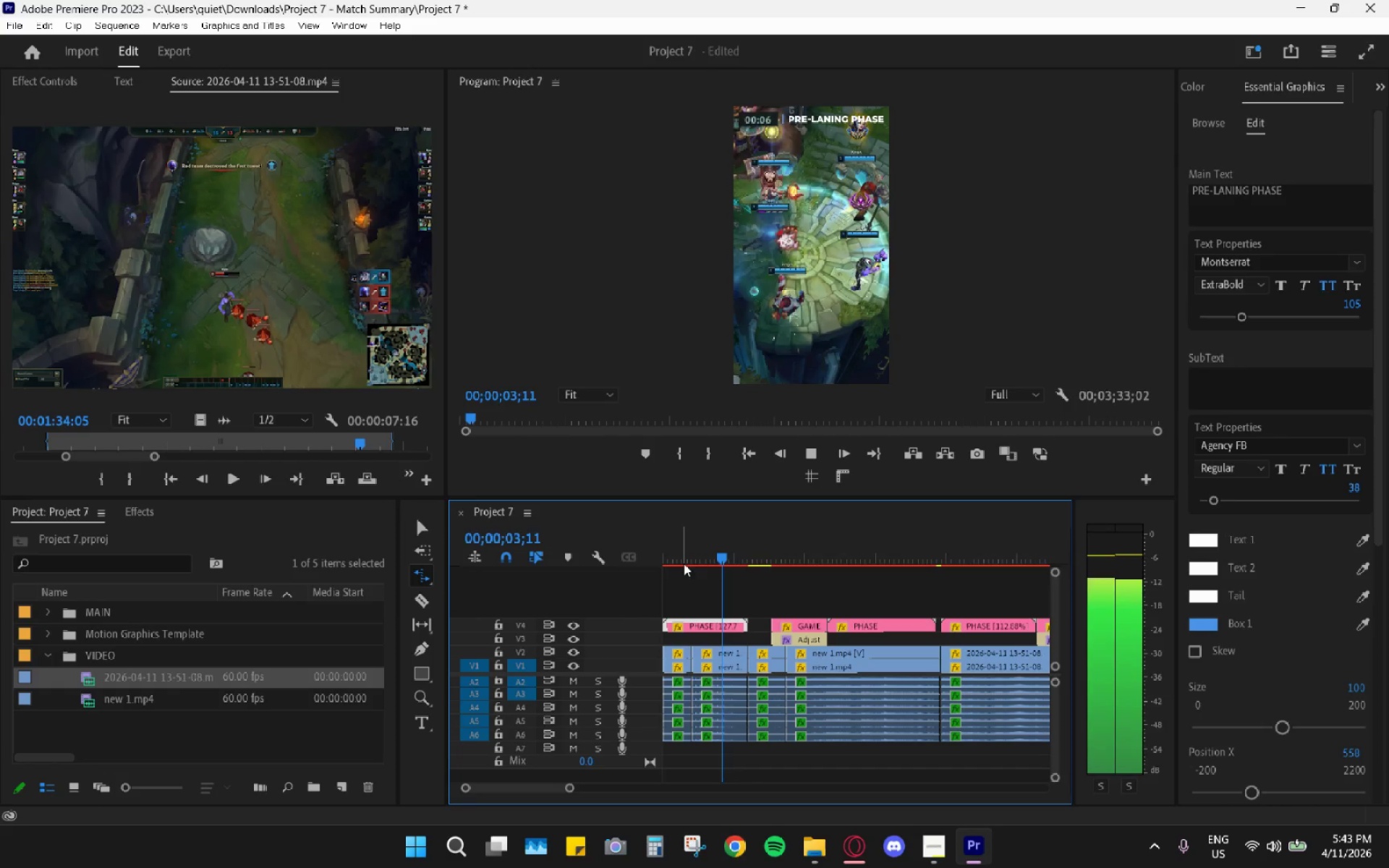 
wait(5.28)
 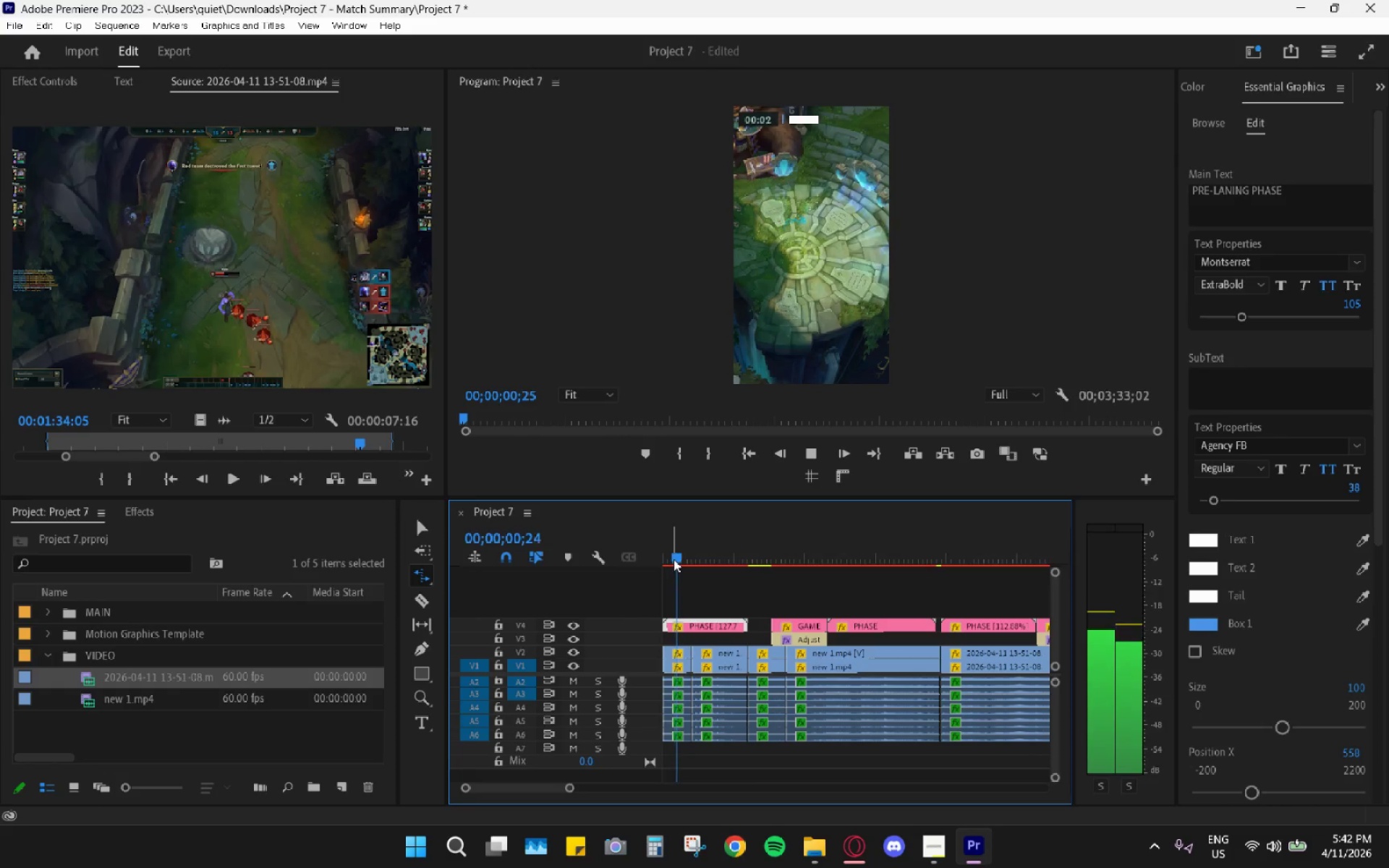 
key(Space)
 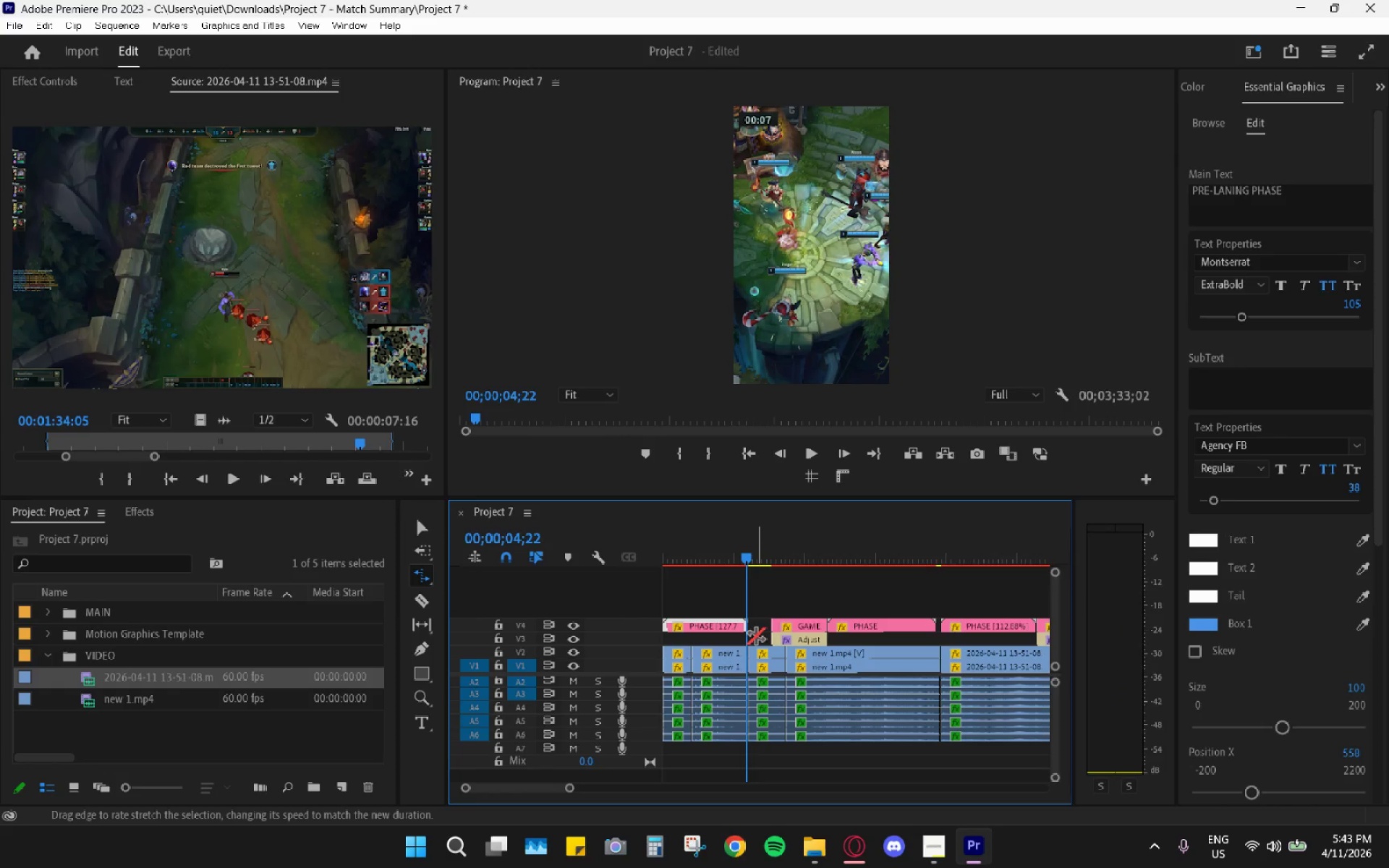 
key(V)
 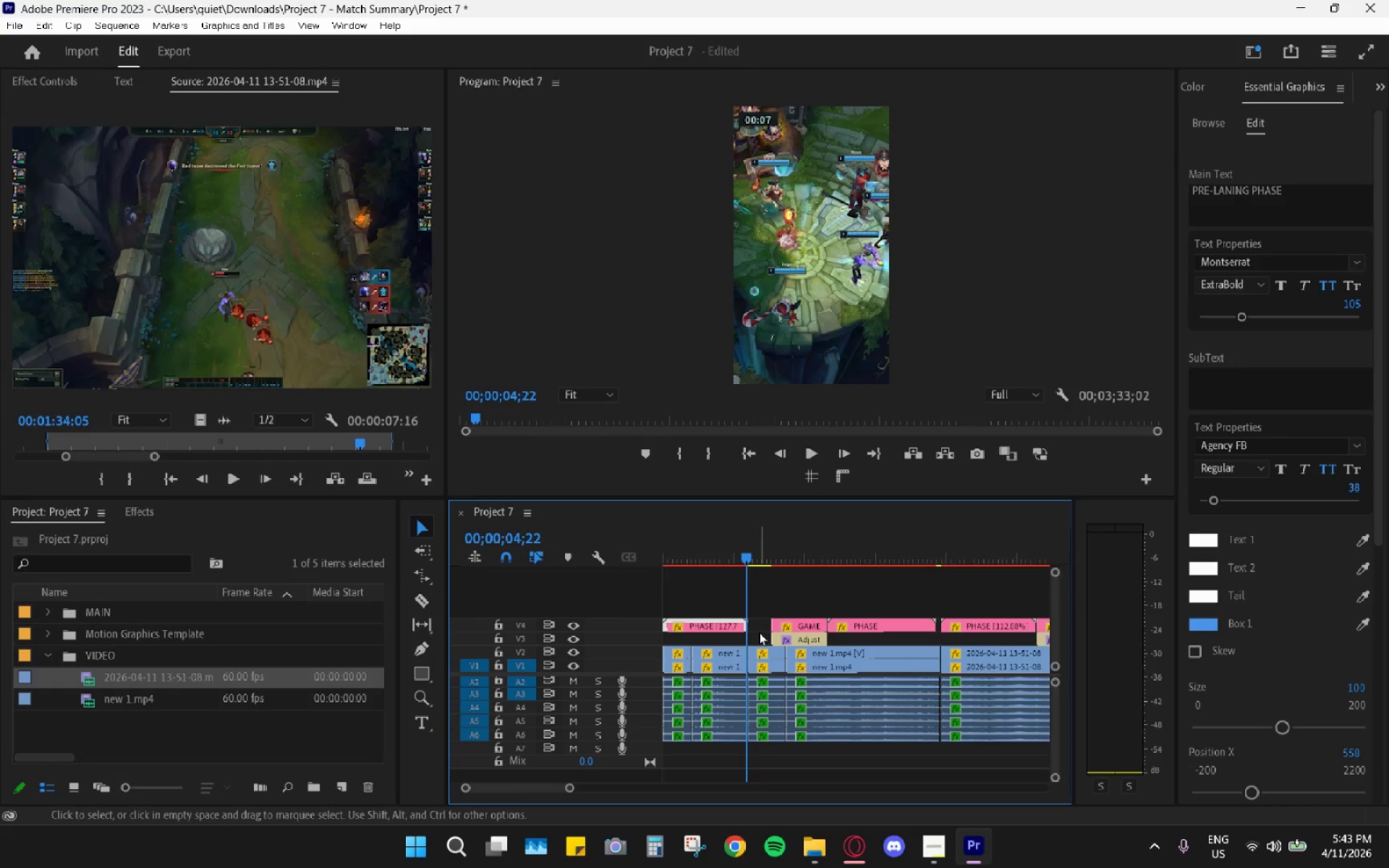 
left_click_drag(start_coordinate=[759, 631], to_coordinate=[767, 757])
 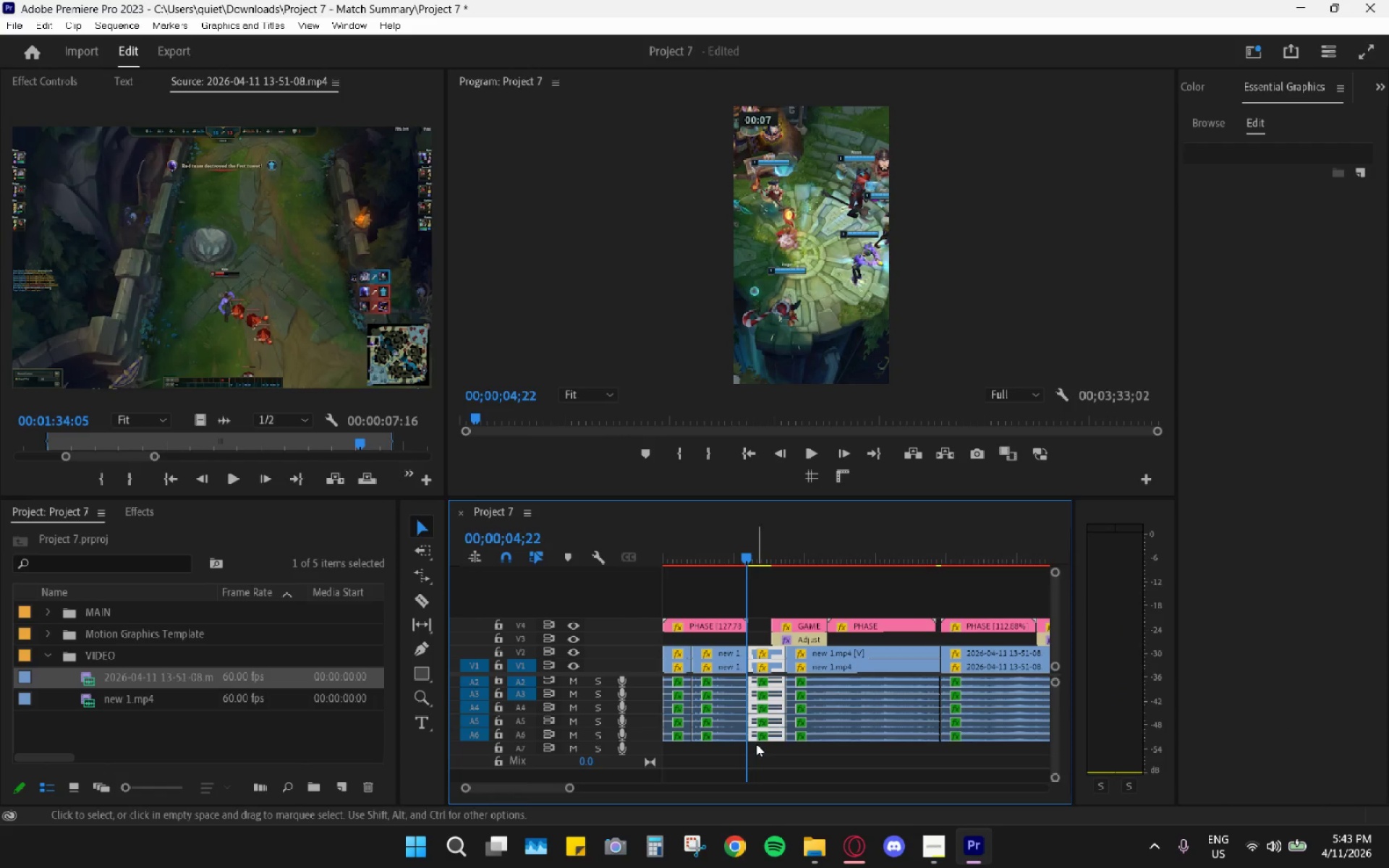 
key(H)
 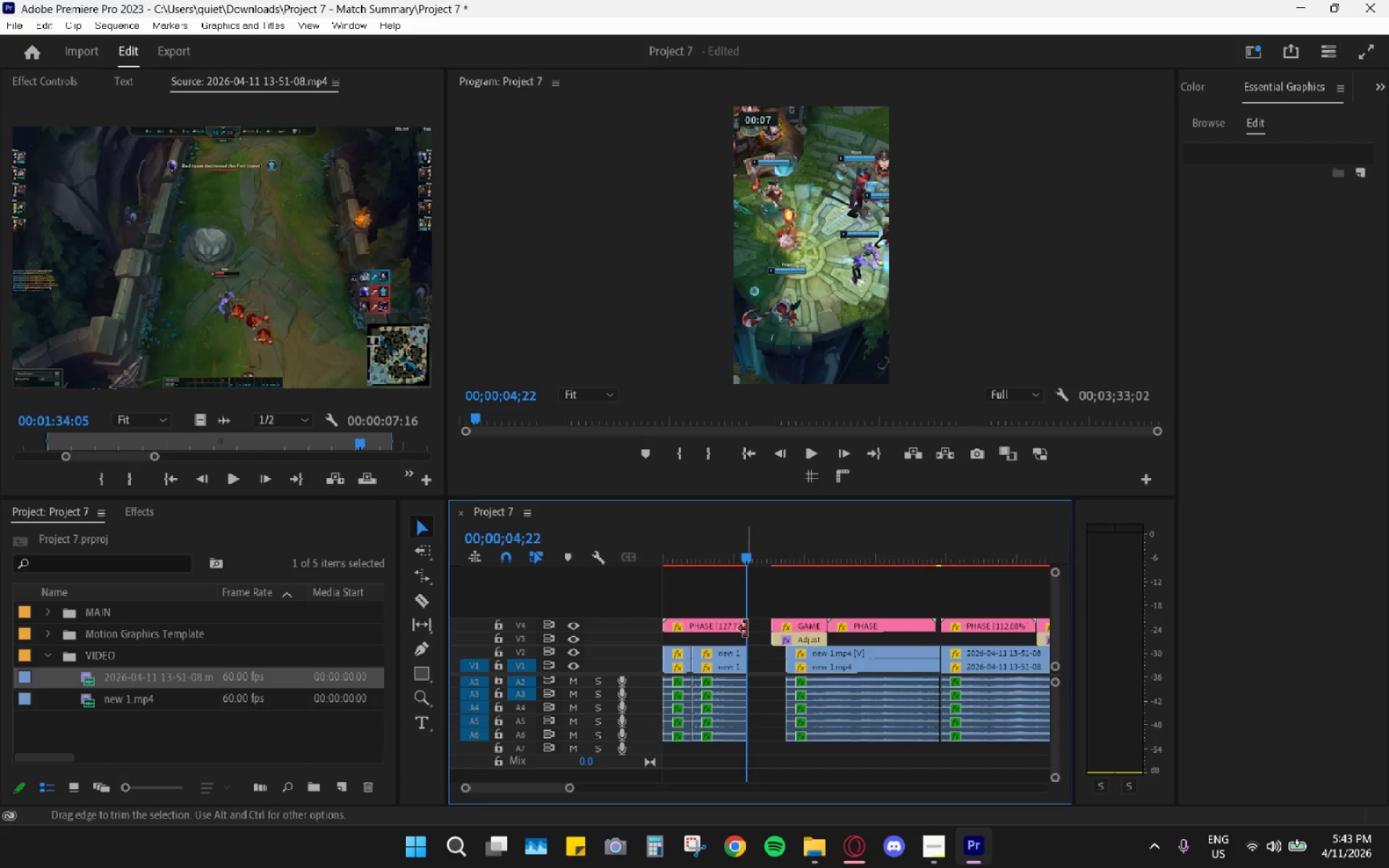 
hold_key(key=AltLeft, duration=0.53)
scroll: coordinate [752, 634], scroll_direction: down, amount: 5.0
 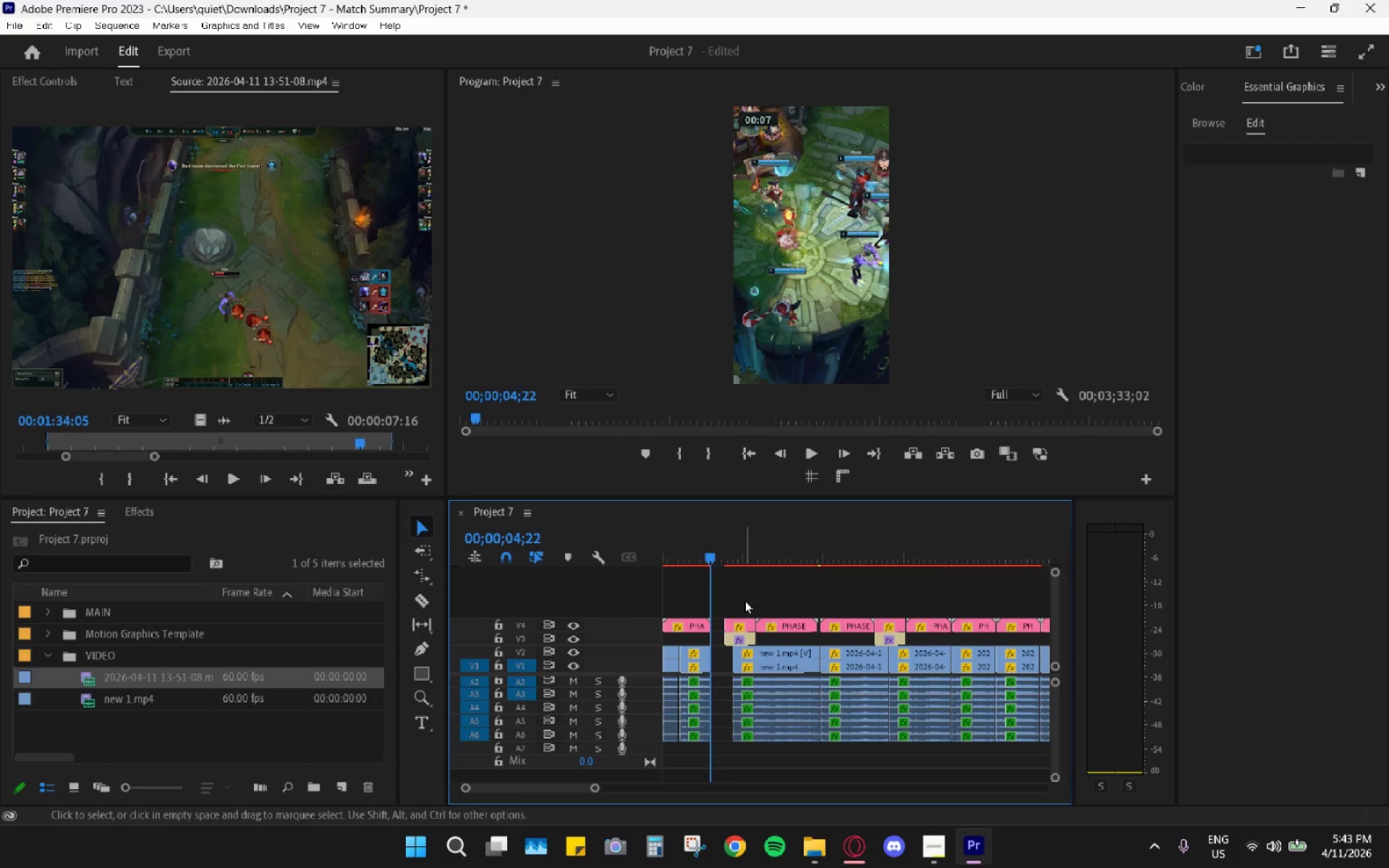 
left_click_drag(start_coordinate=[739, 592], to_coordinate=[776, 641])
 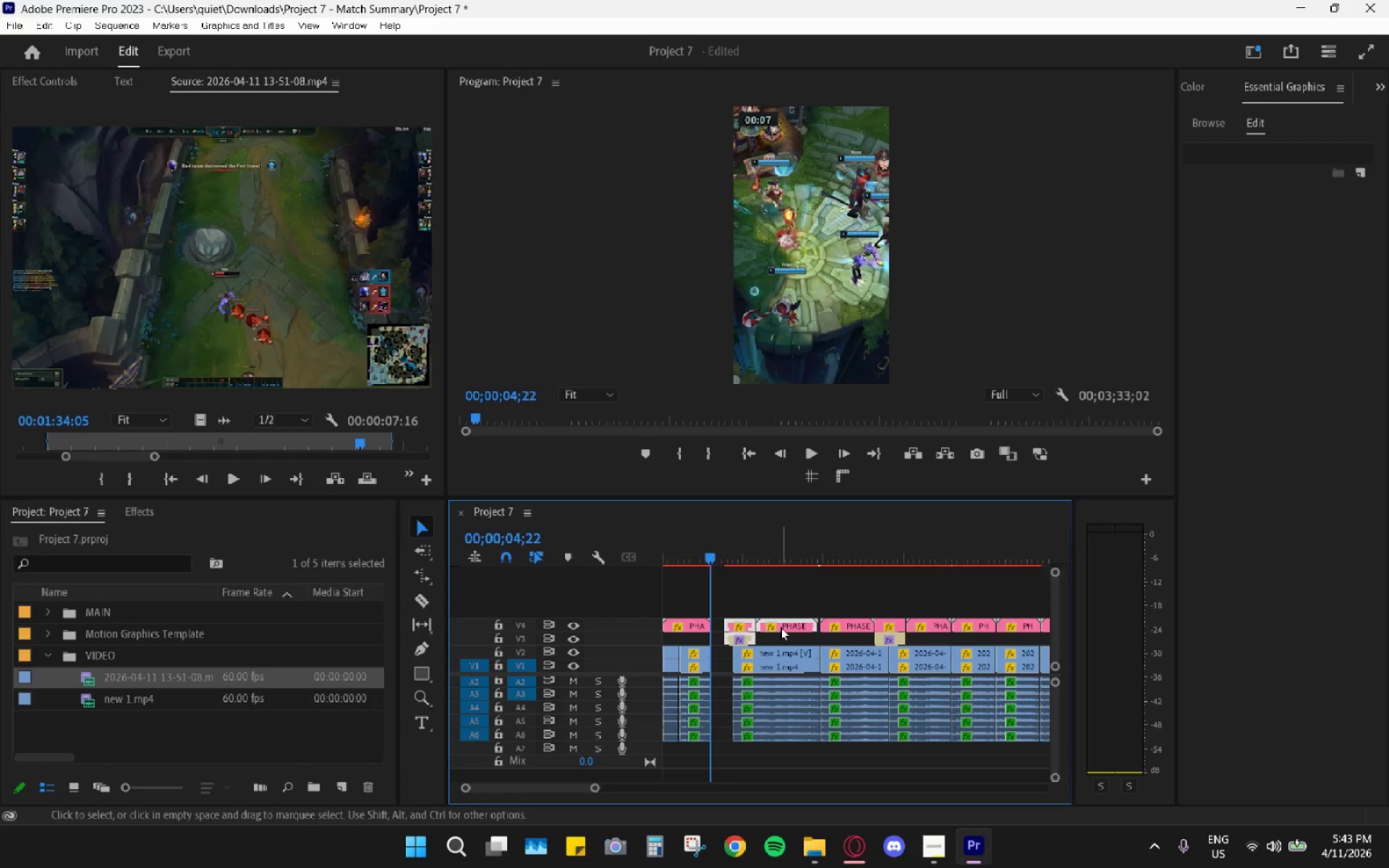 
left_click_drag(start_coordinate=[781, 626], to_coordinate=[801, 605])
 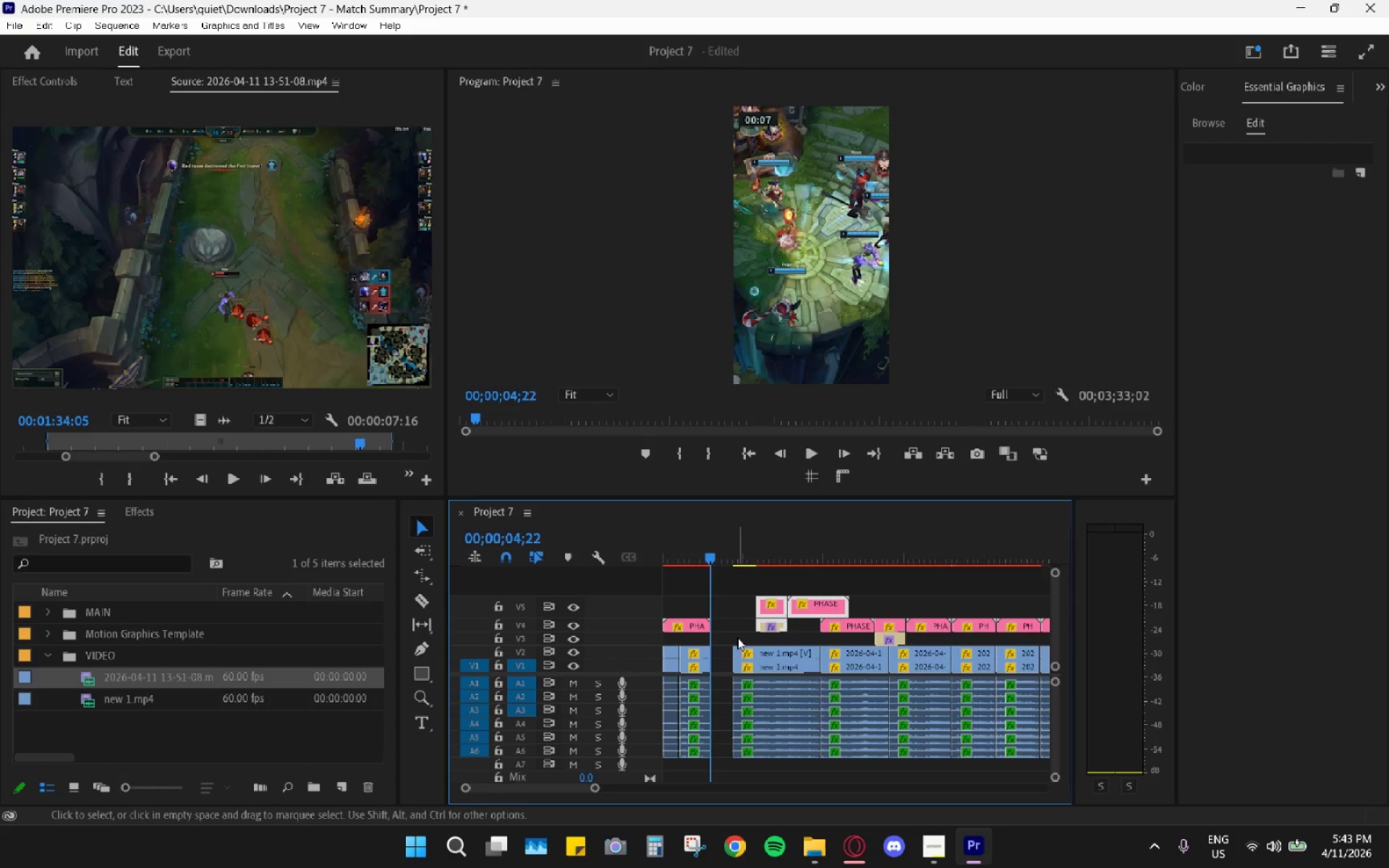 
left_click([729, 657])
 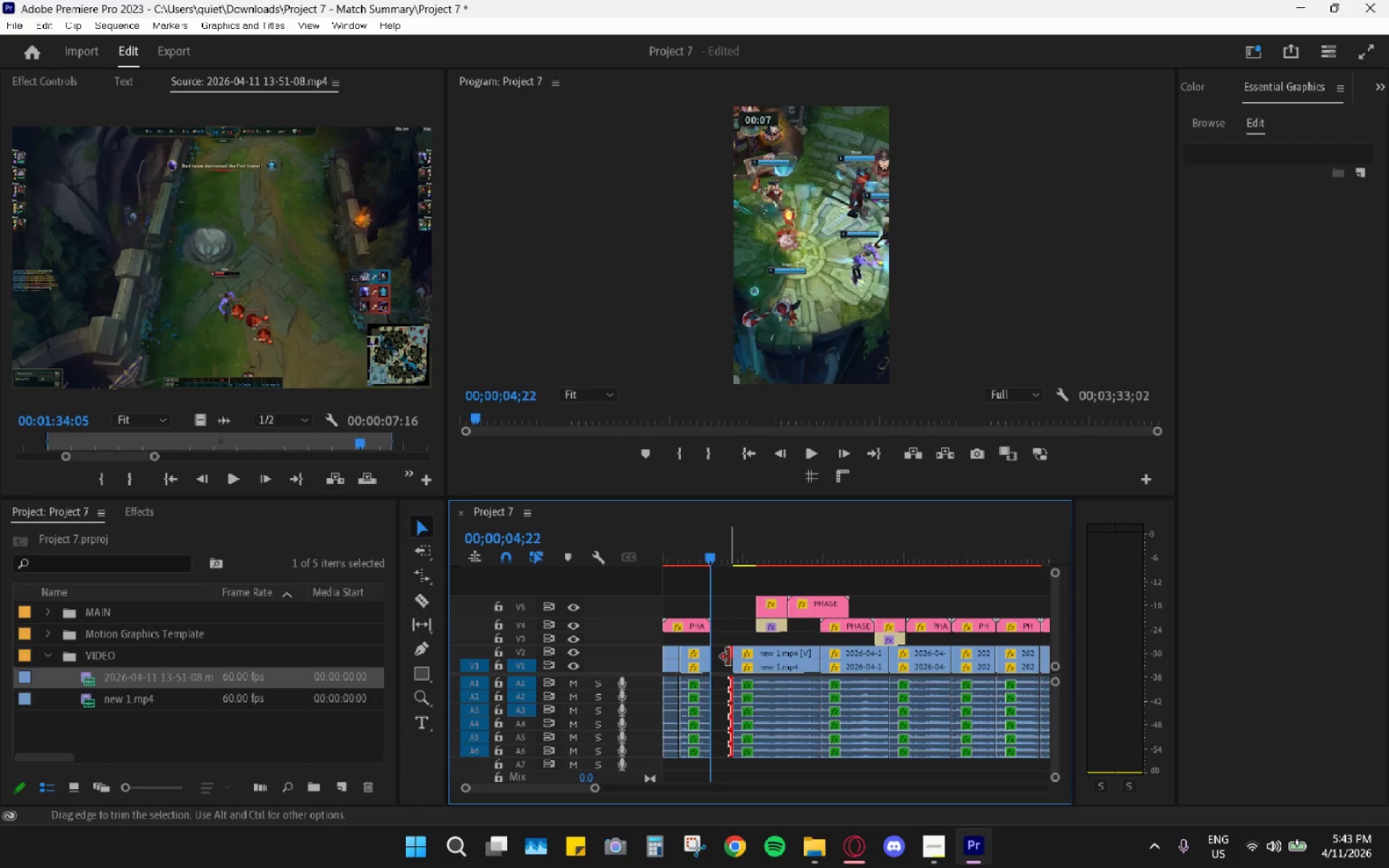 
left_click_drag(start_coordinate=[729, 657], to_coordinate=[729, 665])
 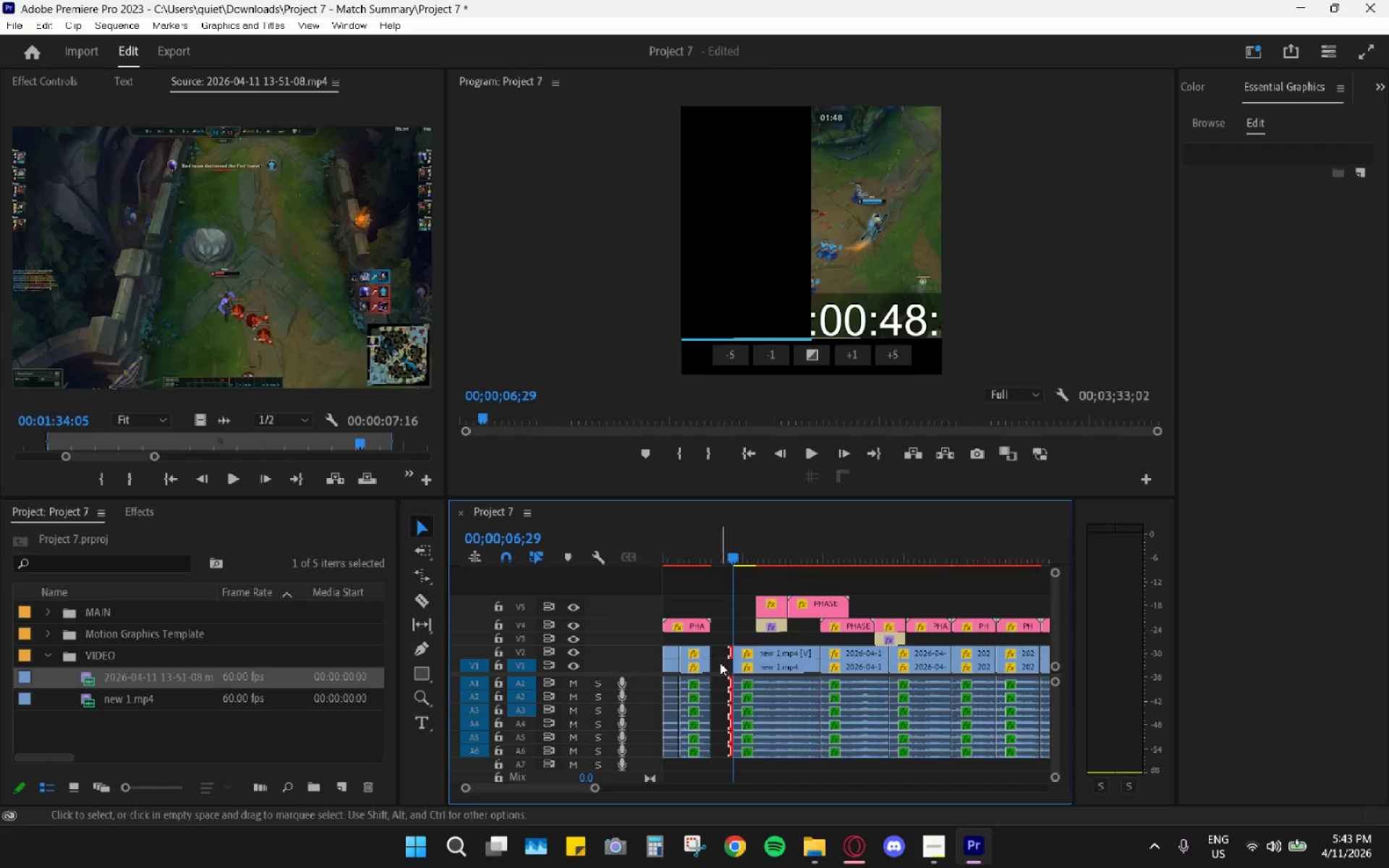 
left_click([719, 663])
 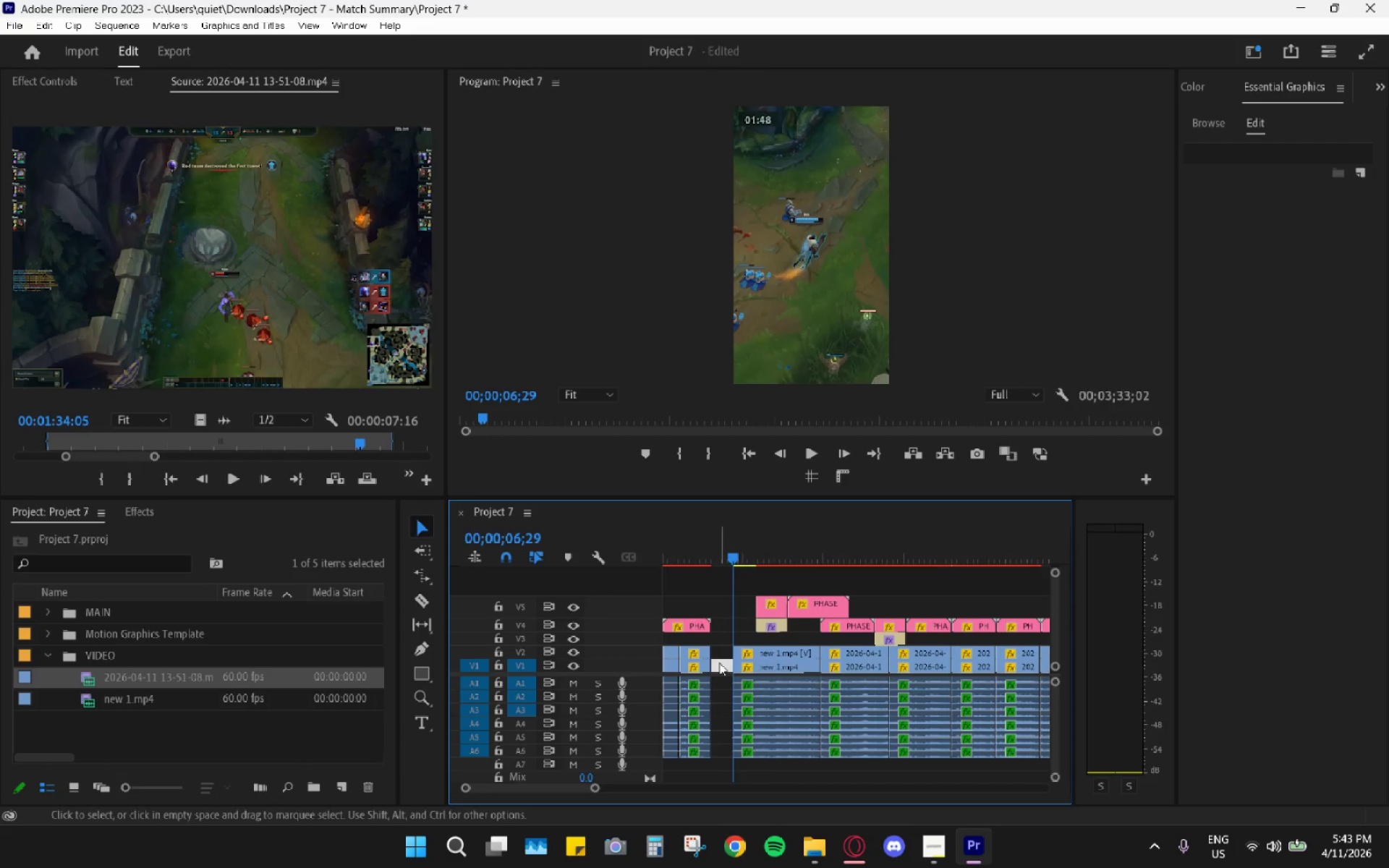 
key(H)
 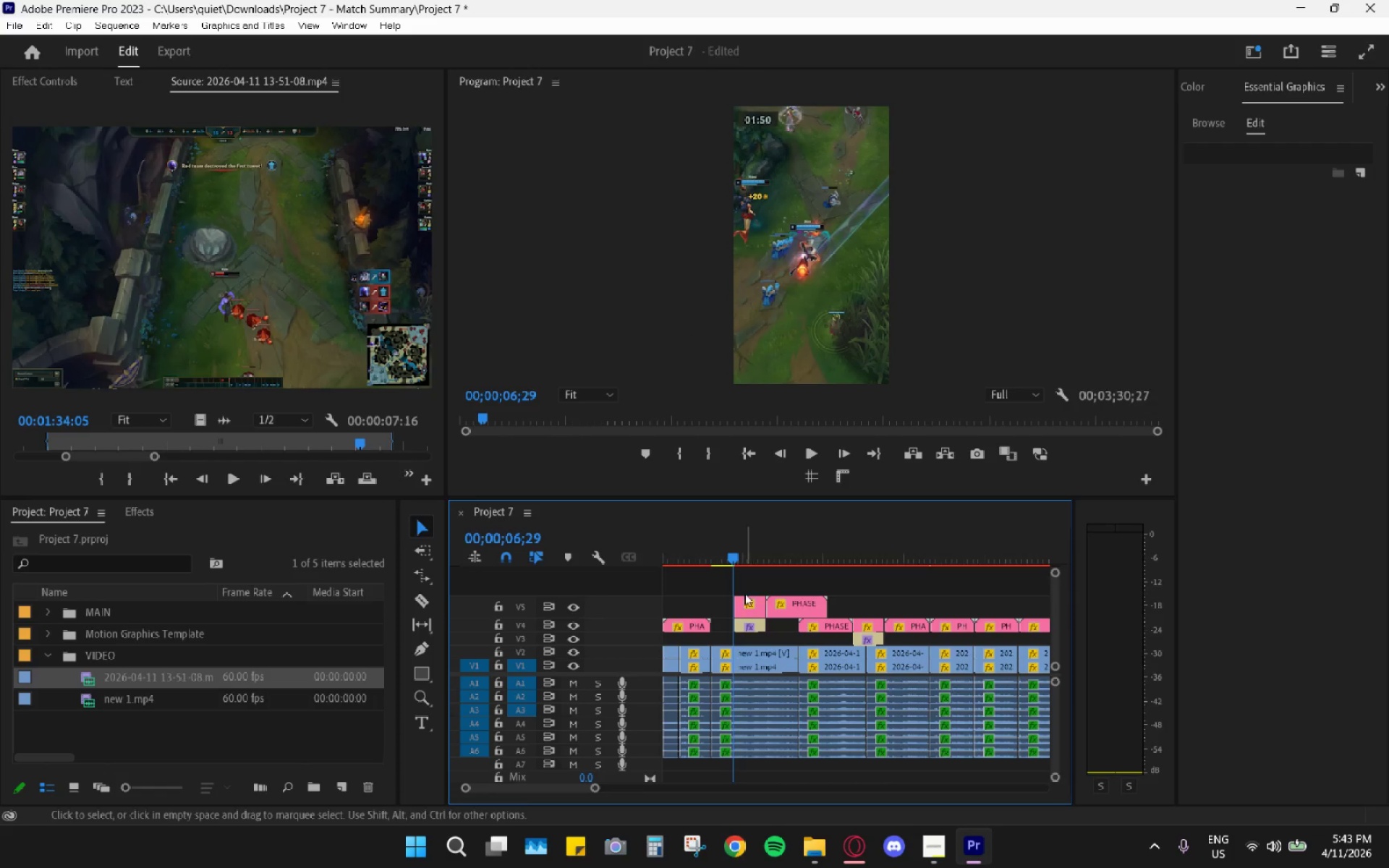 
left_click_drag(start_coordinate=[731, 579], to_coordinate=[861, 634])
 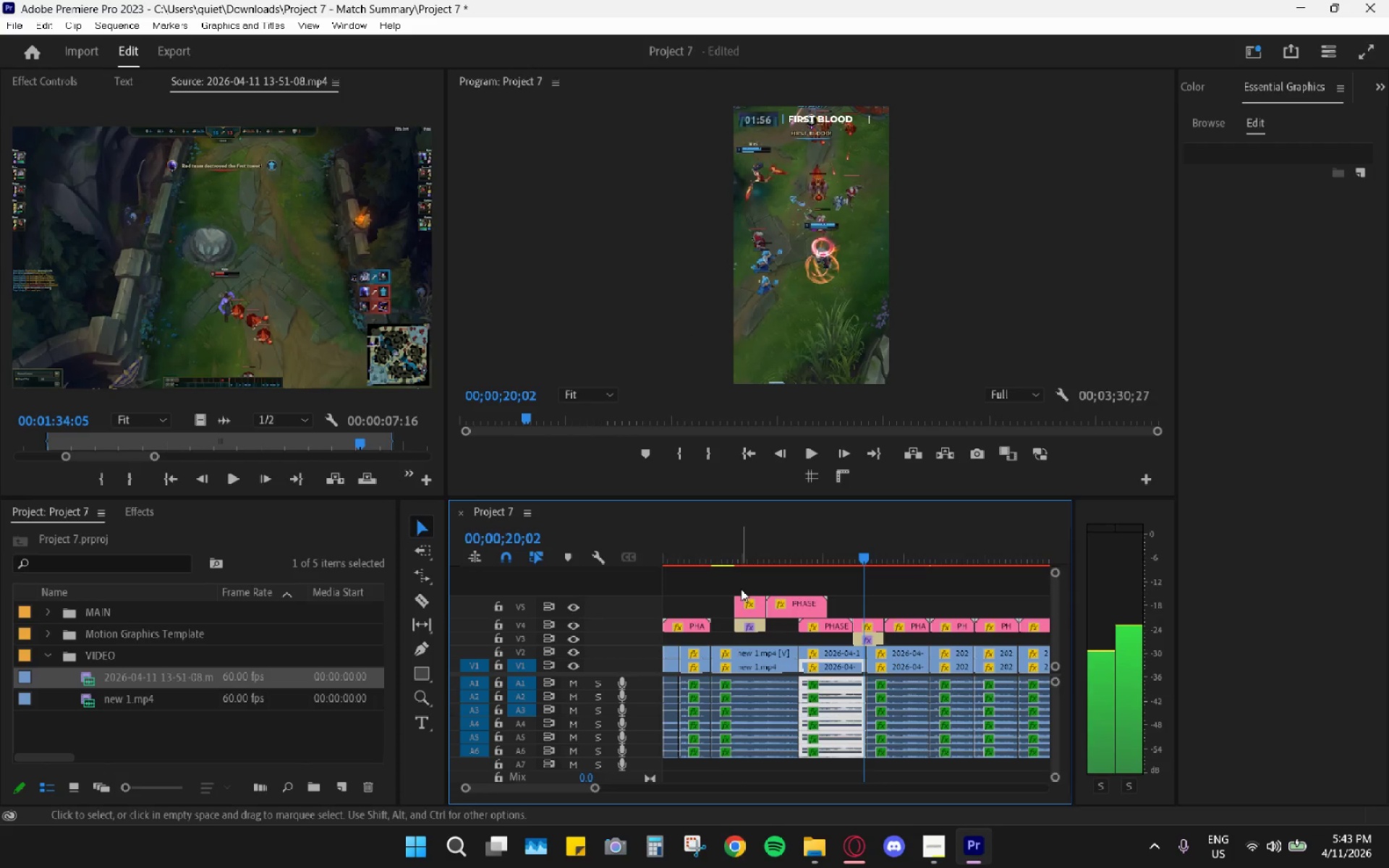 
left_click_drag(start_coordinate=[741, 588], to_coordinate=[753, 631])
 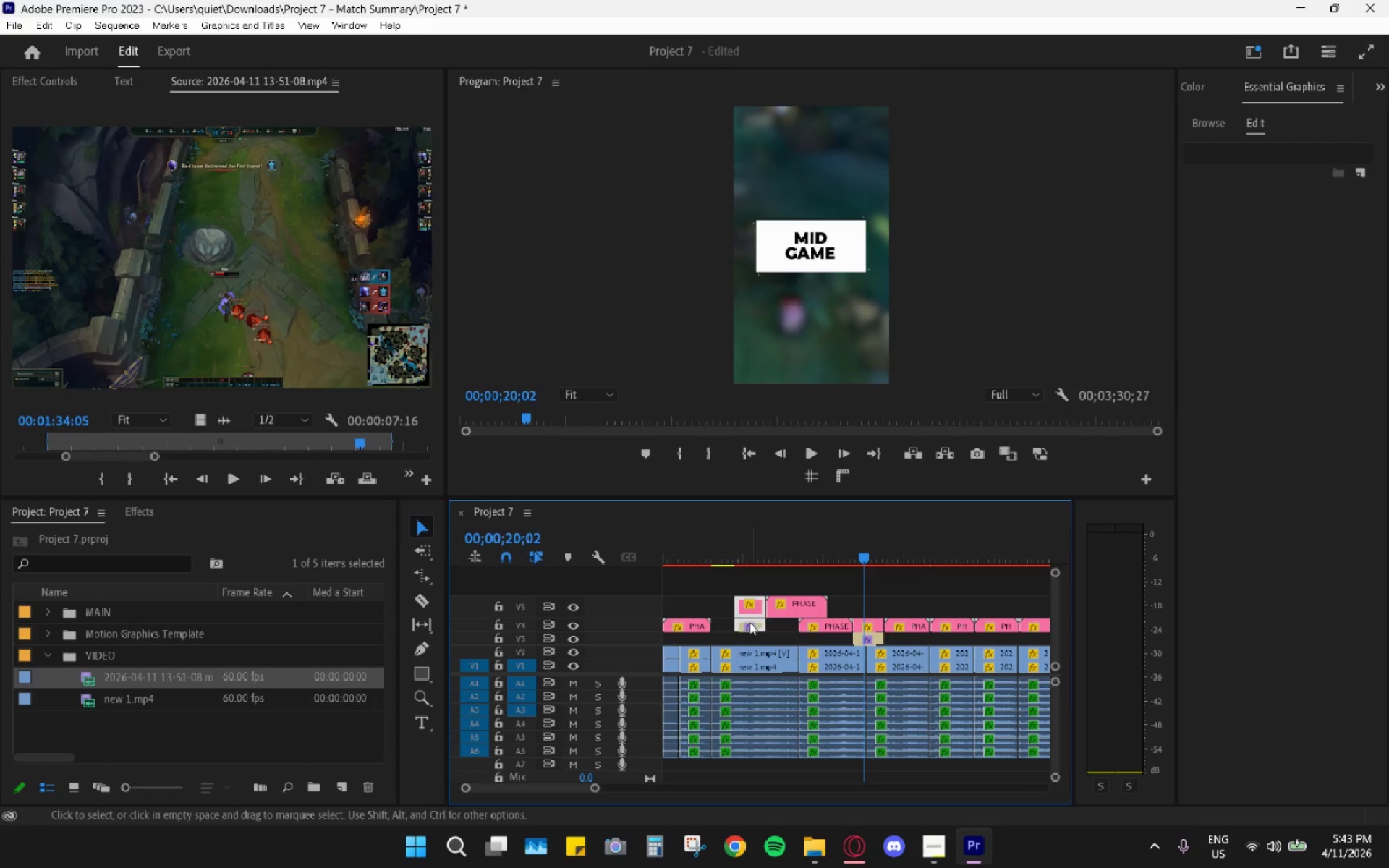 
left_click_drag(start_coordinate=[749, 622], to_coordinate=[734, 637])
 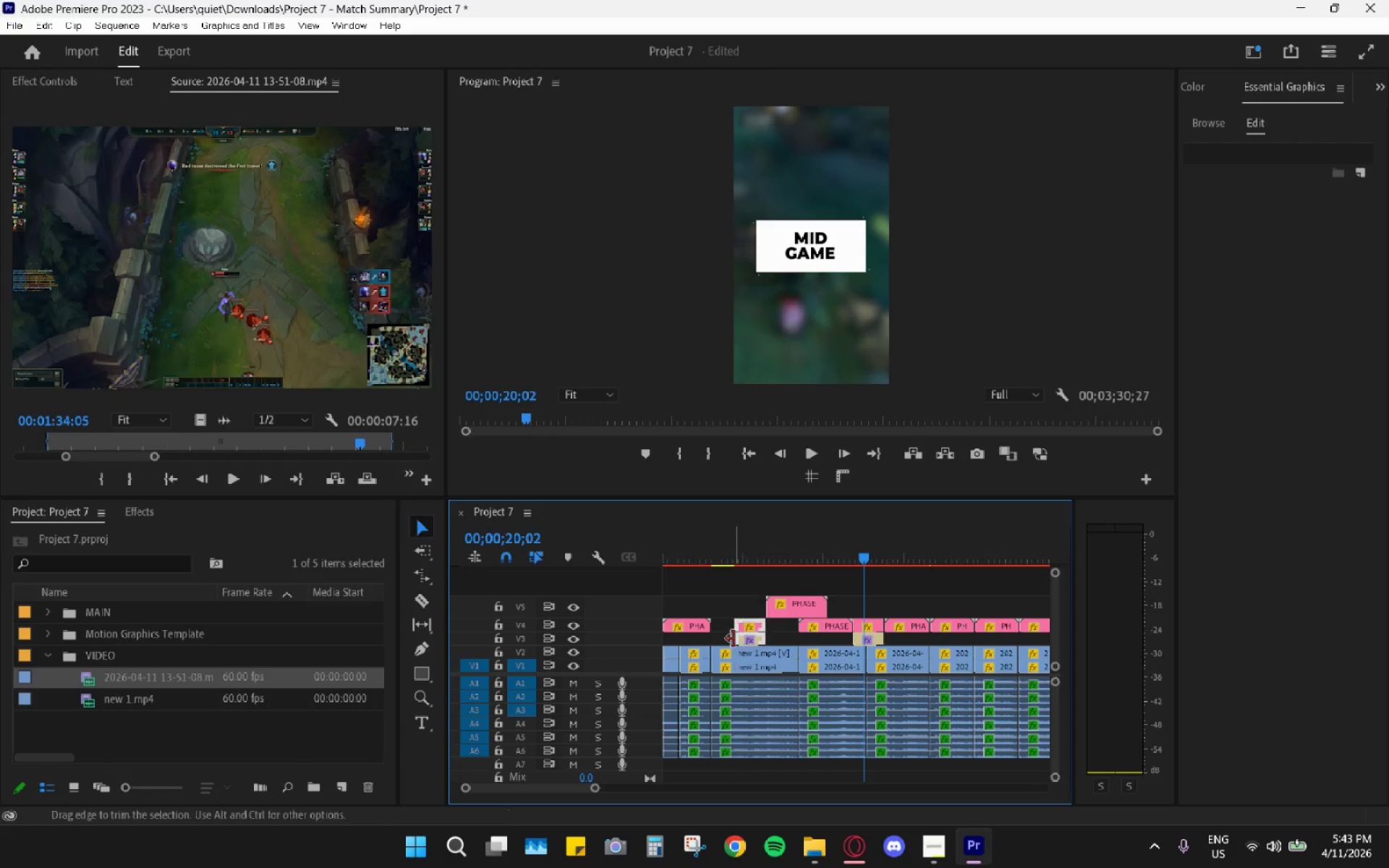 
hold_key(key=AltLeft, duration=0.61)
scroll: coordinate [733, 640], scroll_direction: up, amount: 15.0
 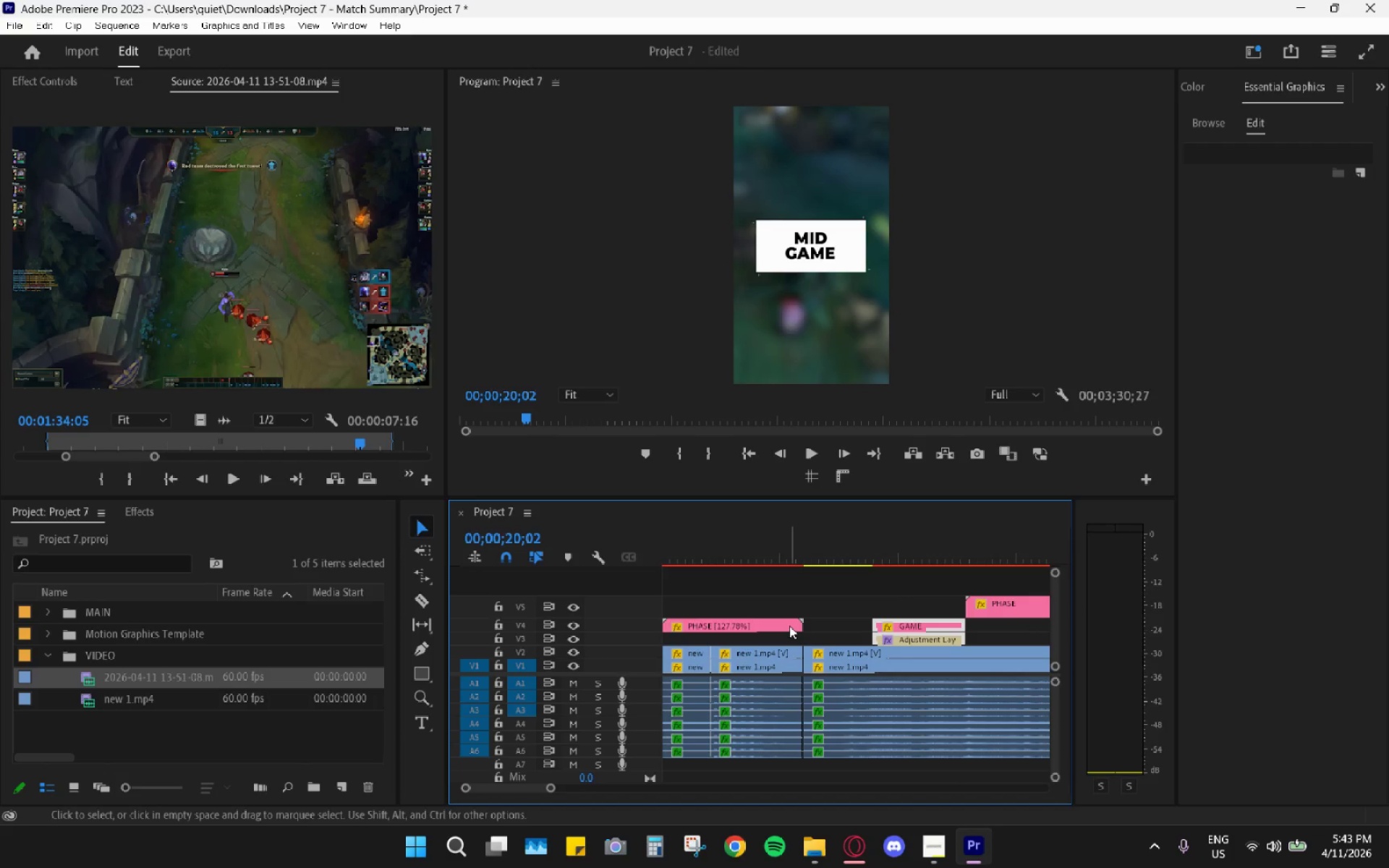 
key(R)
 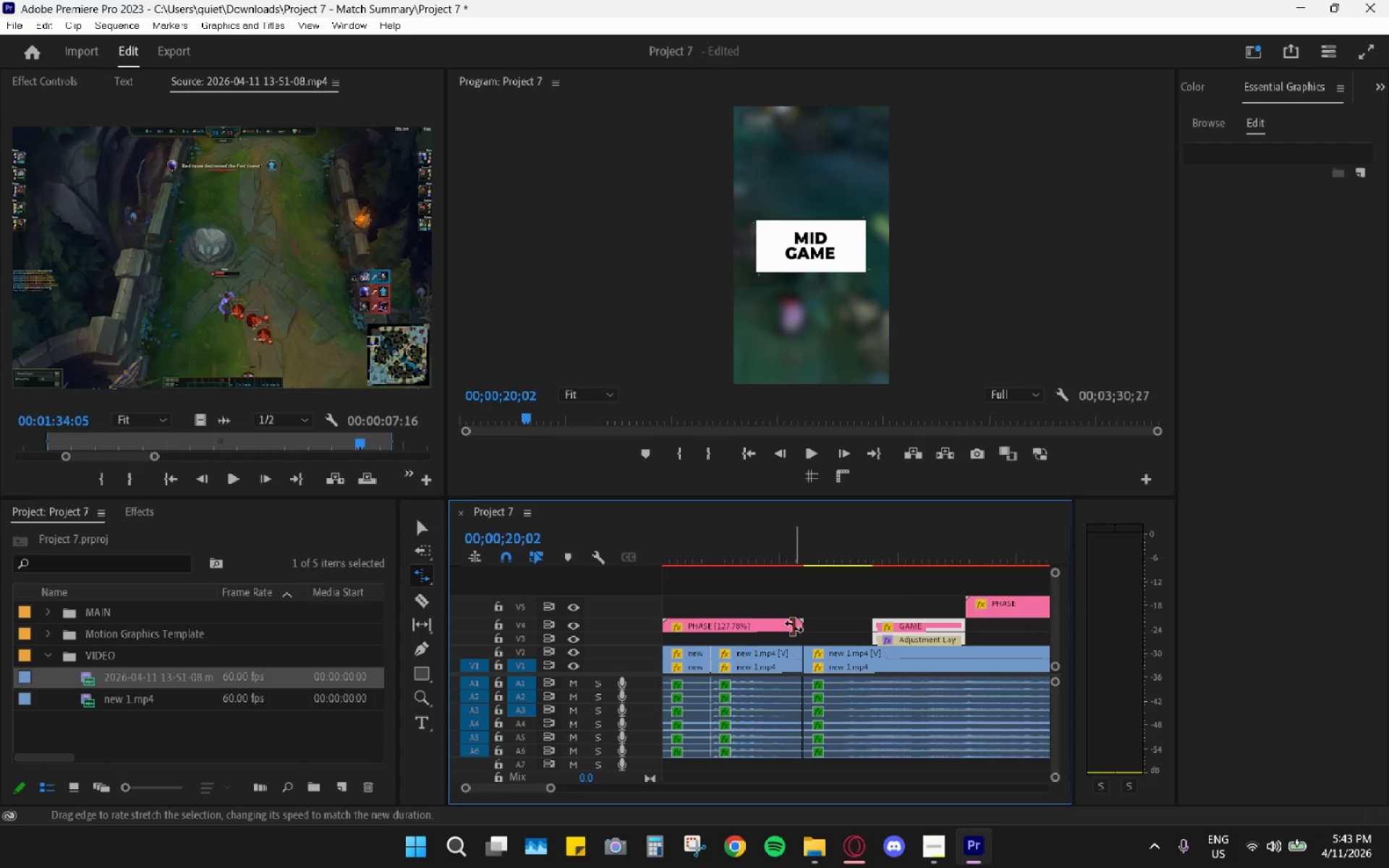 
left_click_drag(start_coordinate=[799, 624], to_coordinate=[778, 624])
 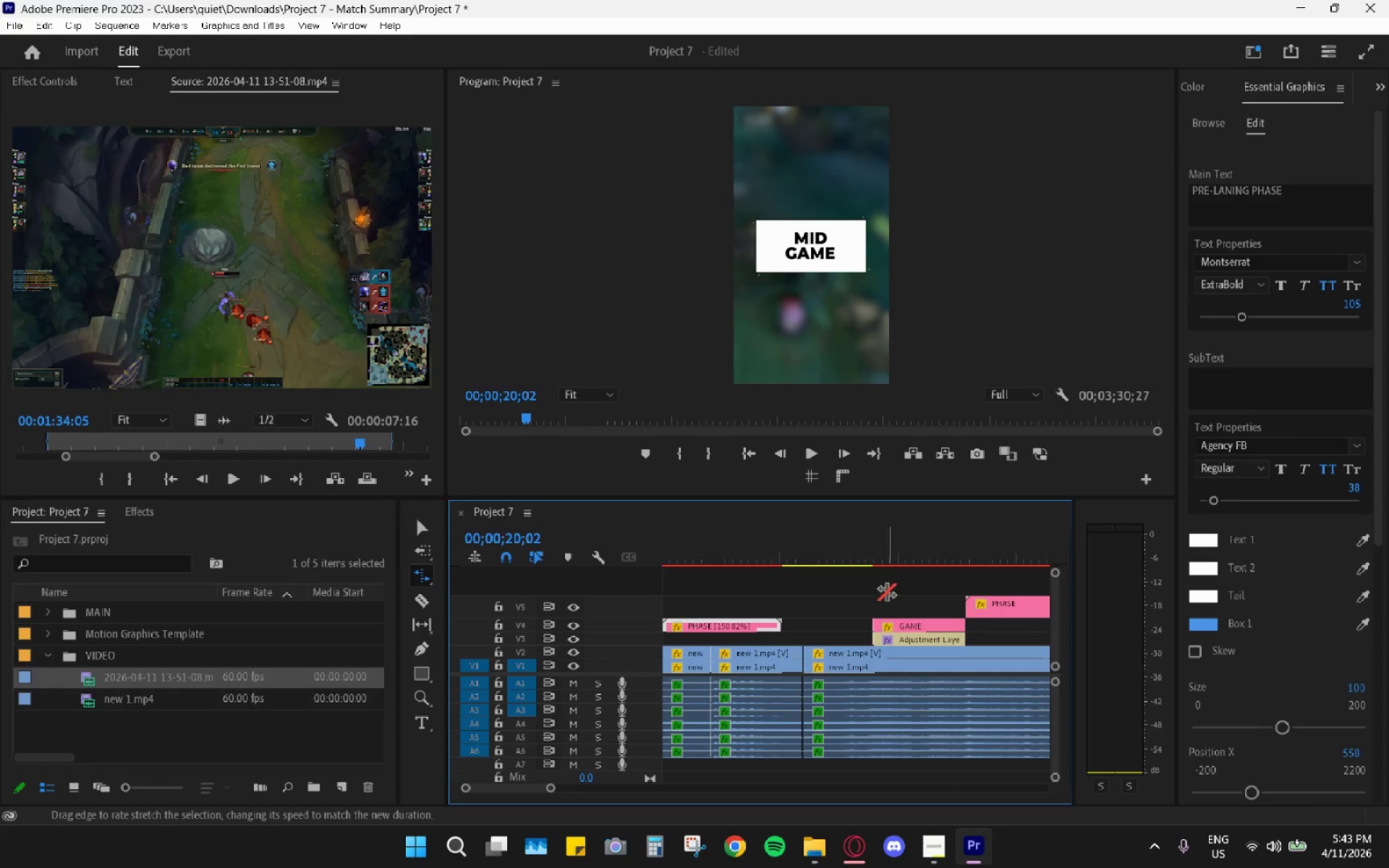 
left_click_drag(start_coordinate=[887, 591], to_coordinate=[914, 633])
 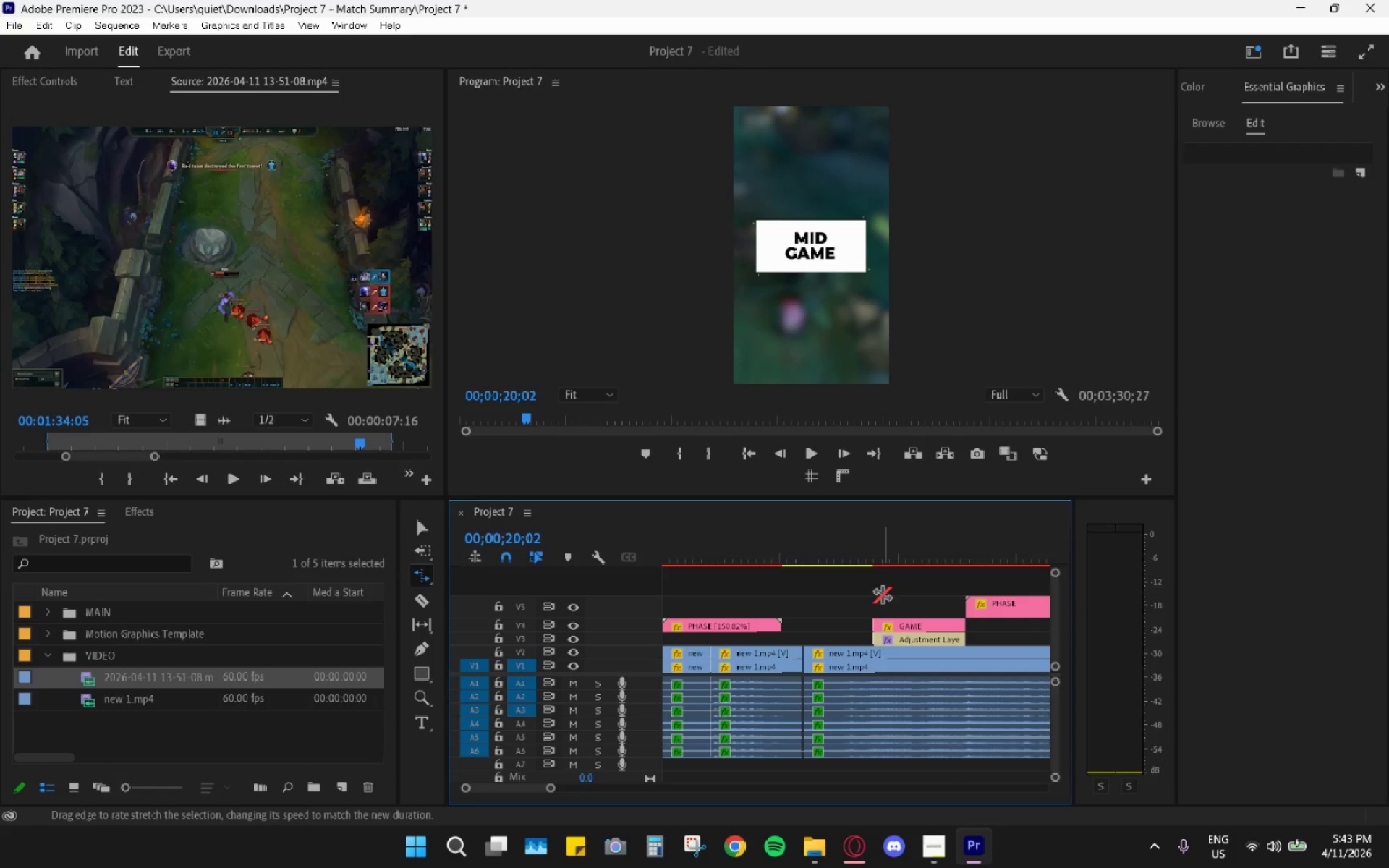 
key(V)
 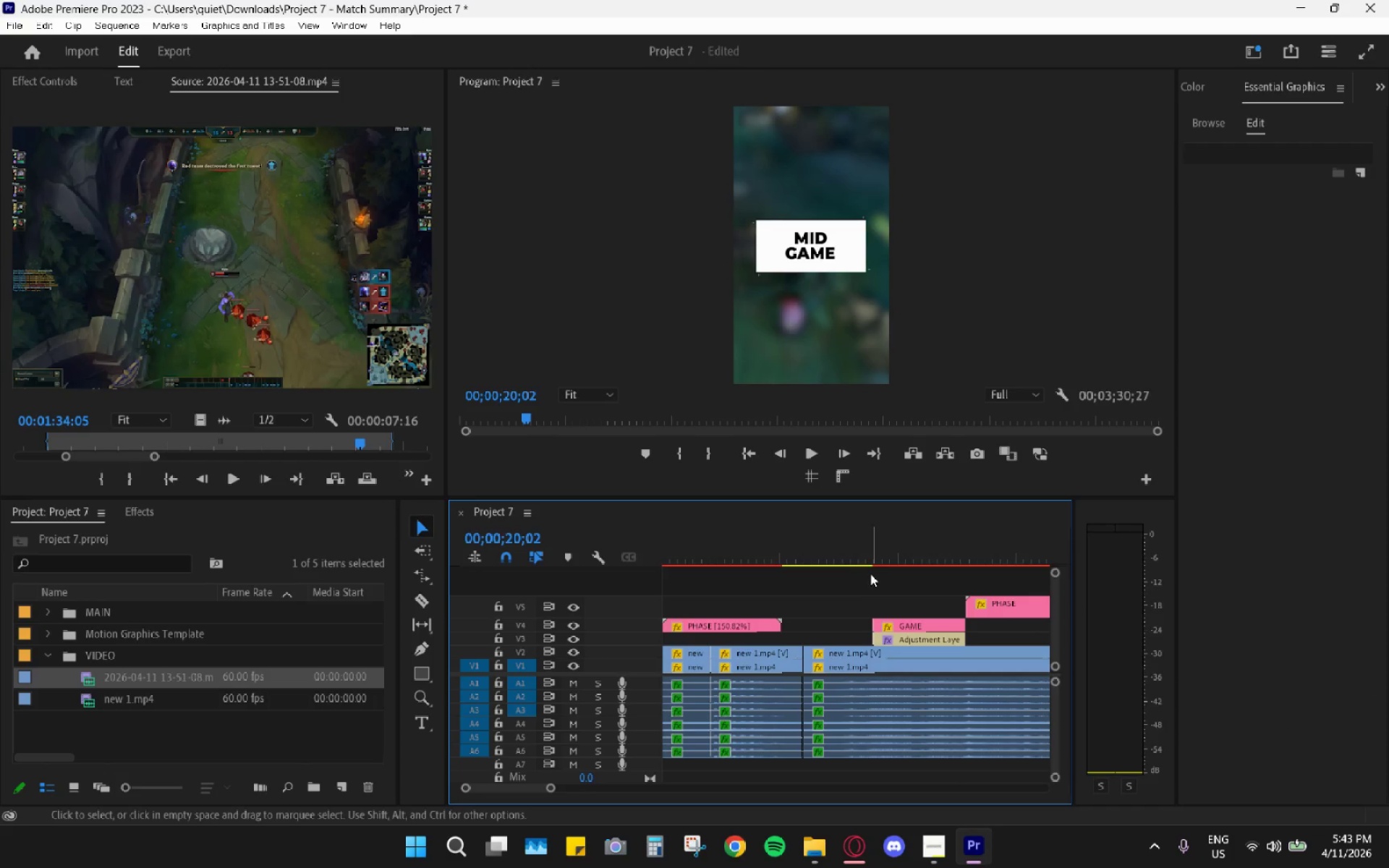 
left_click_drag(start_coordinate=[870, 574], to_coordinate=[910, 640])
 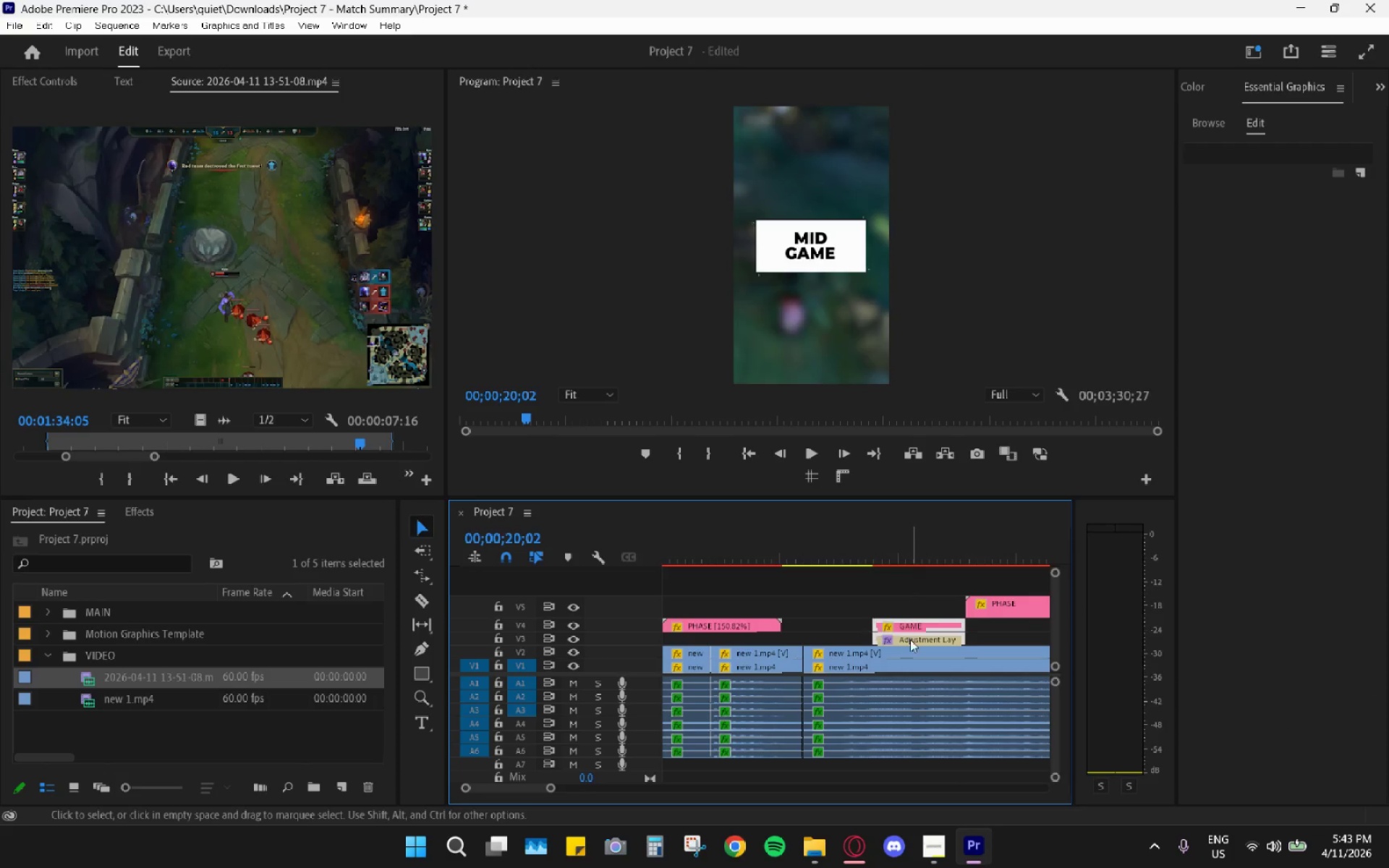 
left_click_drag(start_coordinate=[909, 639], to_coordinate=[821, 641])
 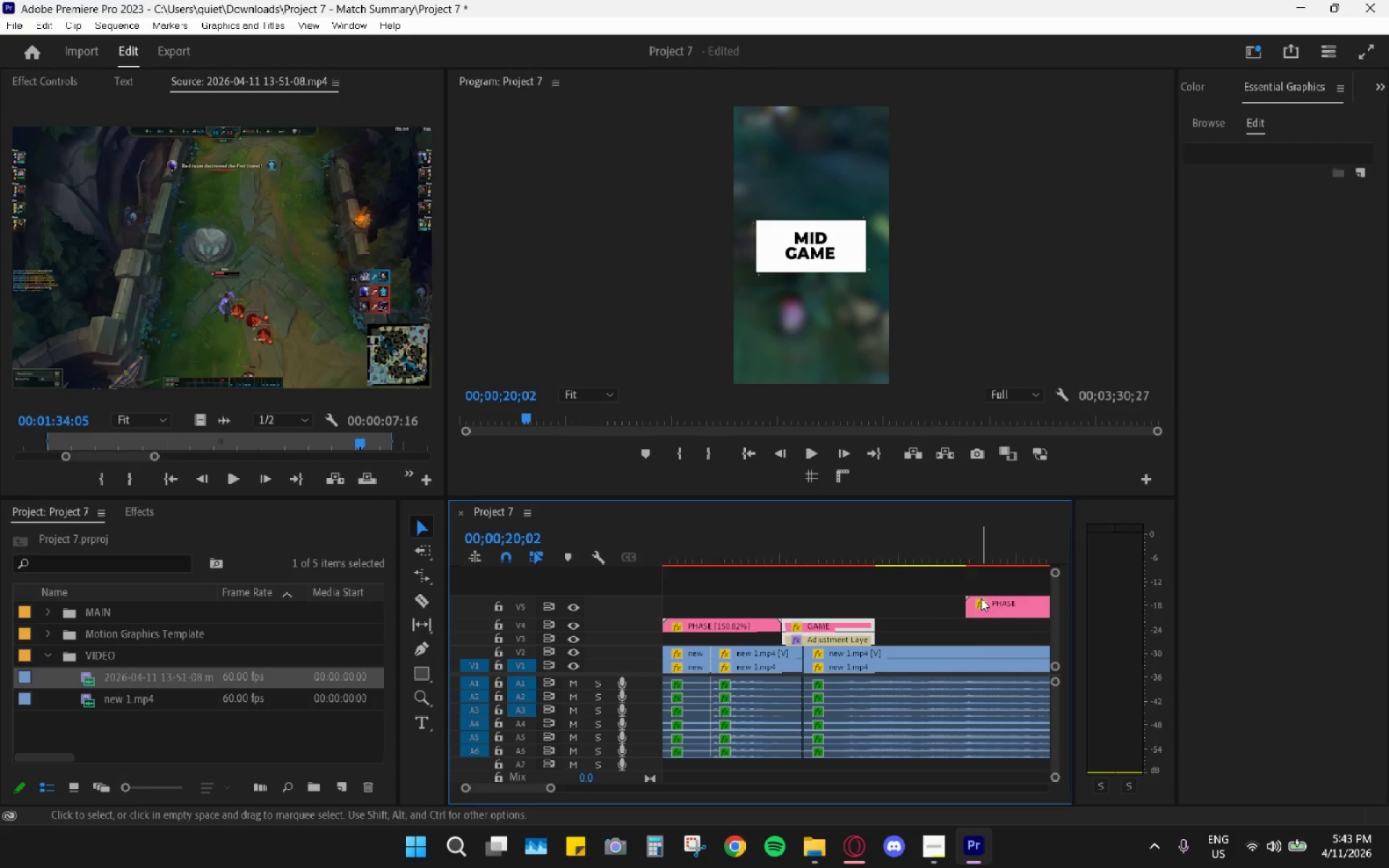 
left_click_drag(start_coordinate=[985, 598], to_coordinate=[890, 608])
 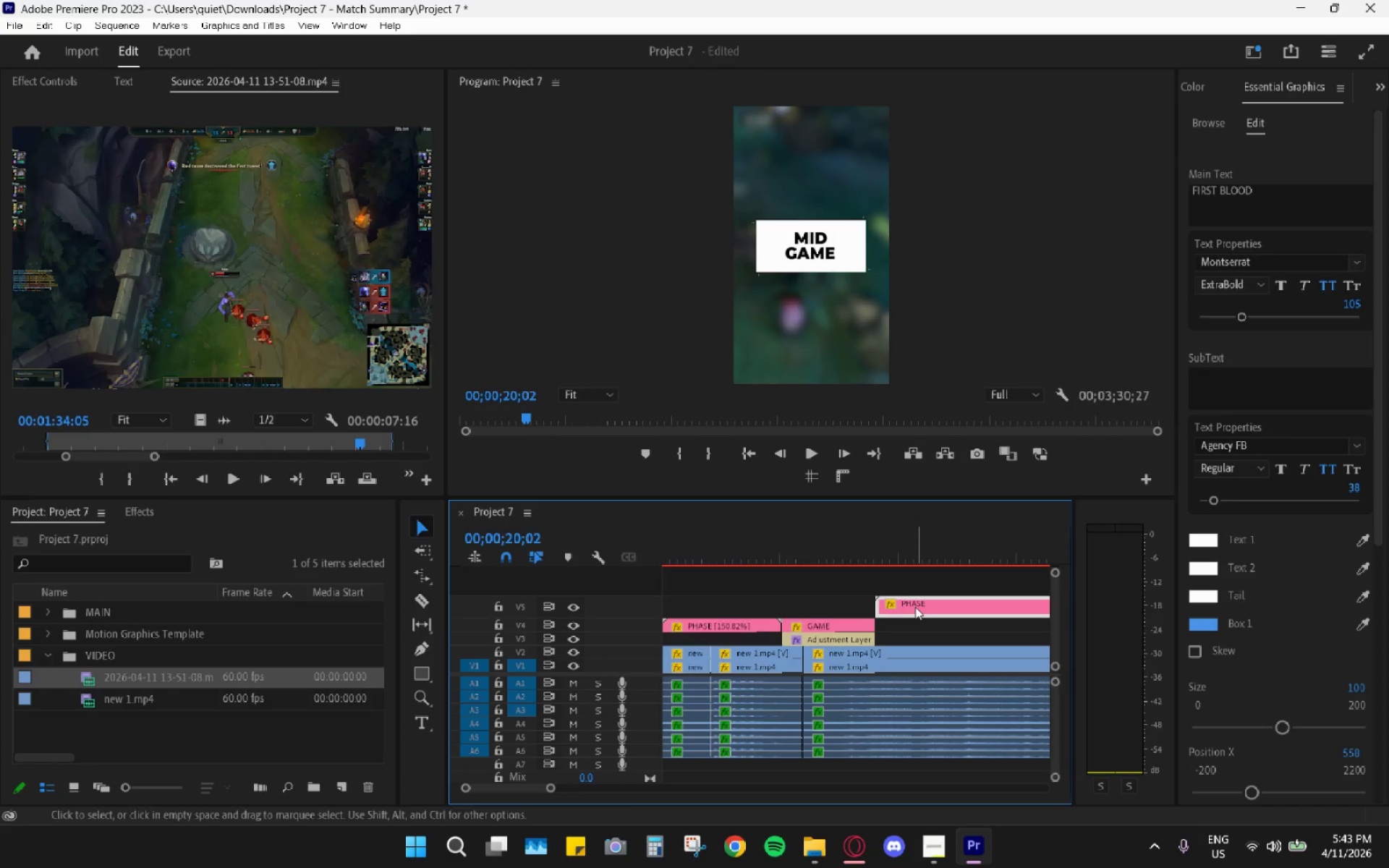 
hold_key(key=AltLeft, duration=0.38)
scroll: coordinate [909, 610], scroll_direction: down, amount: 5.0
 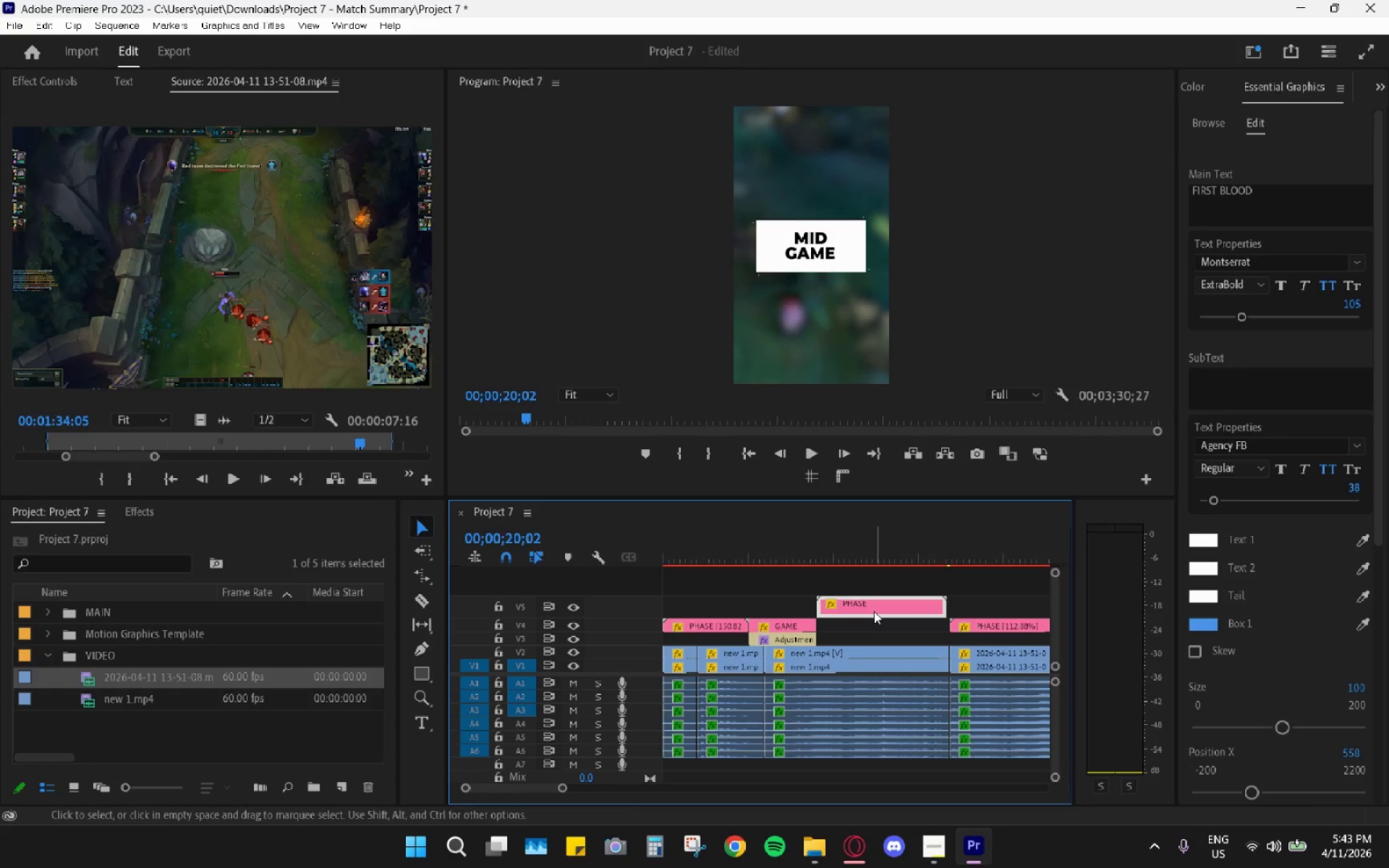 
left_click_drag(start_coordinate=[874, 607], to_coordinate=[870, 624])
 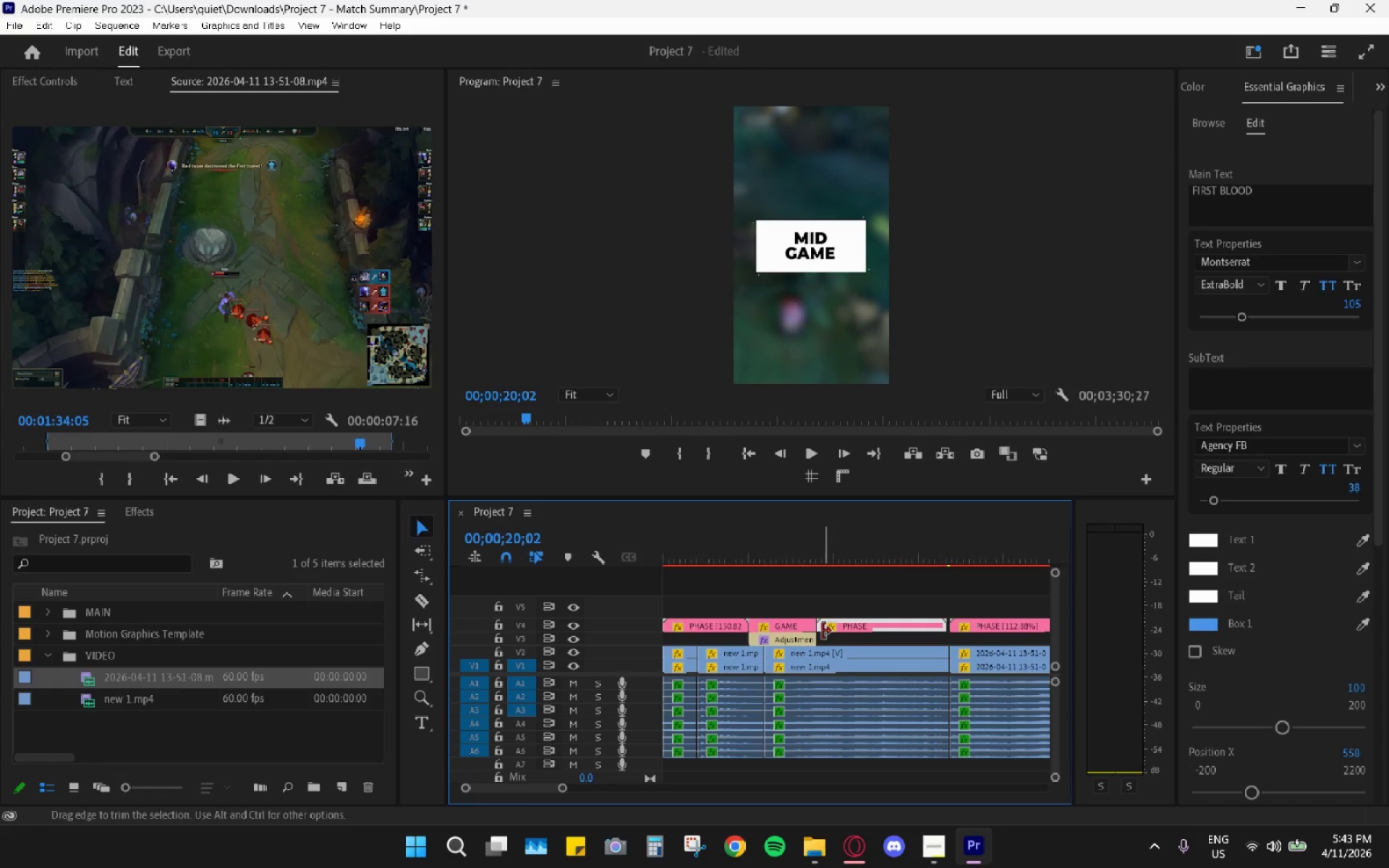 
left_click_drag(start_coordinate=[706, 539], to_coordinate=[603, 544])
 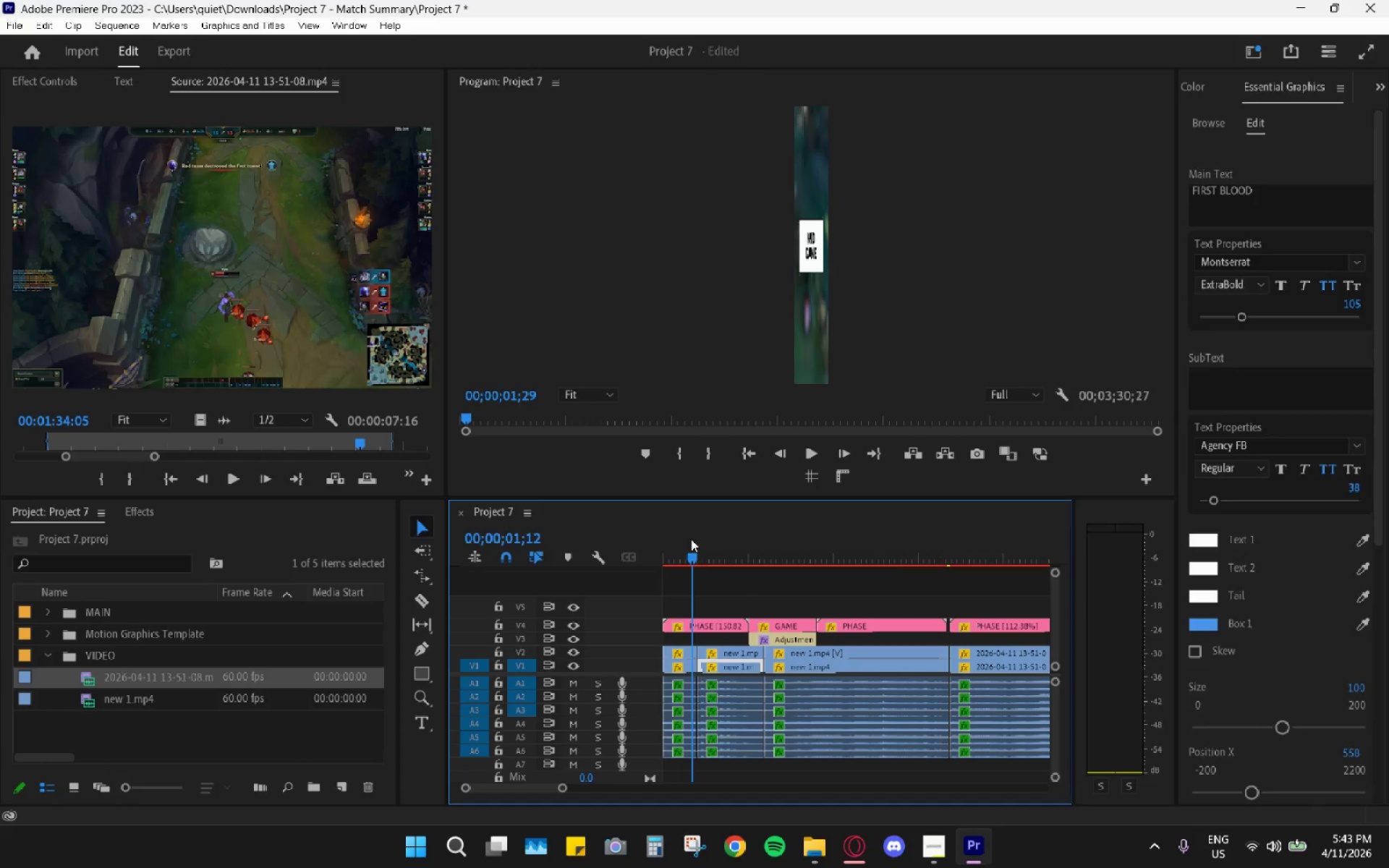 
key(Space)
 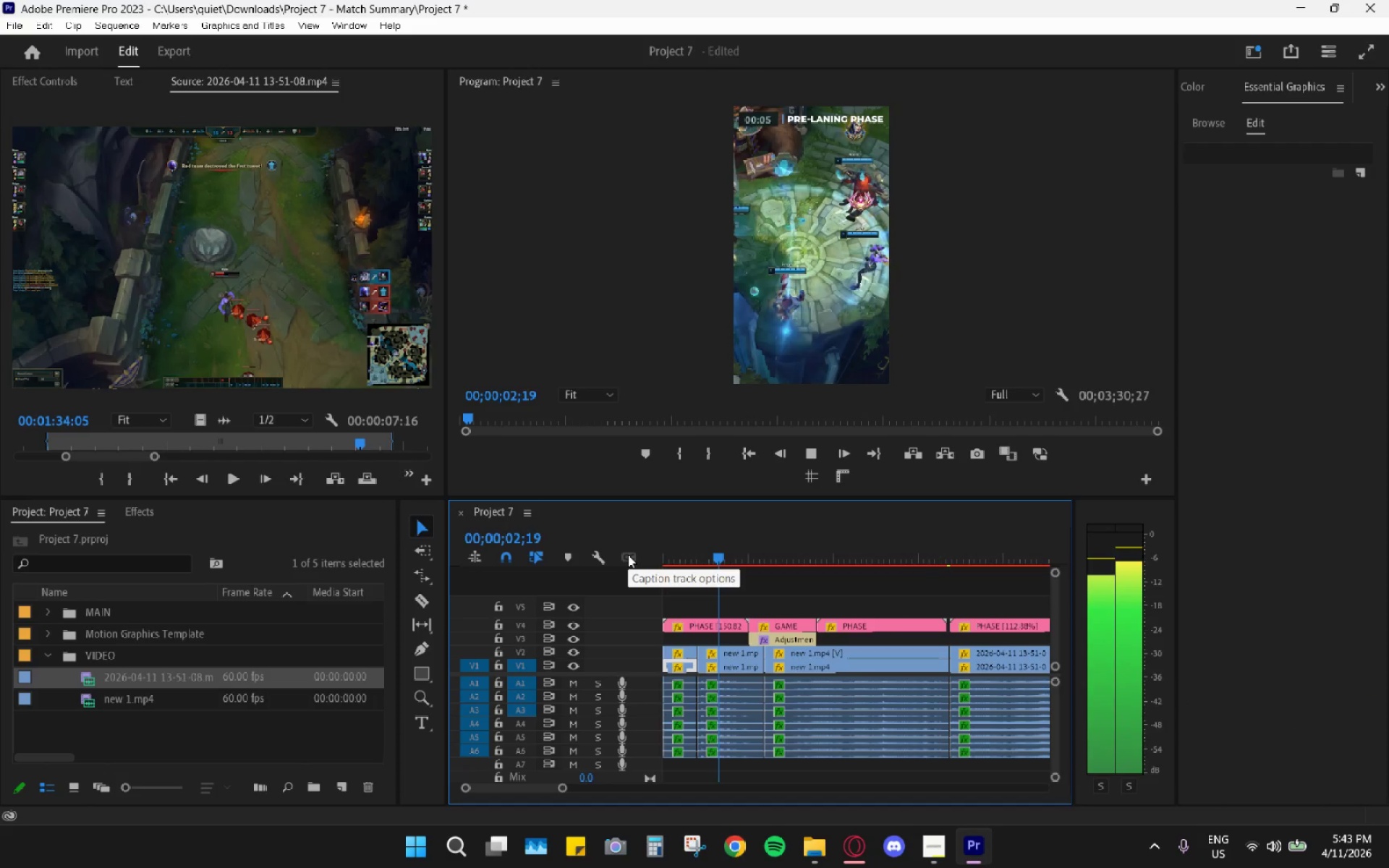 
key(Space)
 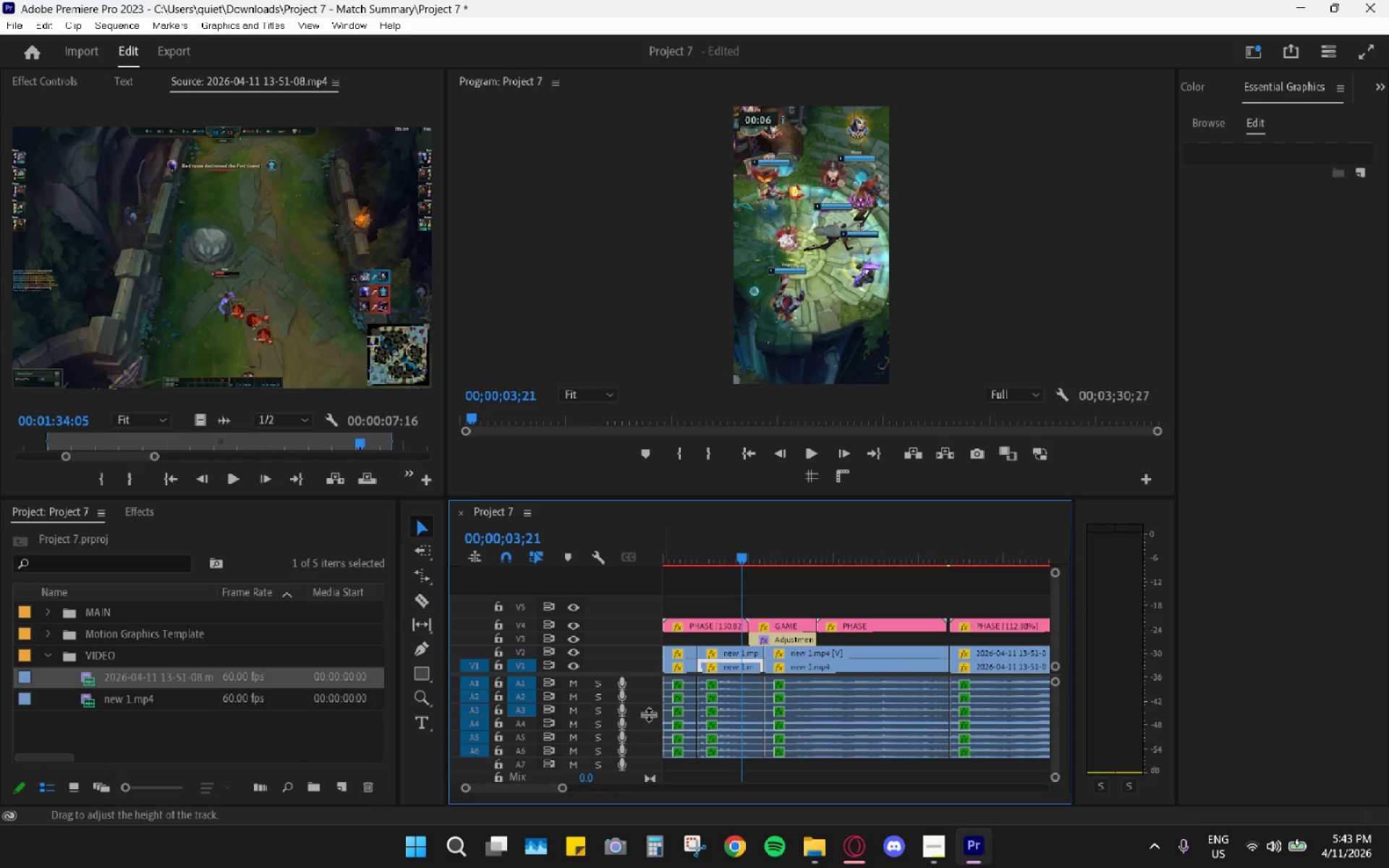 
key(R)
 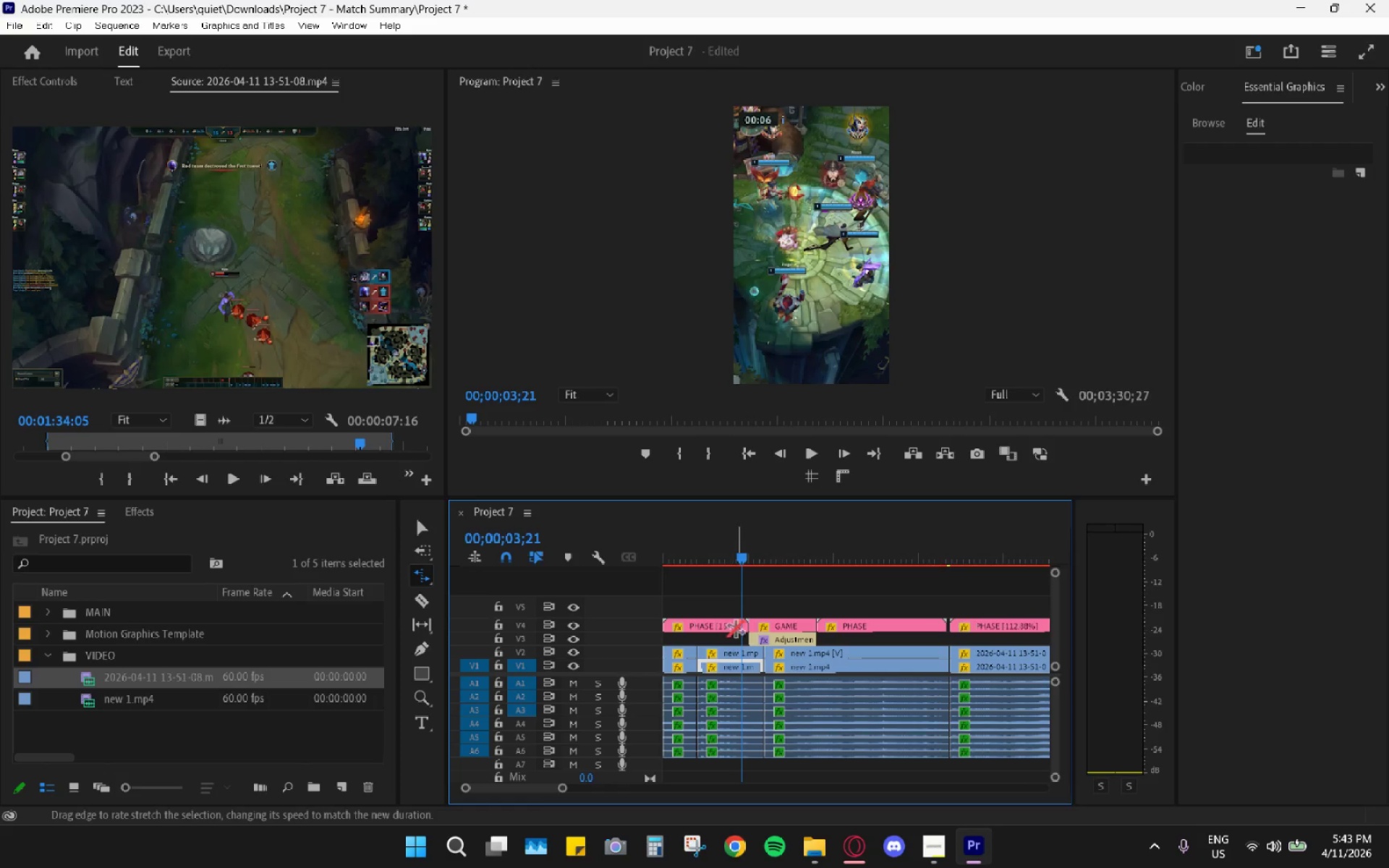 
left_click_drag(start_coordinate=[745, 626], to_coordinate=[736, 624])
 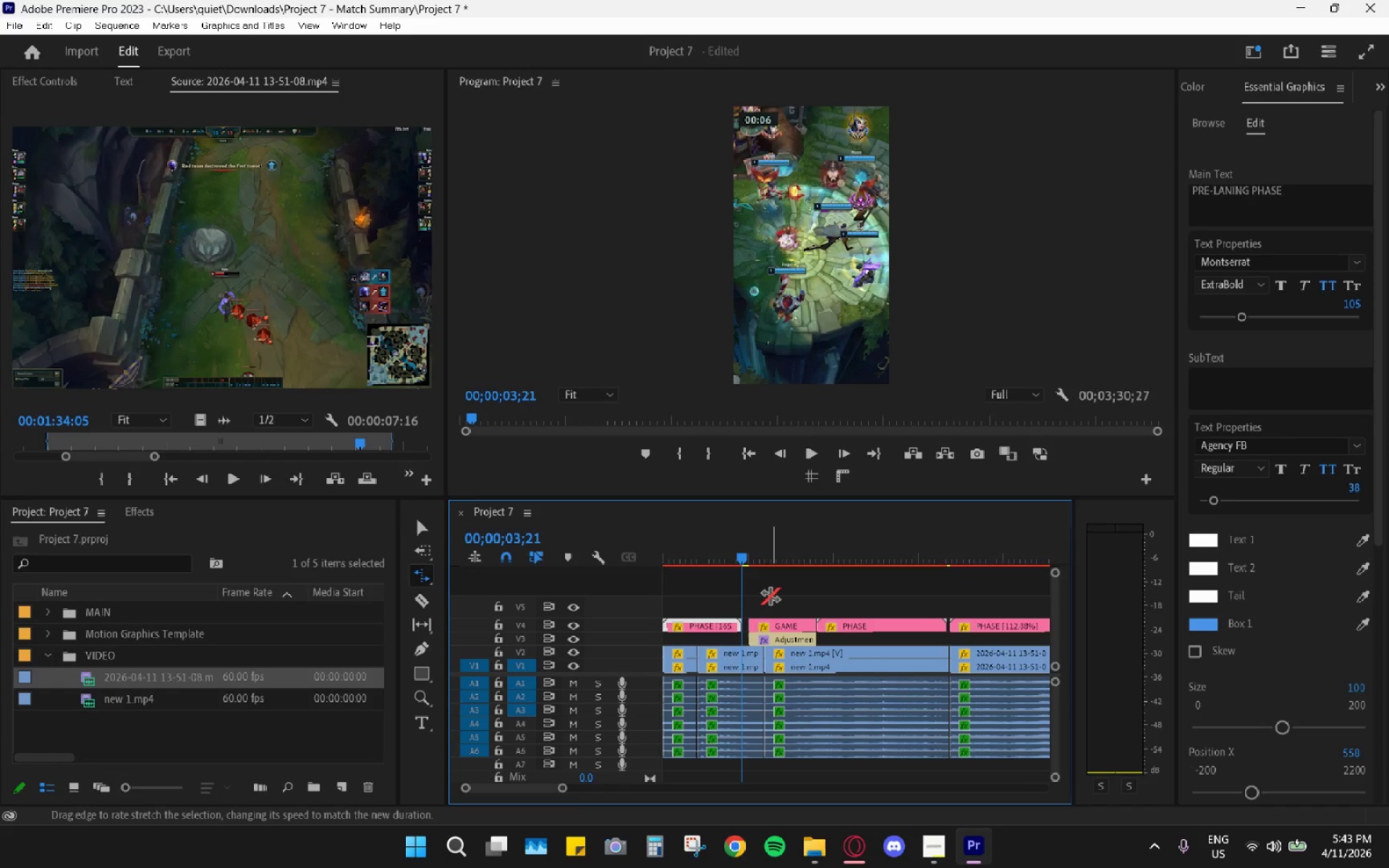 
key(V)
 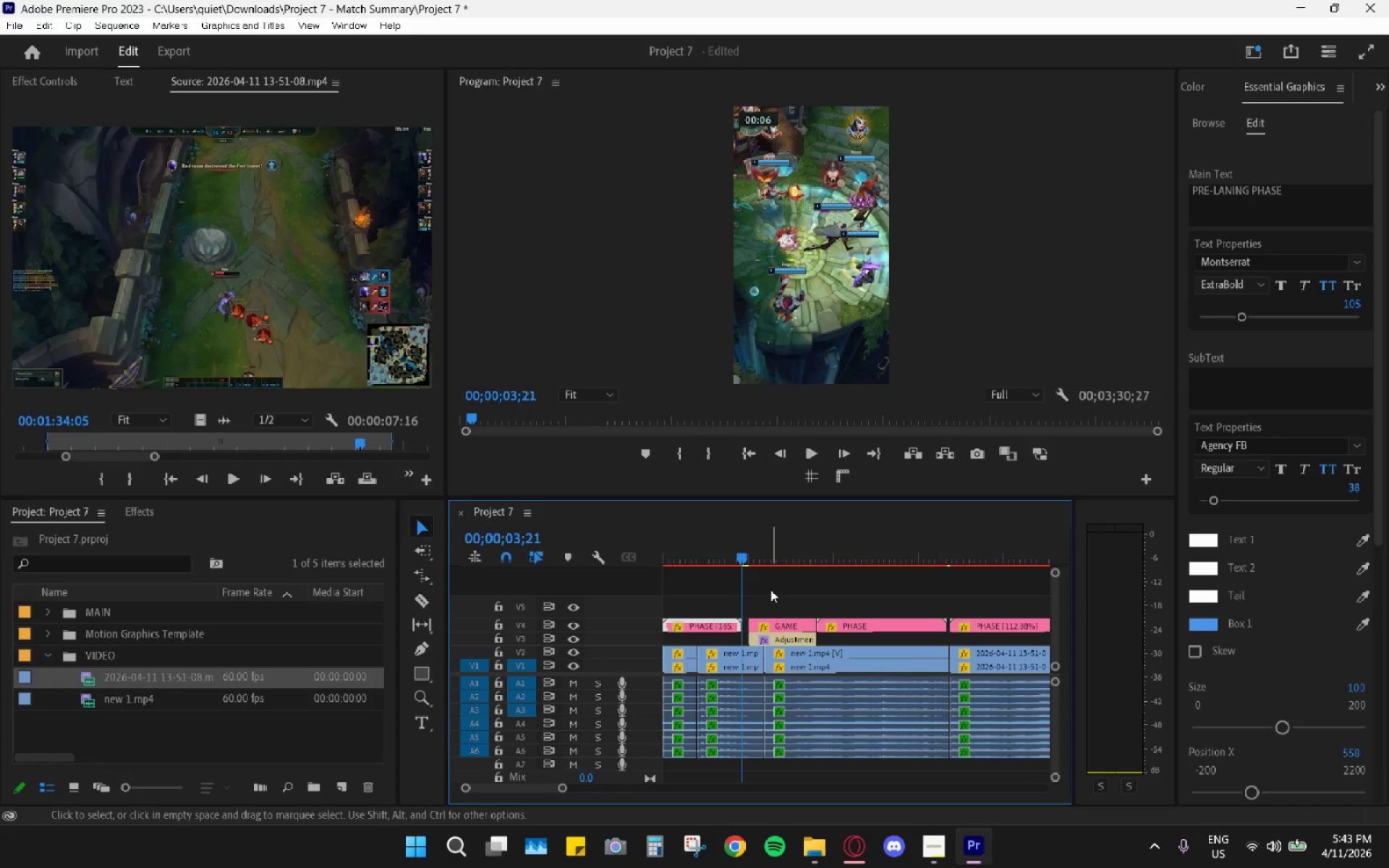 
left_click_drag(start_coordinate=[770, 590], to_coordinate=[828, 638])
 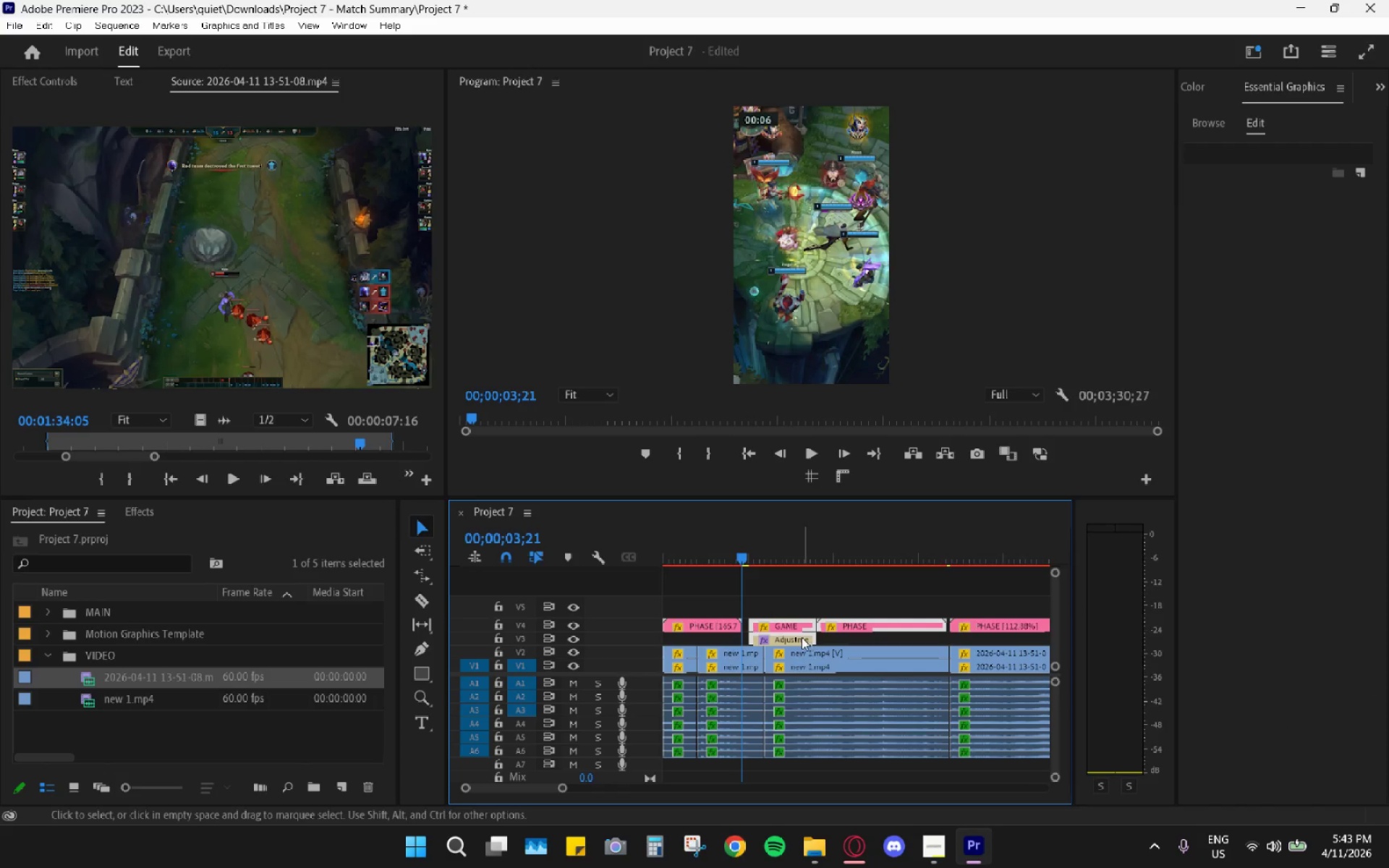 
left_click_drag(start_coordinate=[799, 637], to_coordinate=[791, 637])
 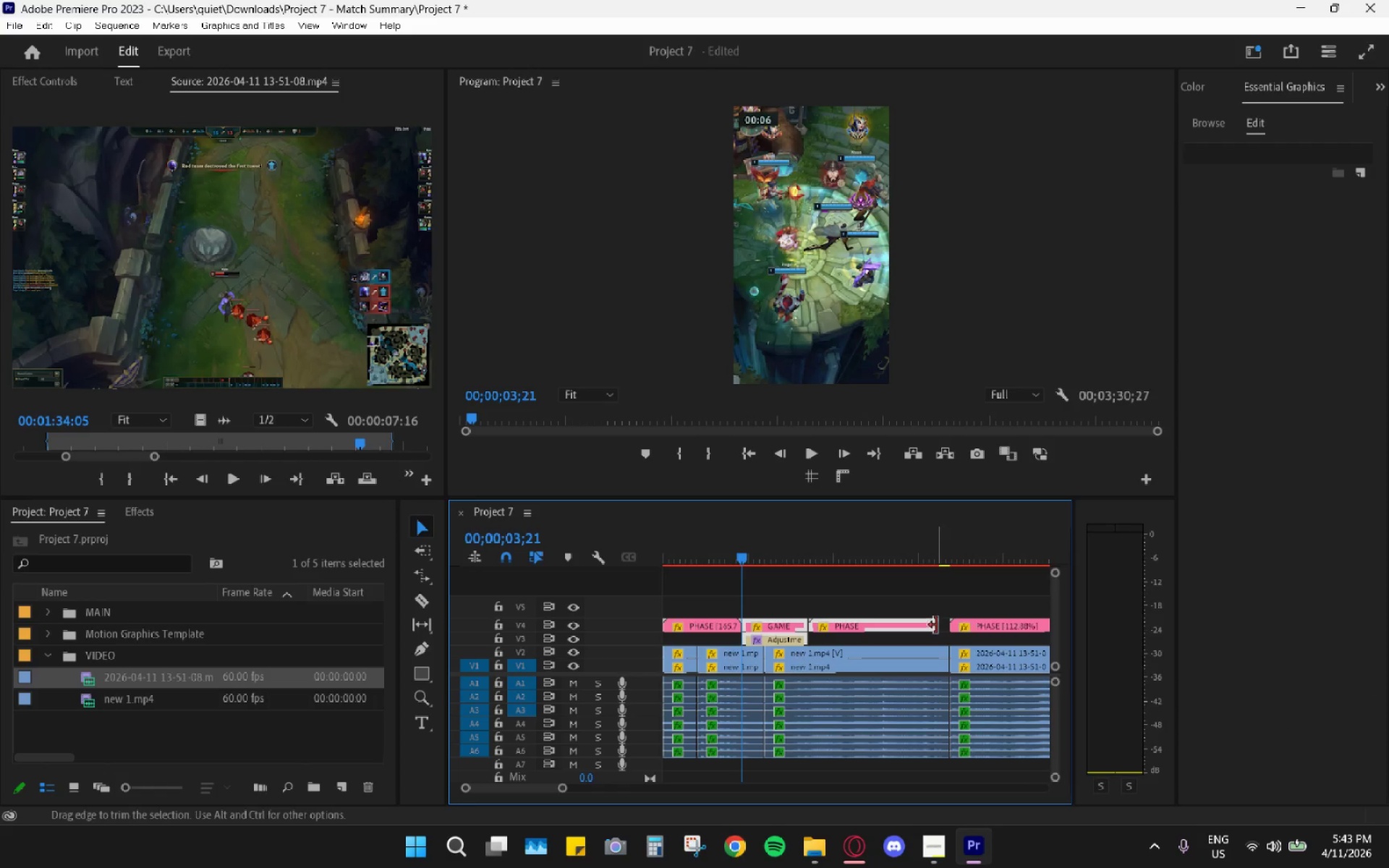 
key(Space)
 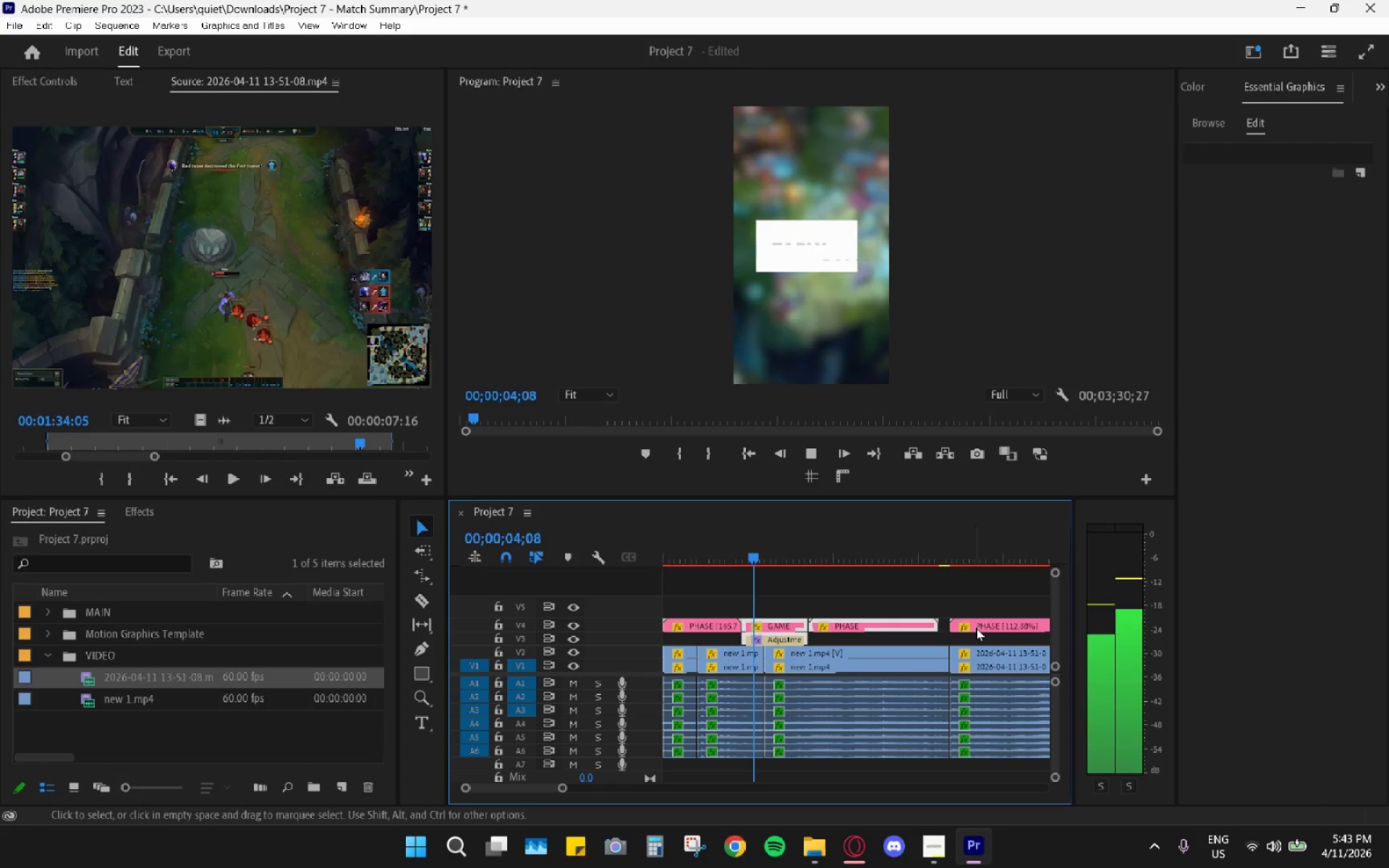 
scroll: coordinate [971, 628], scroll_direction: down, amount: 4.0
 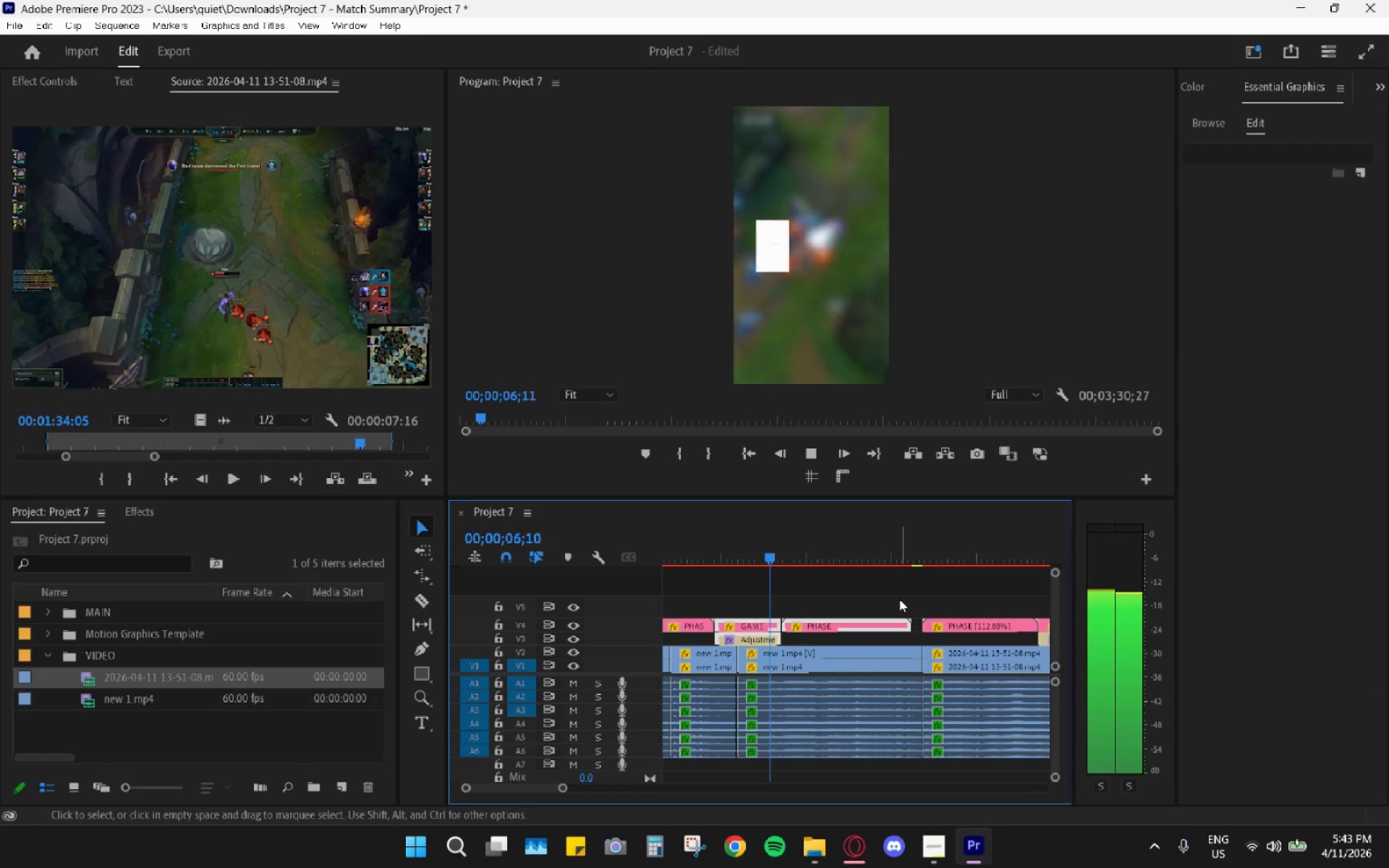 
key(Space)
 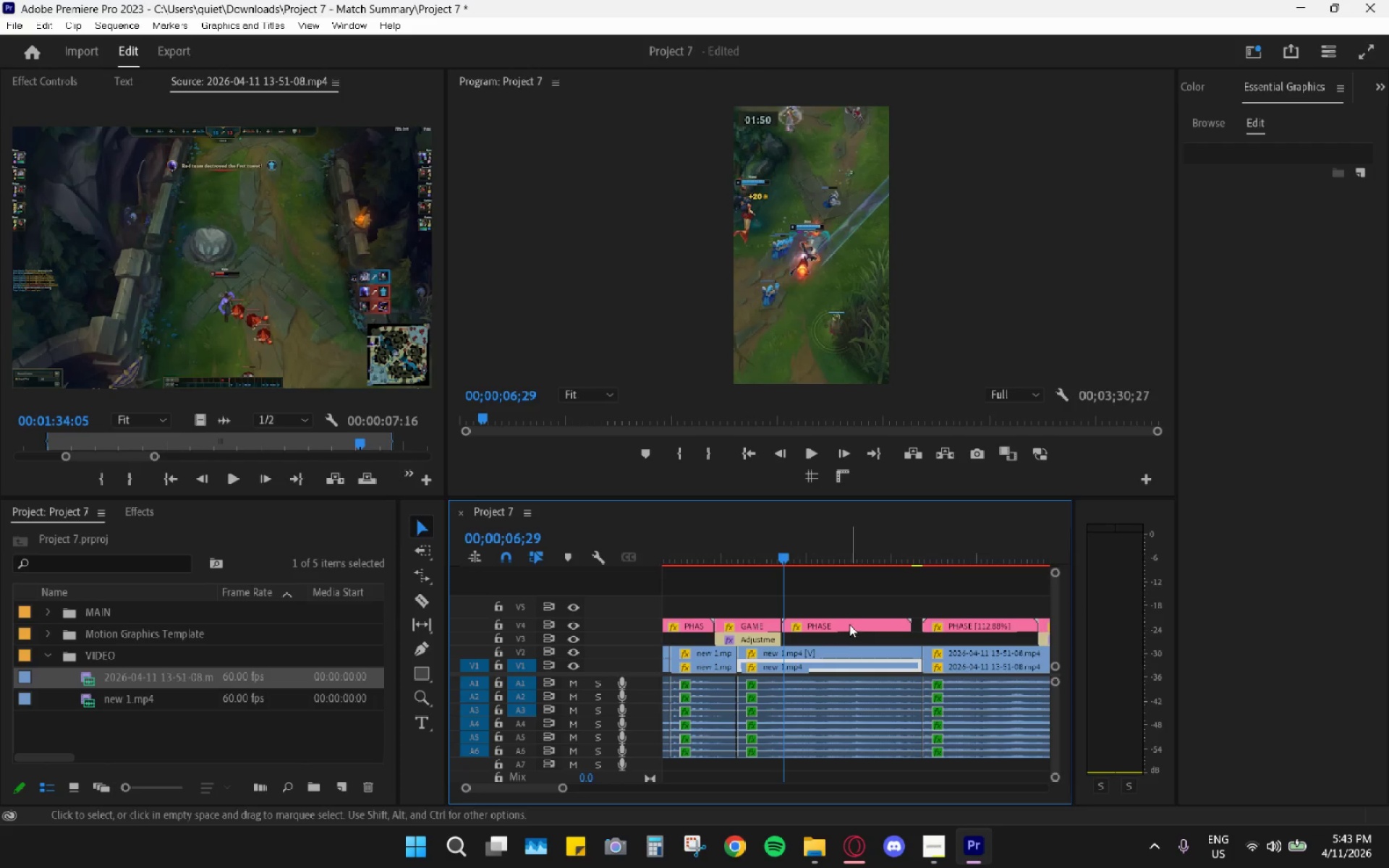 
left_click_drag(start_coordinate=[758, 548], to_coordinate=[753, 546])
 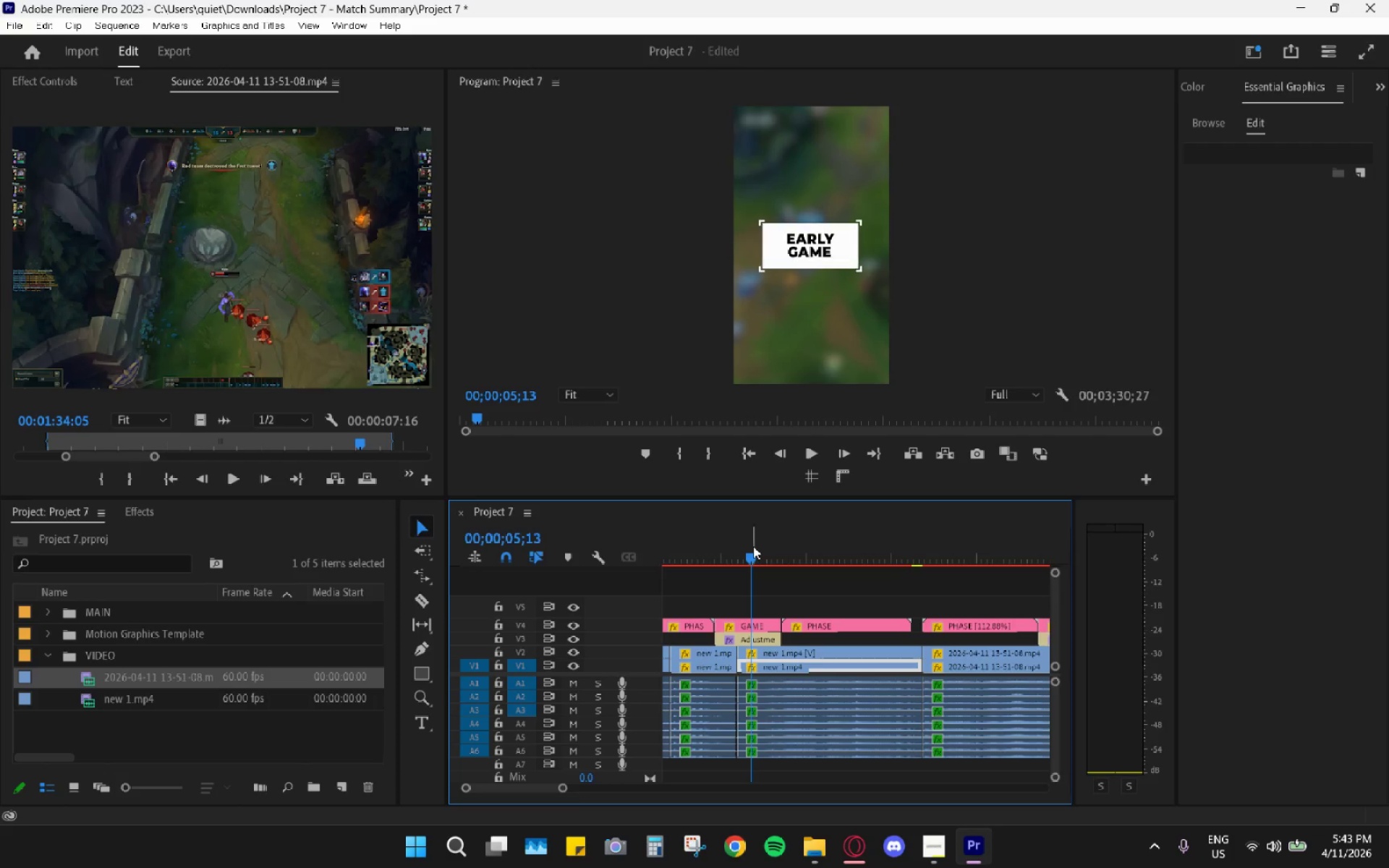 
key(Space)
 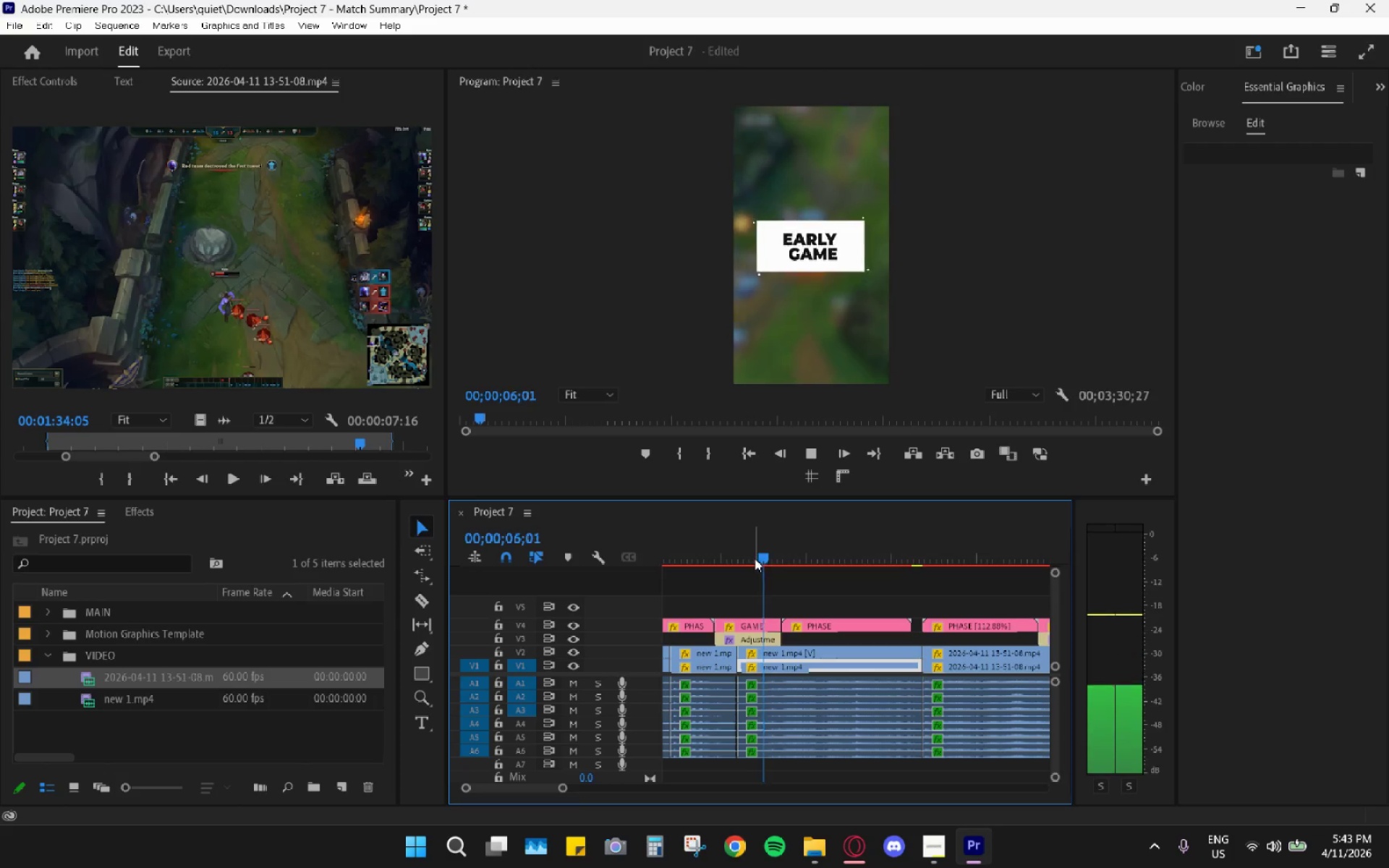 
key(Space)
 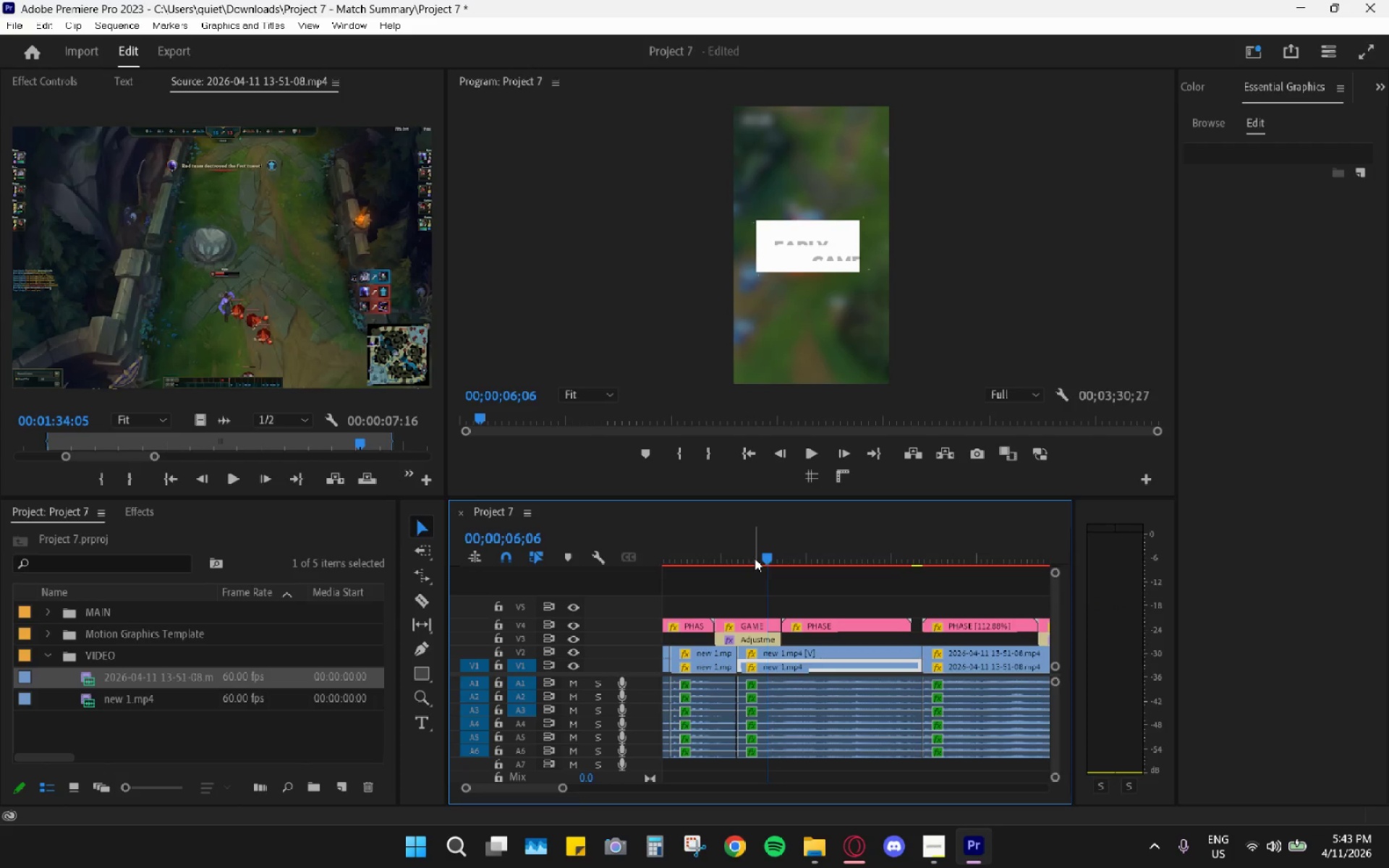 
key(Space)
 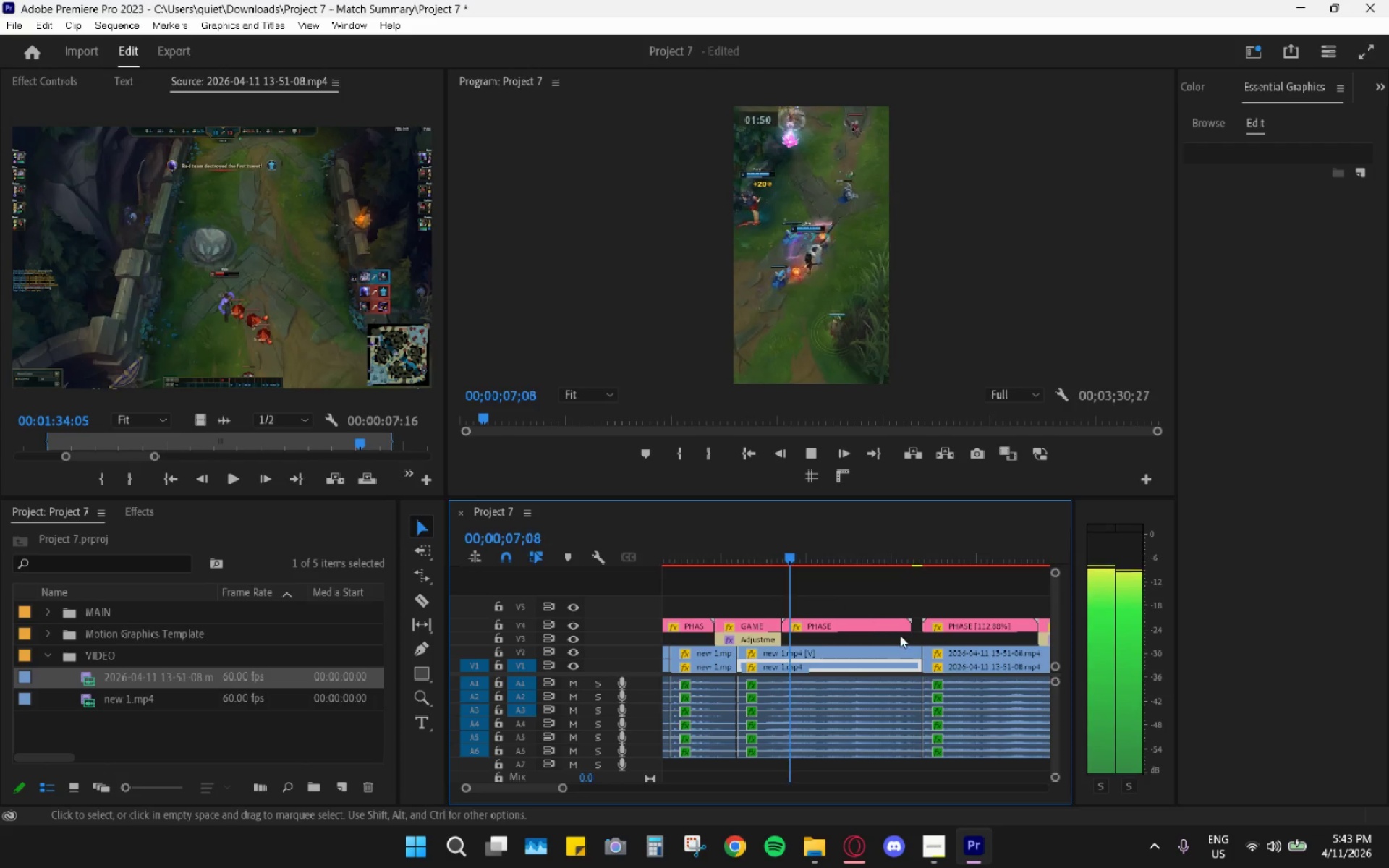 
key(Space)
 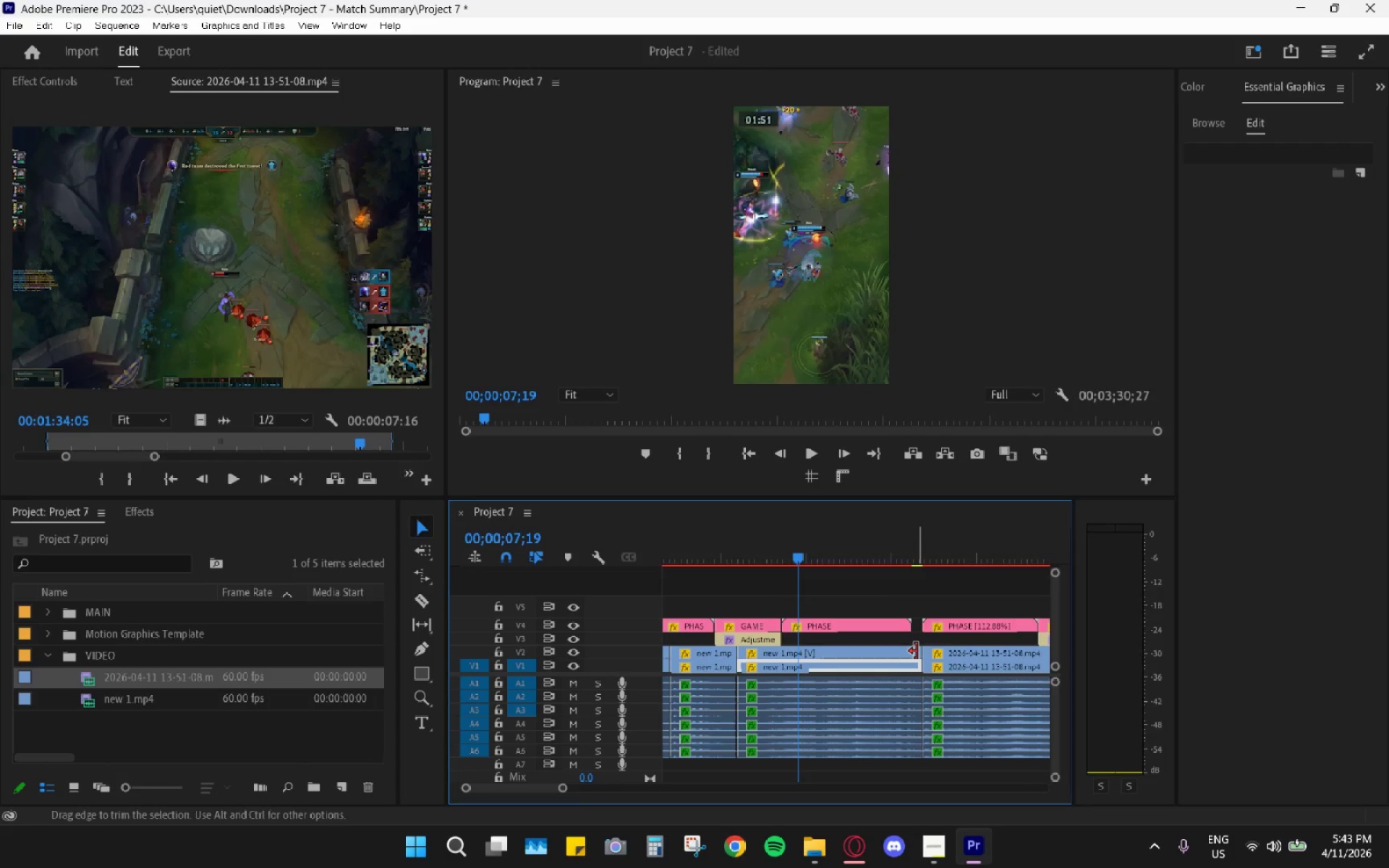 
key(R)
 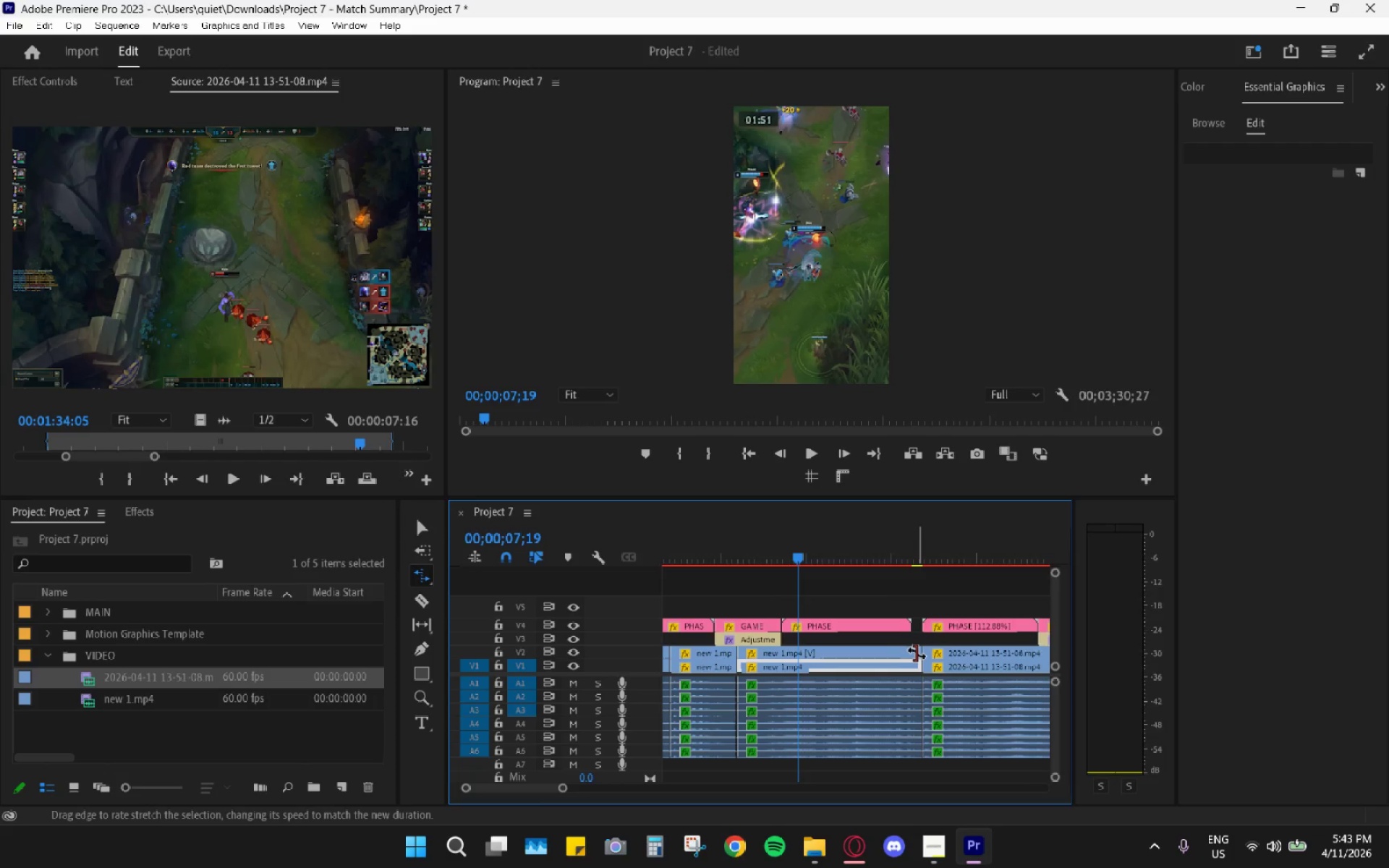 
left_click_drag(start_coordinate=[917, 653], to_coordinate=[906, 655])
 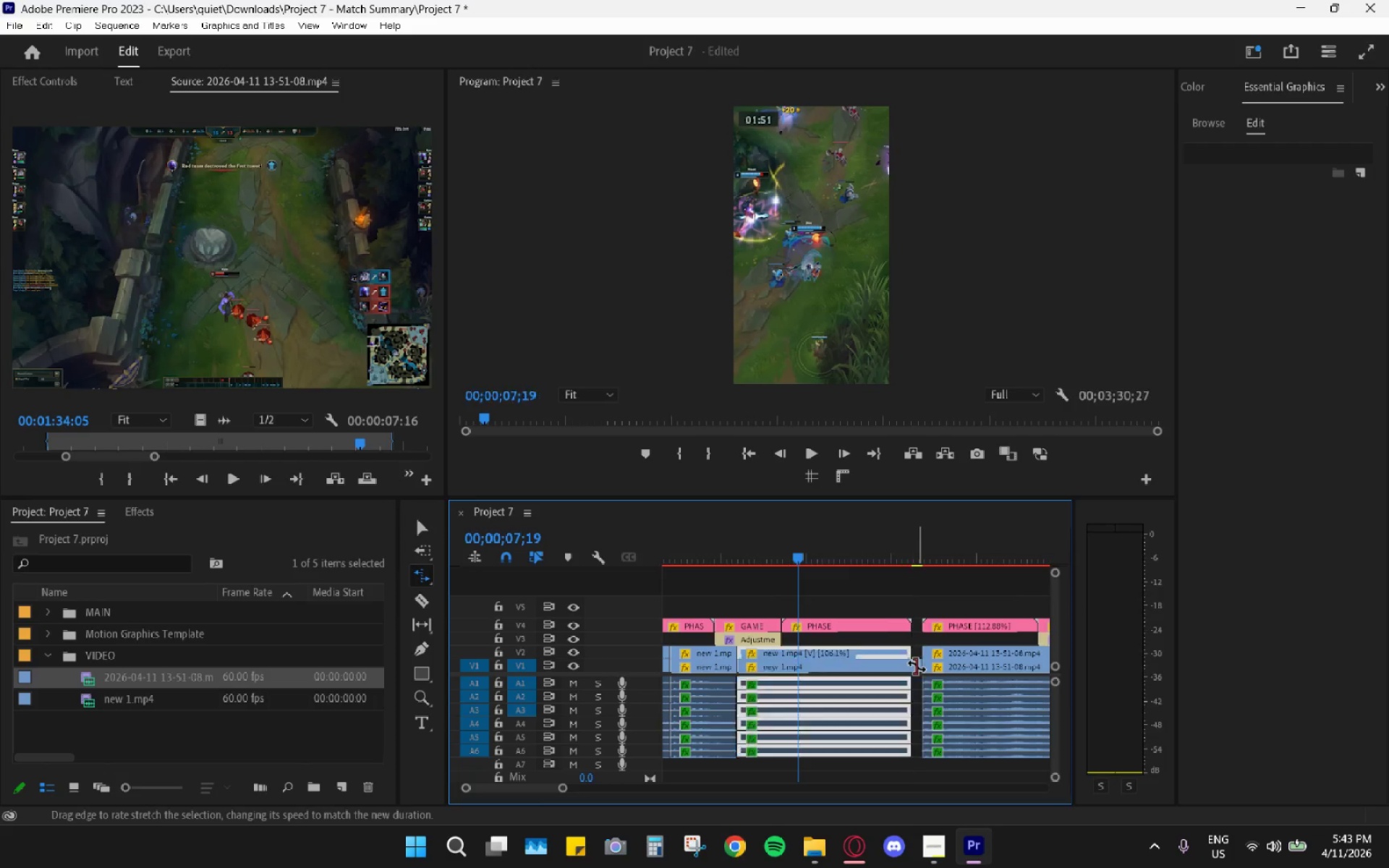 
left_click_drag(start_coordinate=[917, 666], to_coordinate=[909, 664])
 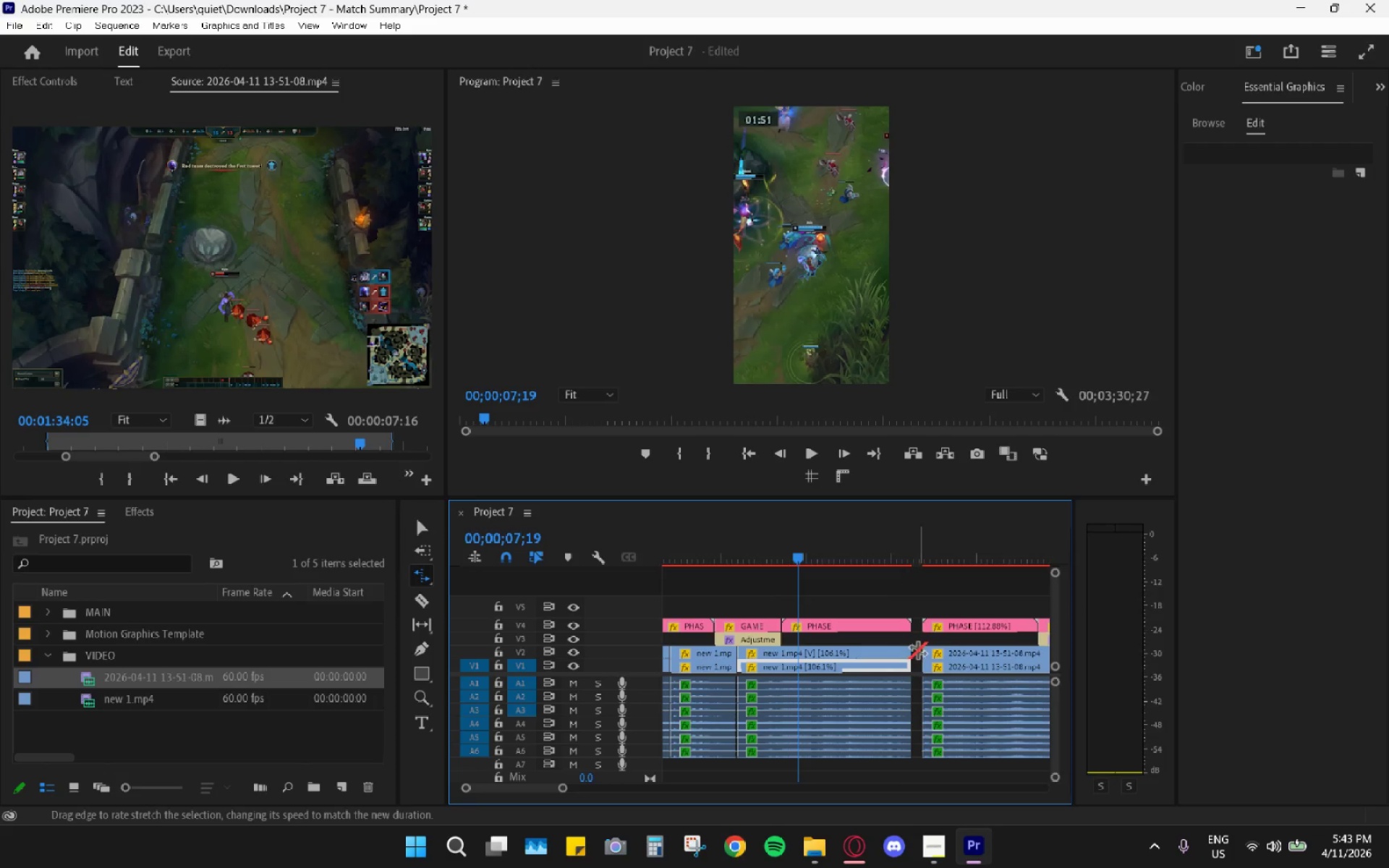 
key(V)
 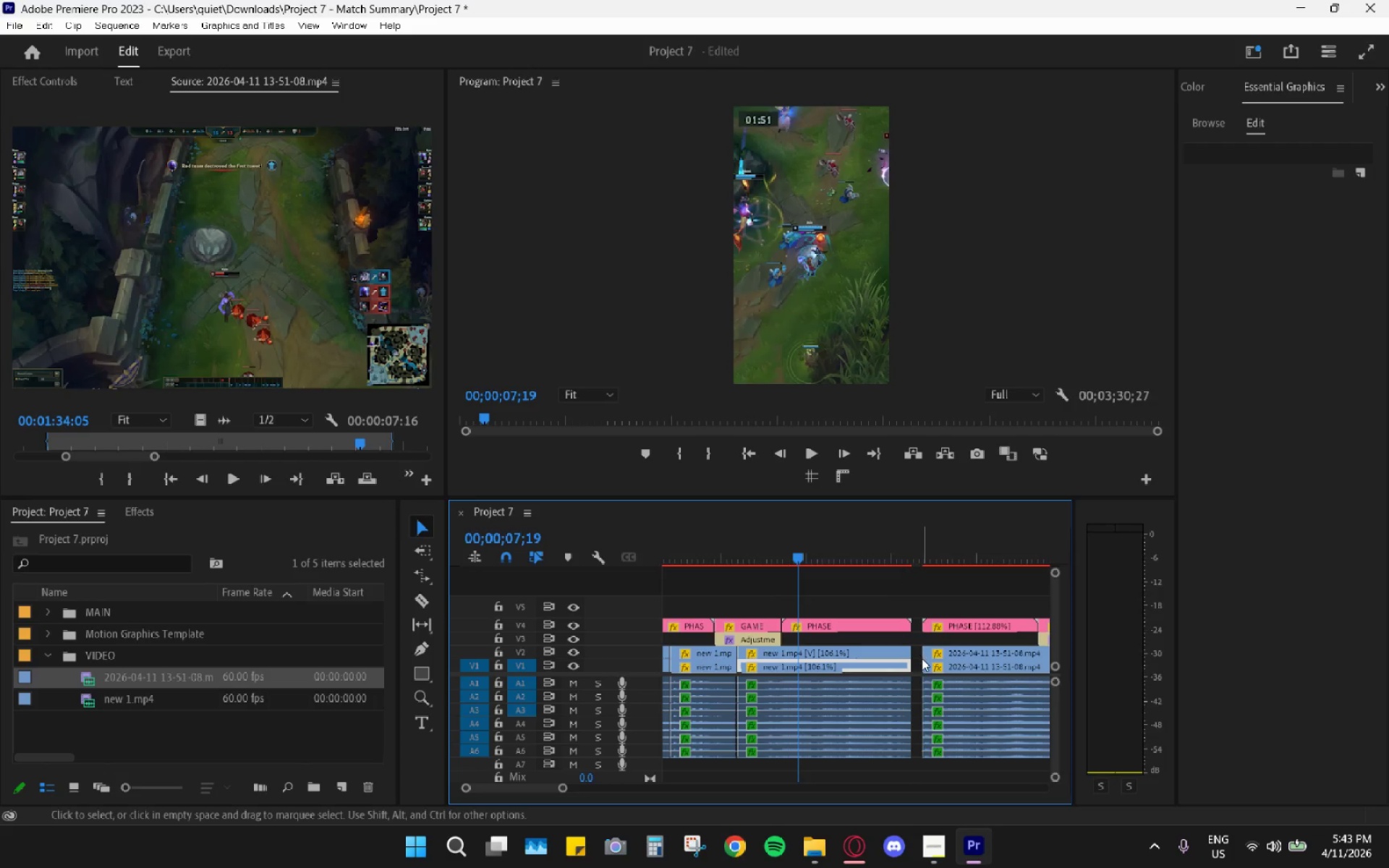 
left_click([922, 658])
 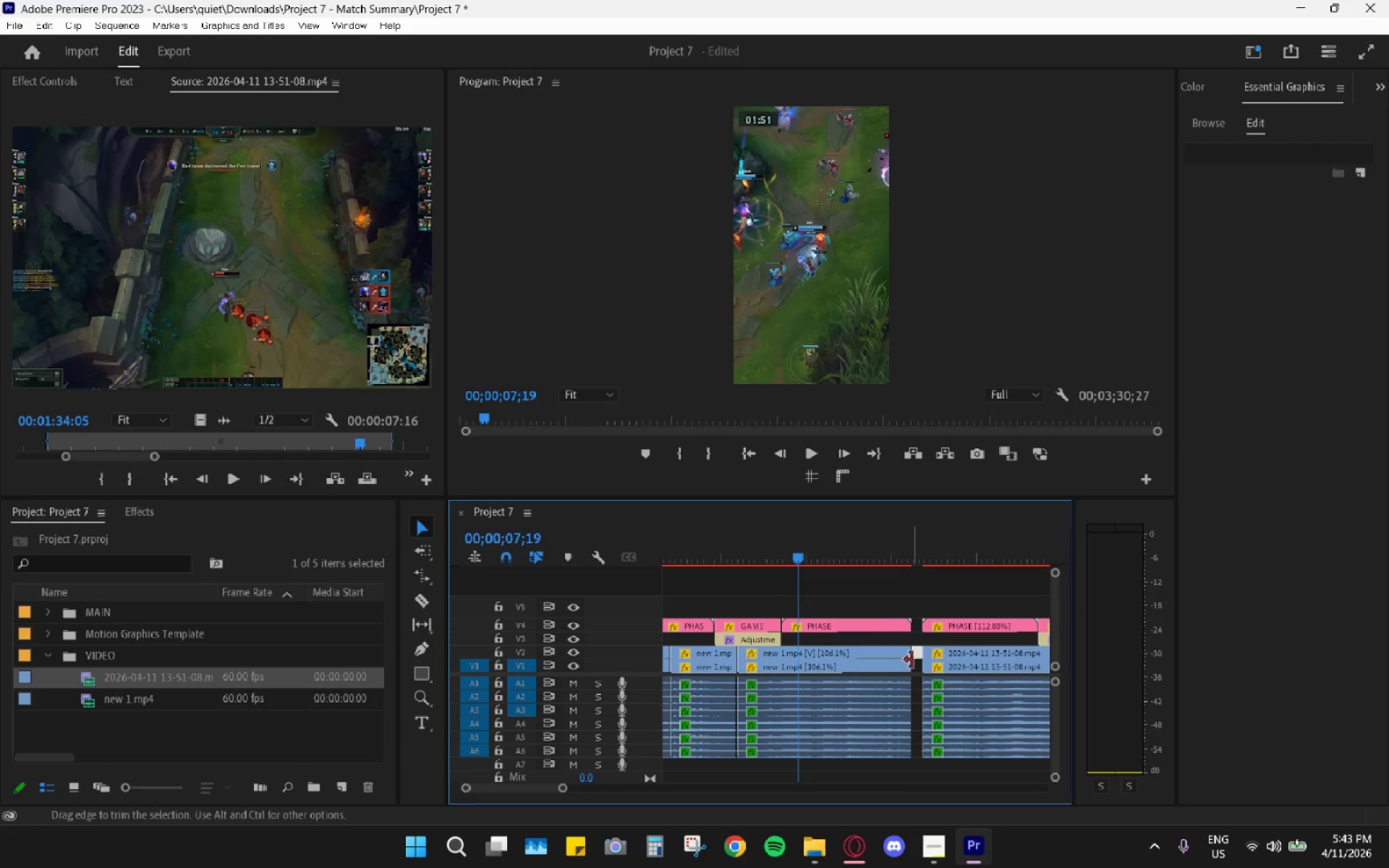 
key(H)
 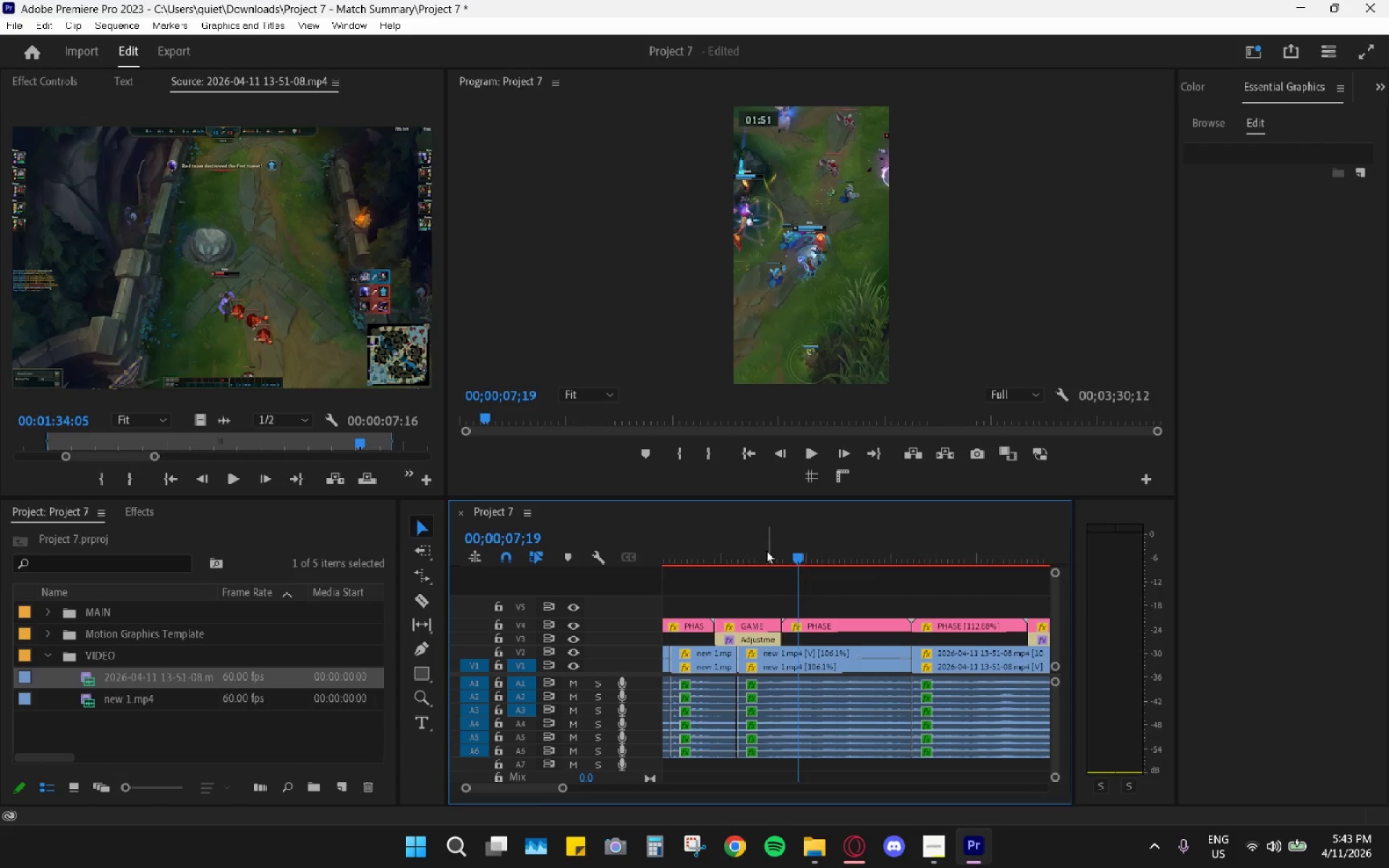 
left_click_drag(start_coordinate=[765, 549], to_coordinate=[713, 556])
 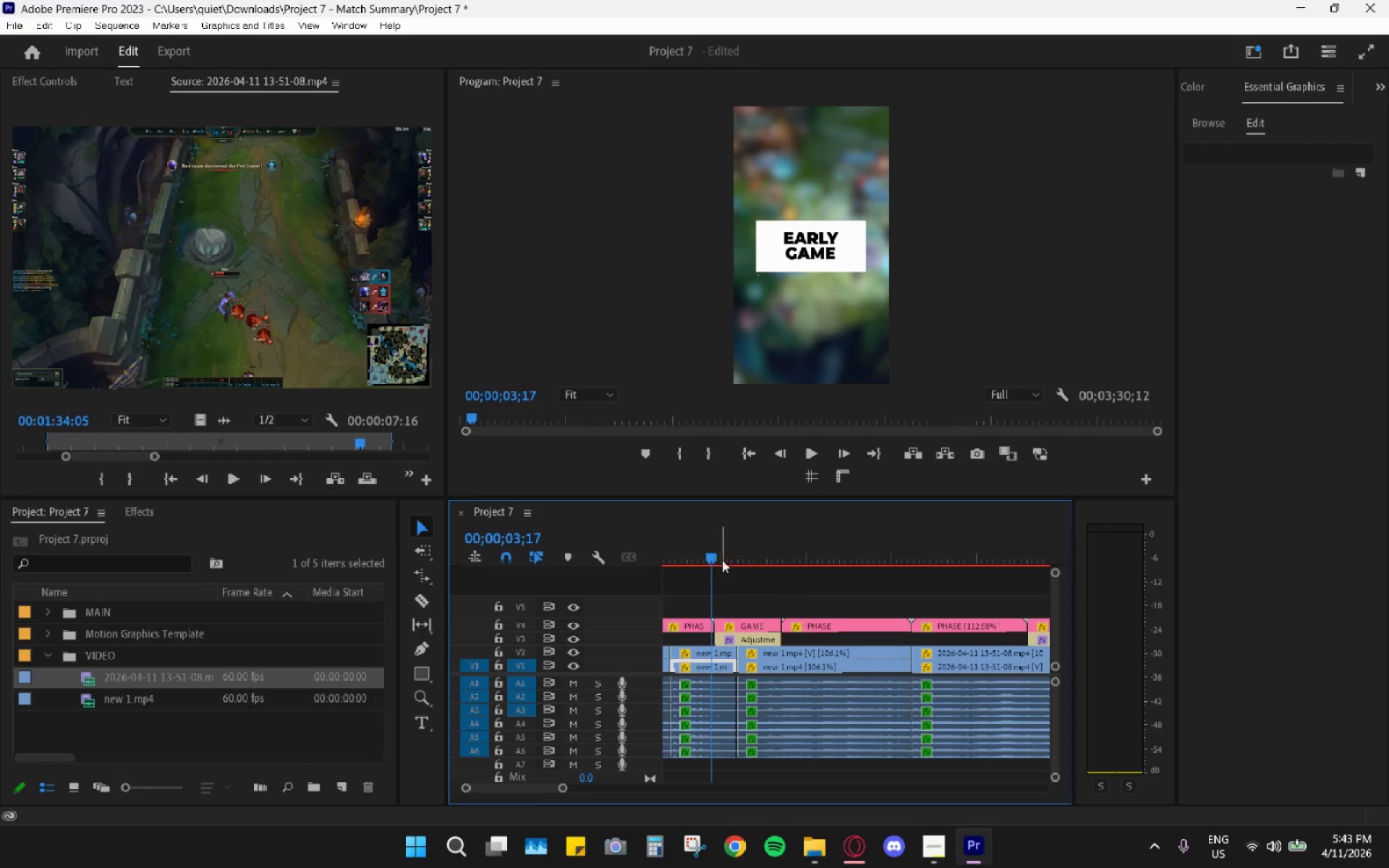 
key(Space)
 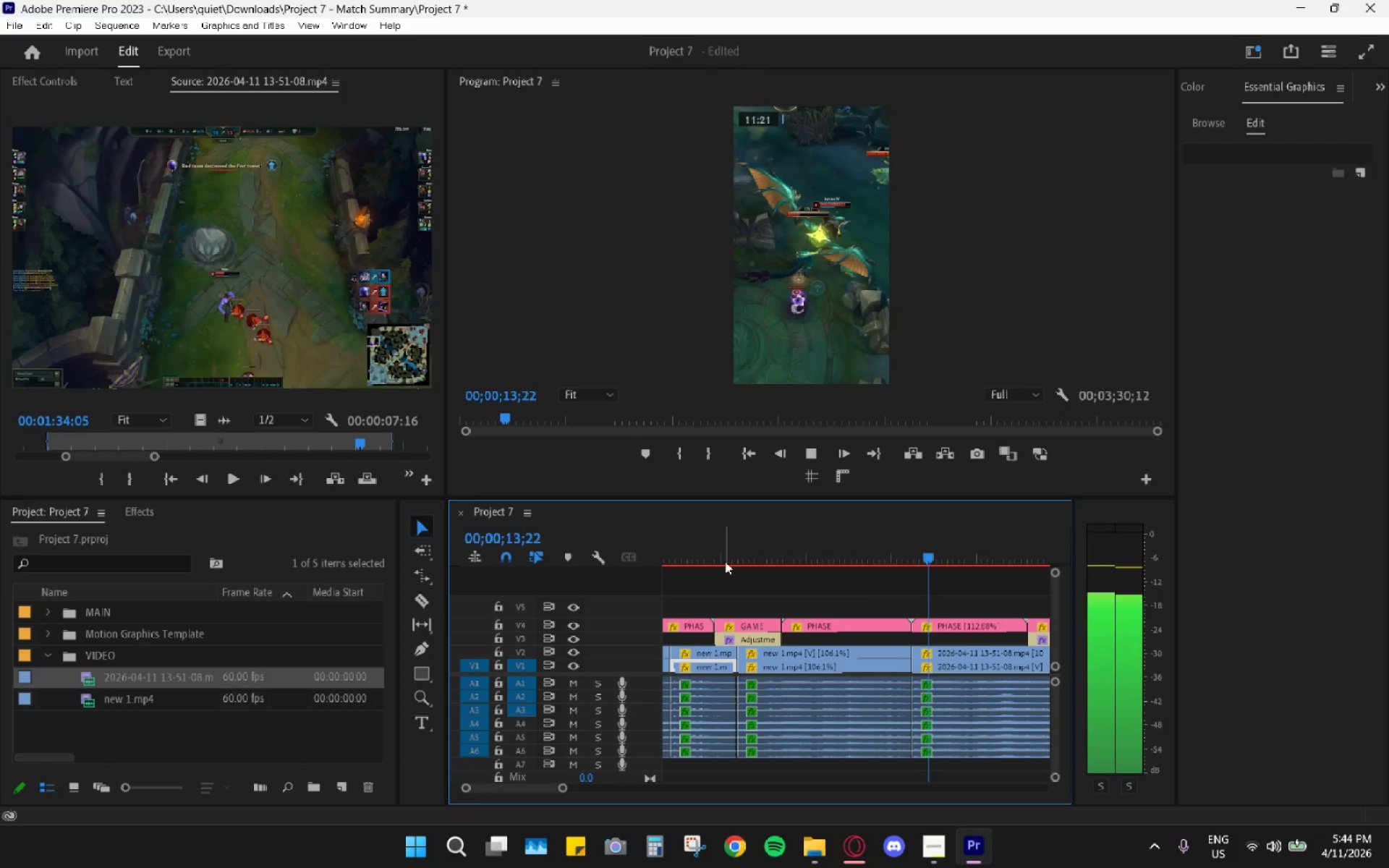 
wait(15.62)
 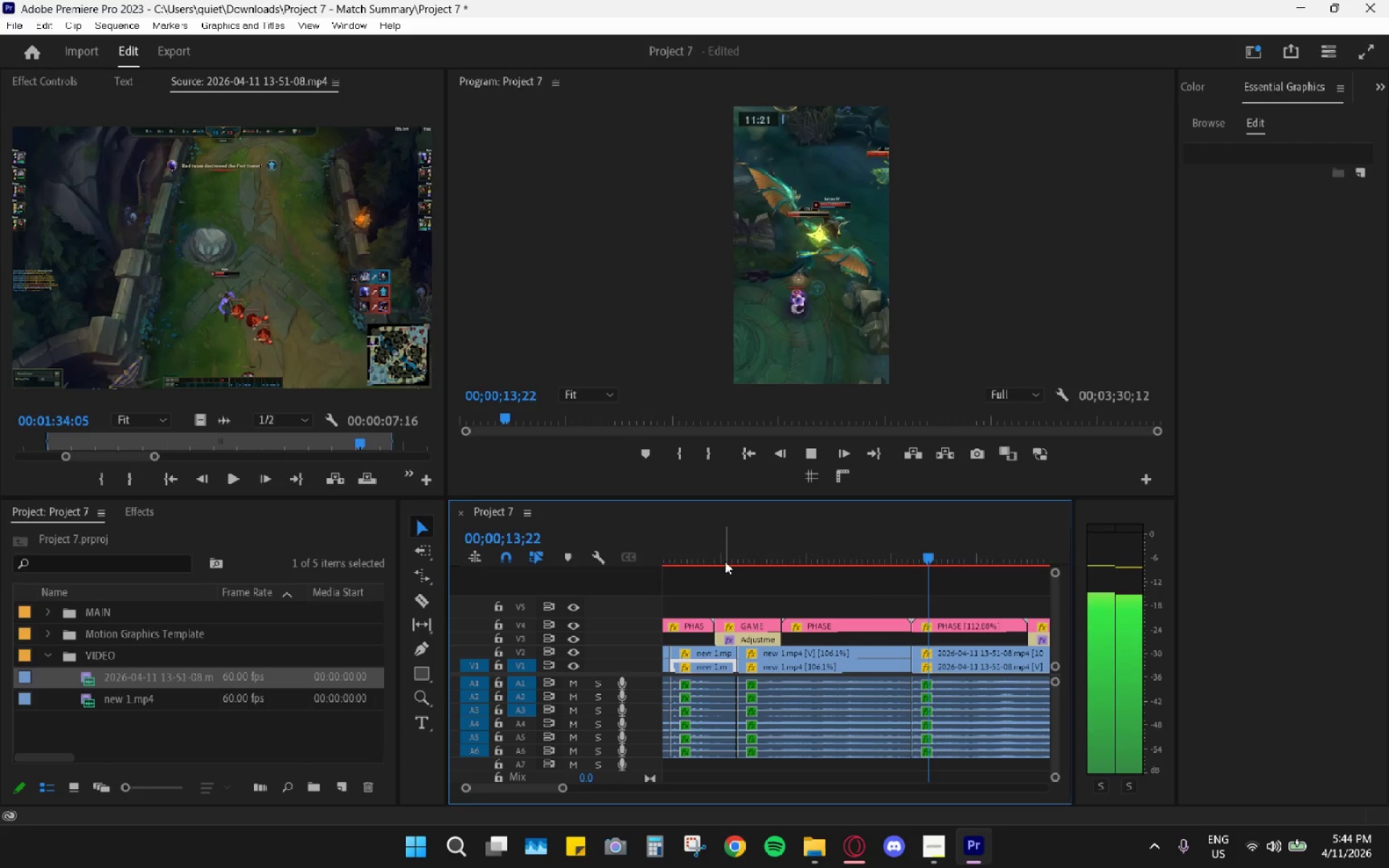 
key(Space)
 